 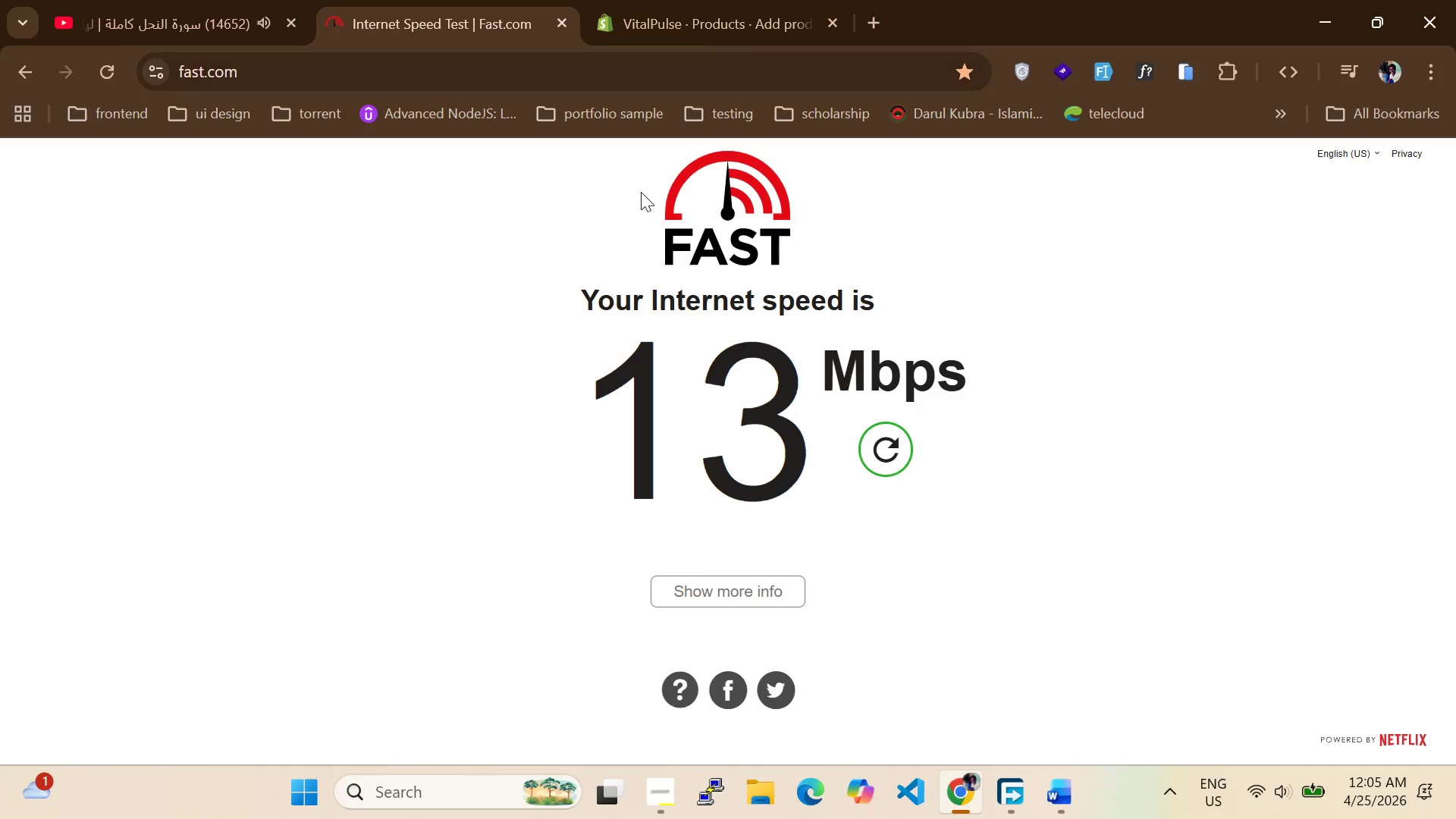 
left_click([900, 460])
 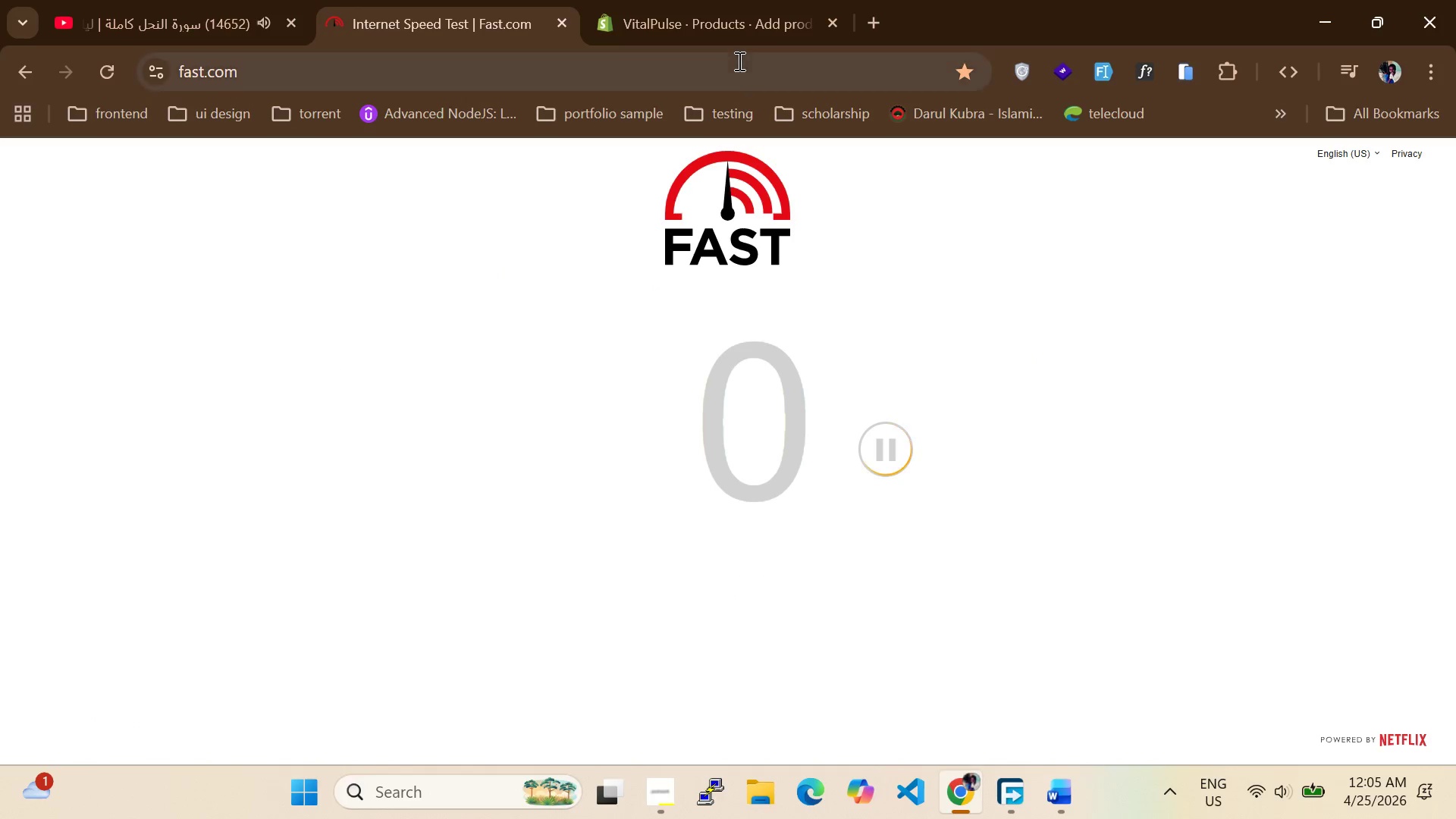 
mouse_move([707, 47])
 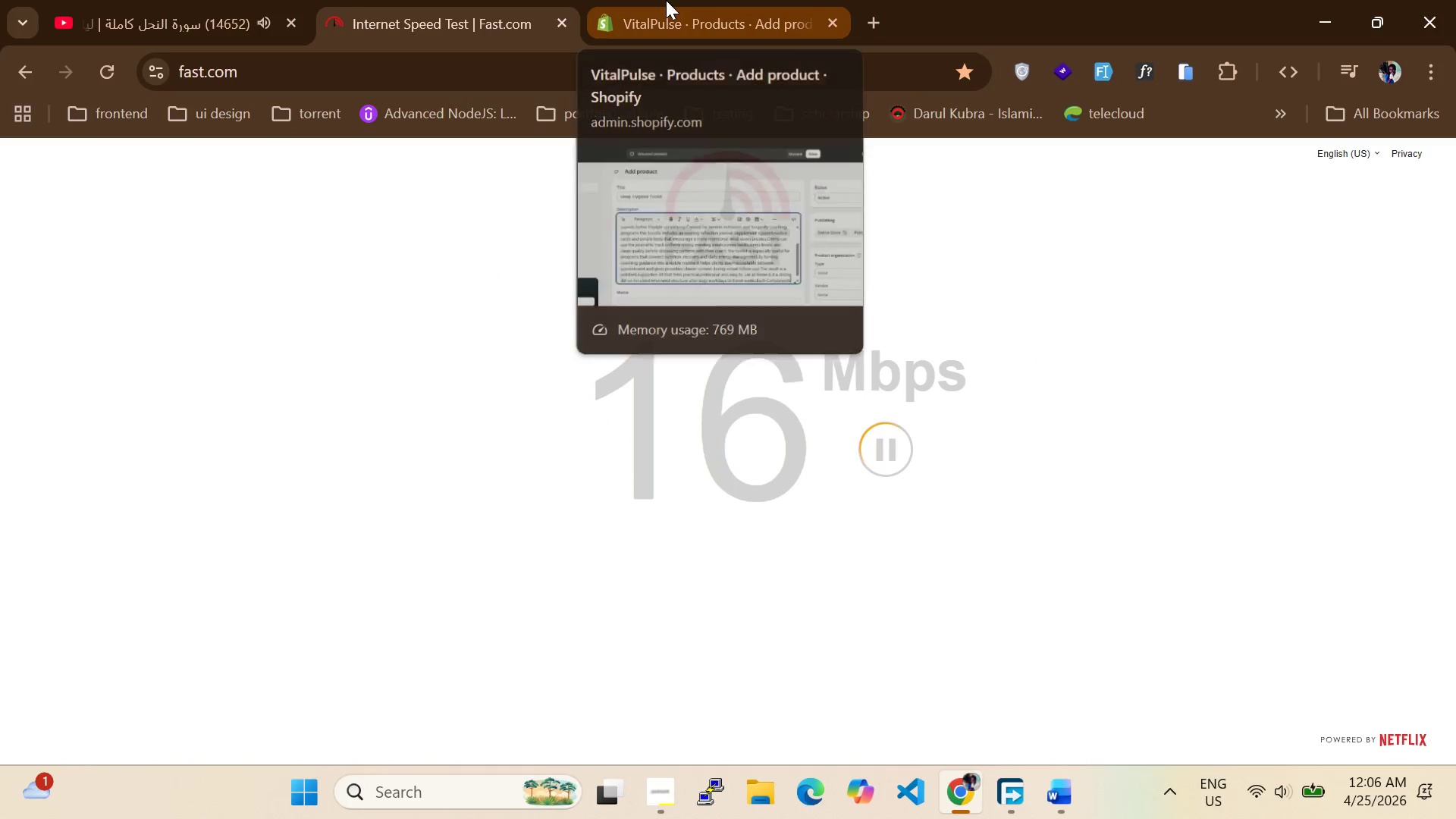 
left_click([666, 0])
 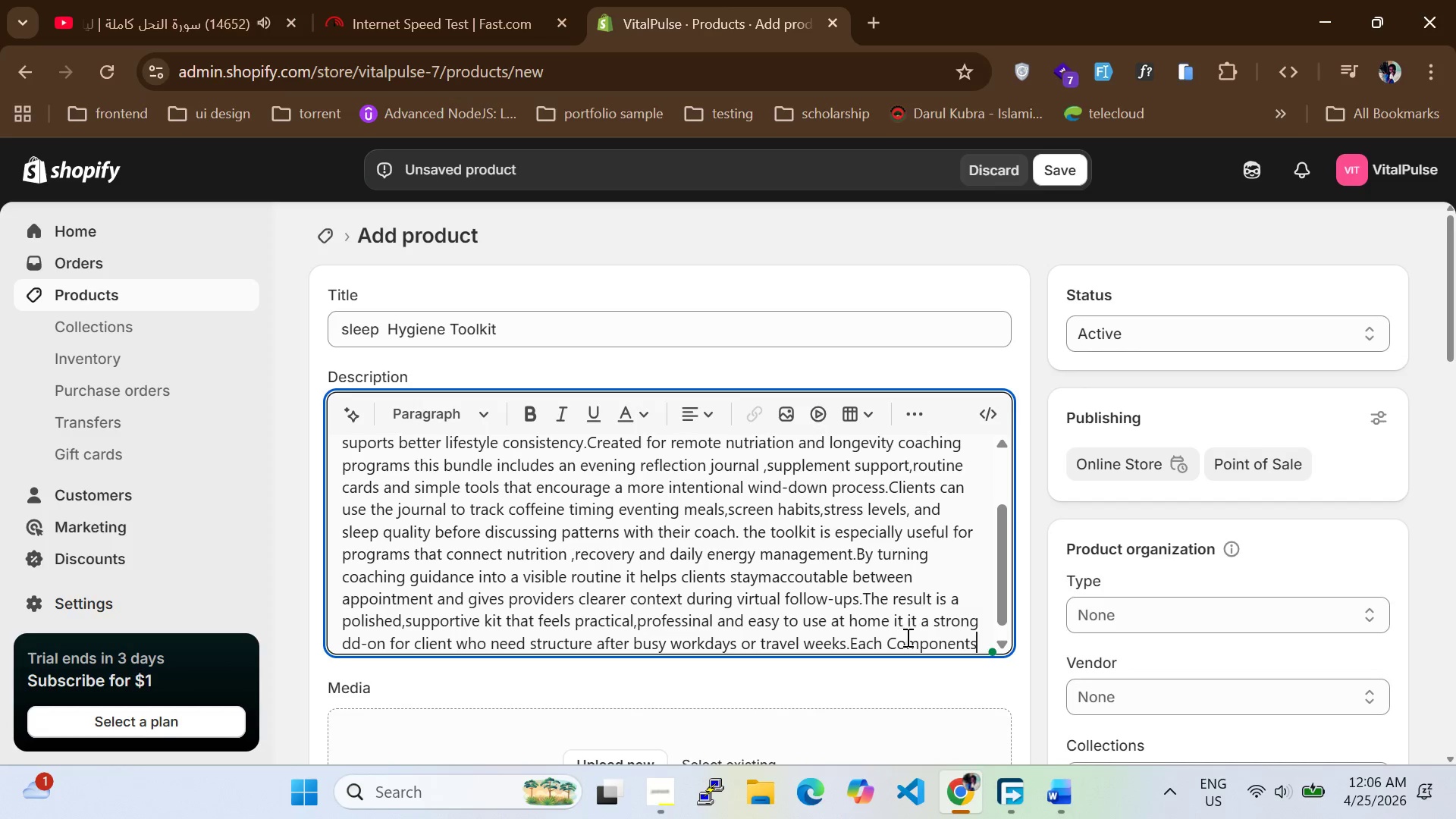 
wait(14.69)
 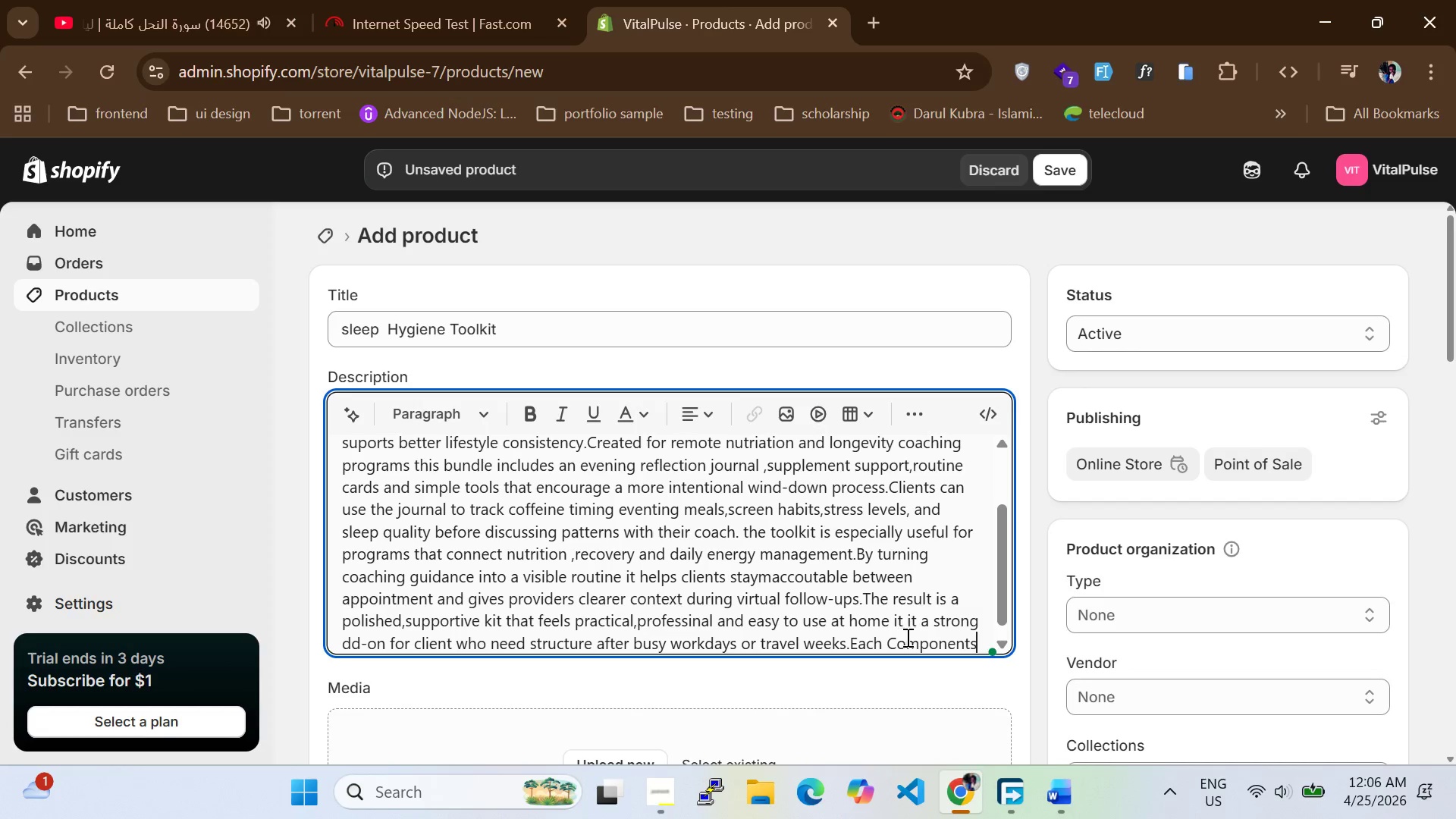 
key(Backspace)
type( is packe)
 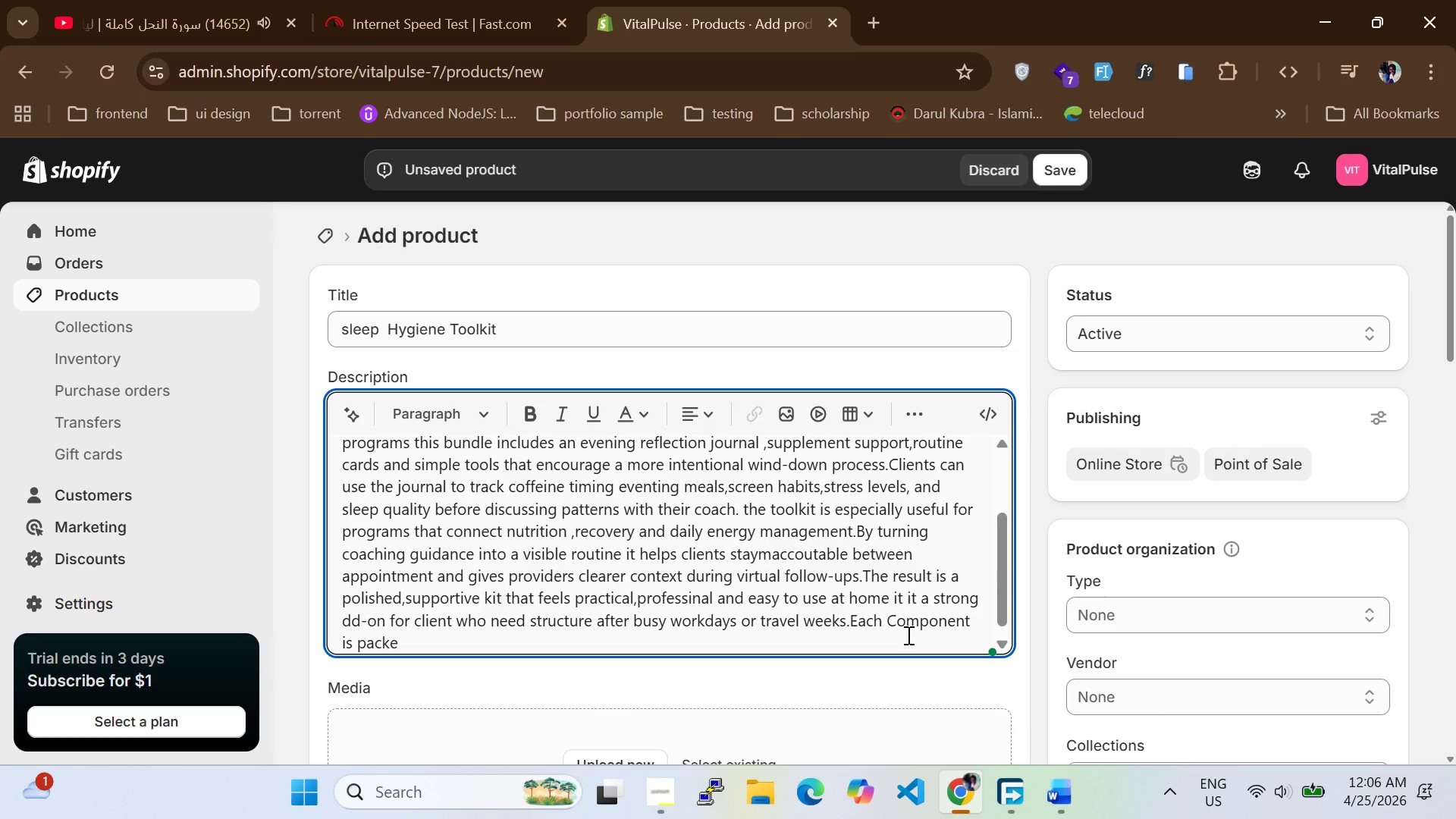 
type(ged for )
 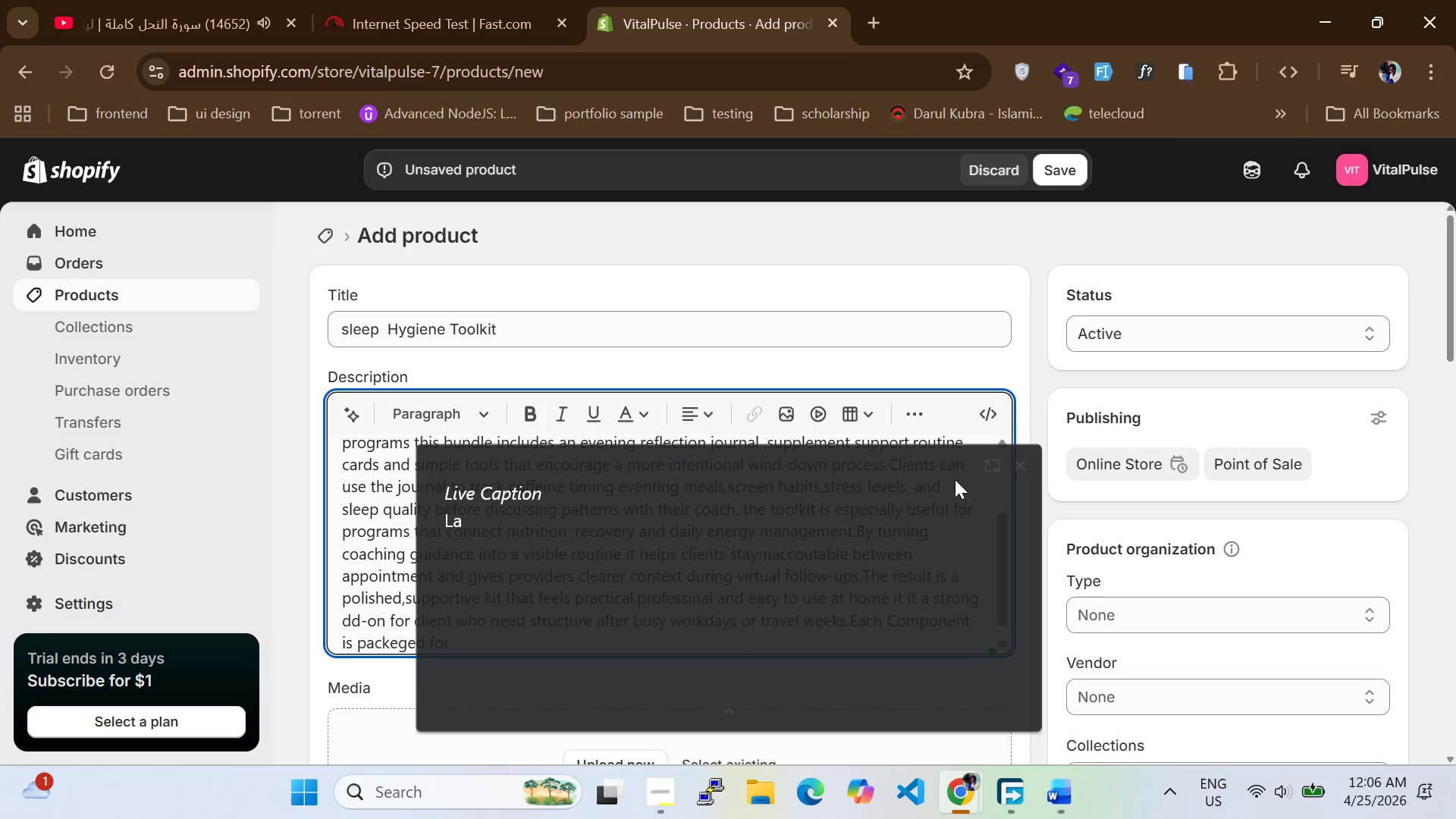 
left_click([1015, 468])
 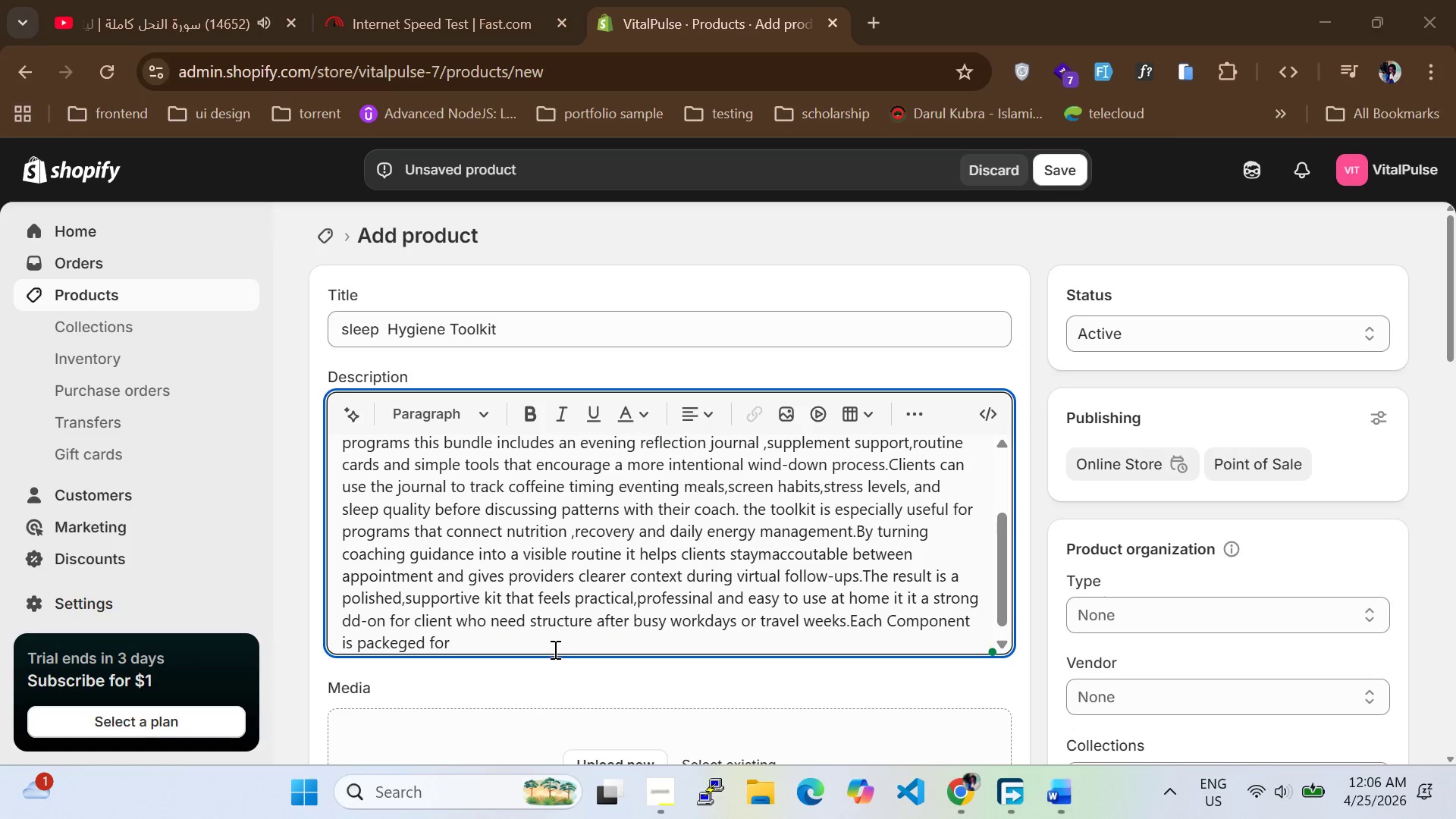 
left_click([554, 649])
 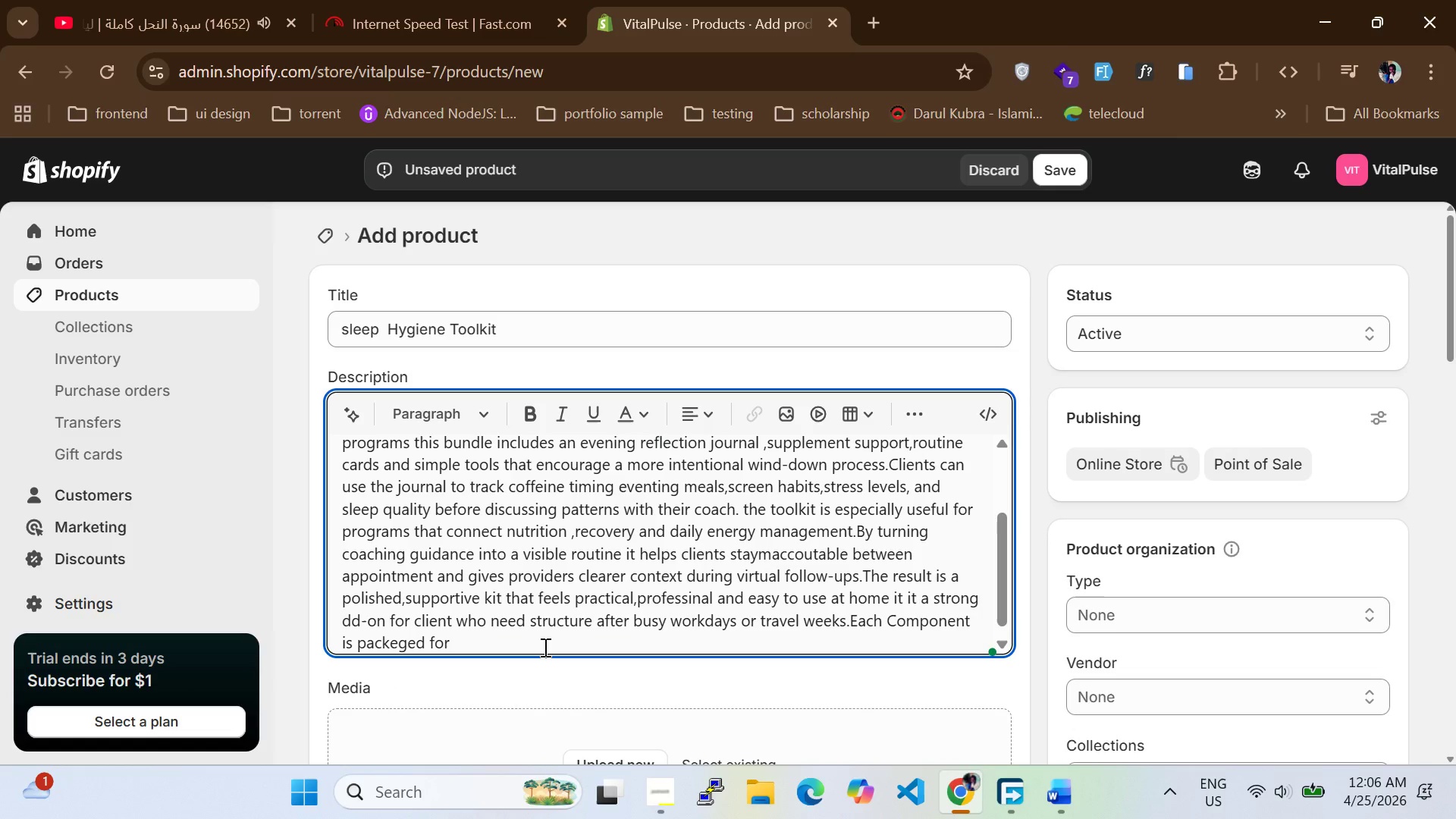 
type(easy onboarding,making it simple for clients to begin immediately after their virtual)
 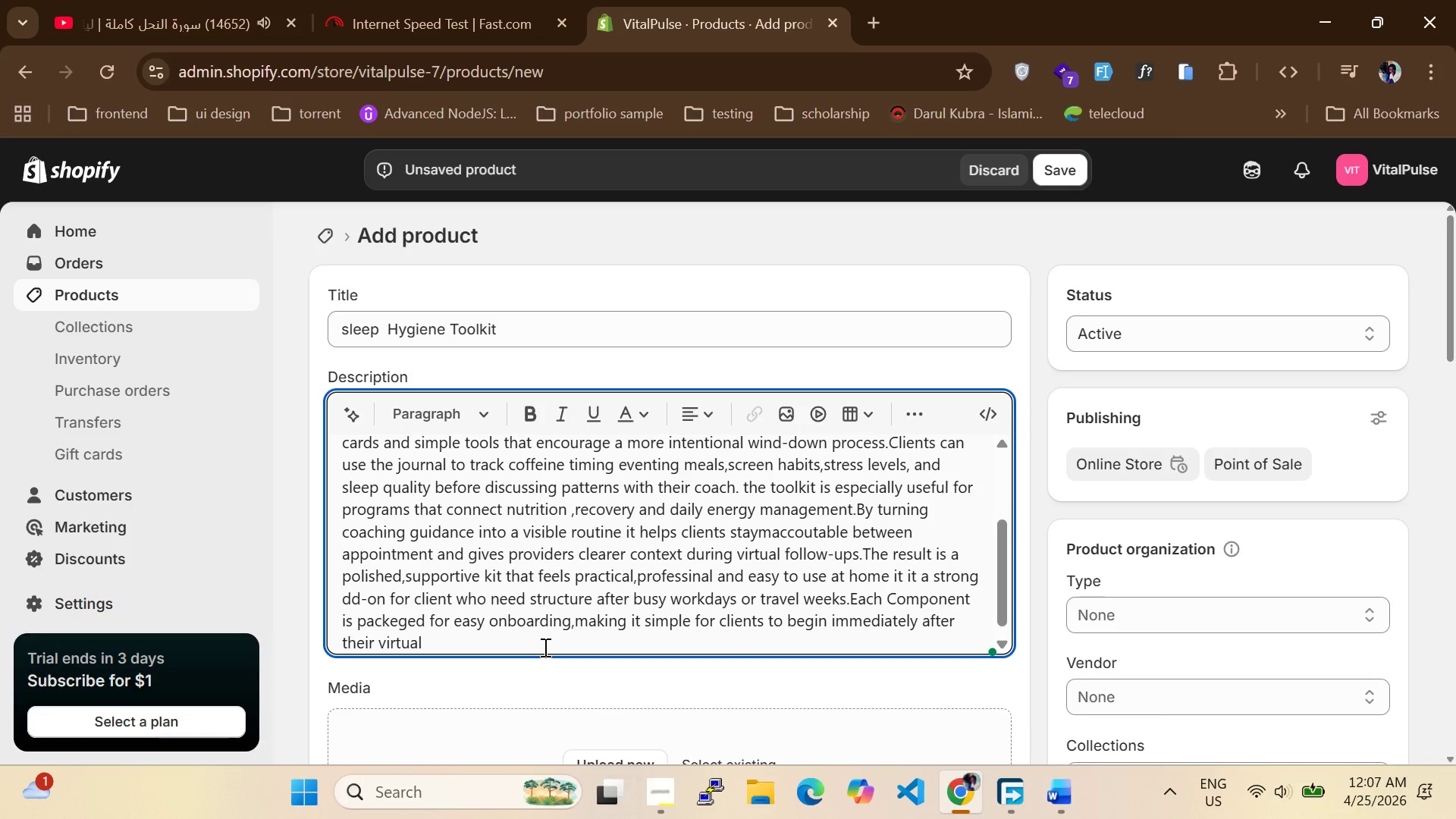 
type( consultant)
 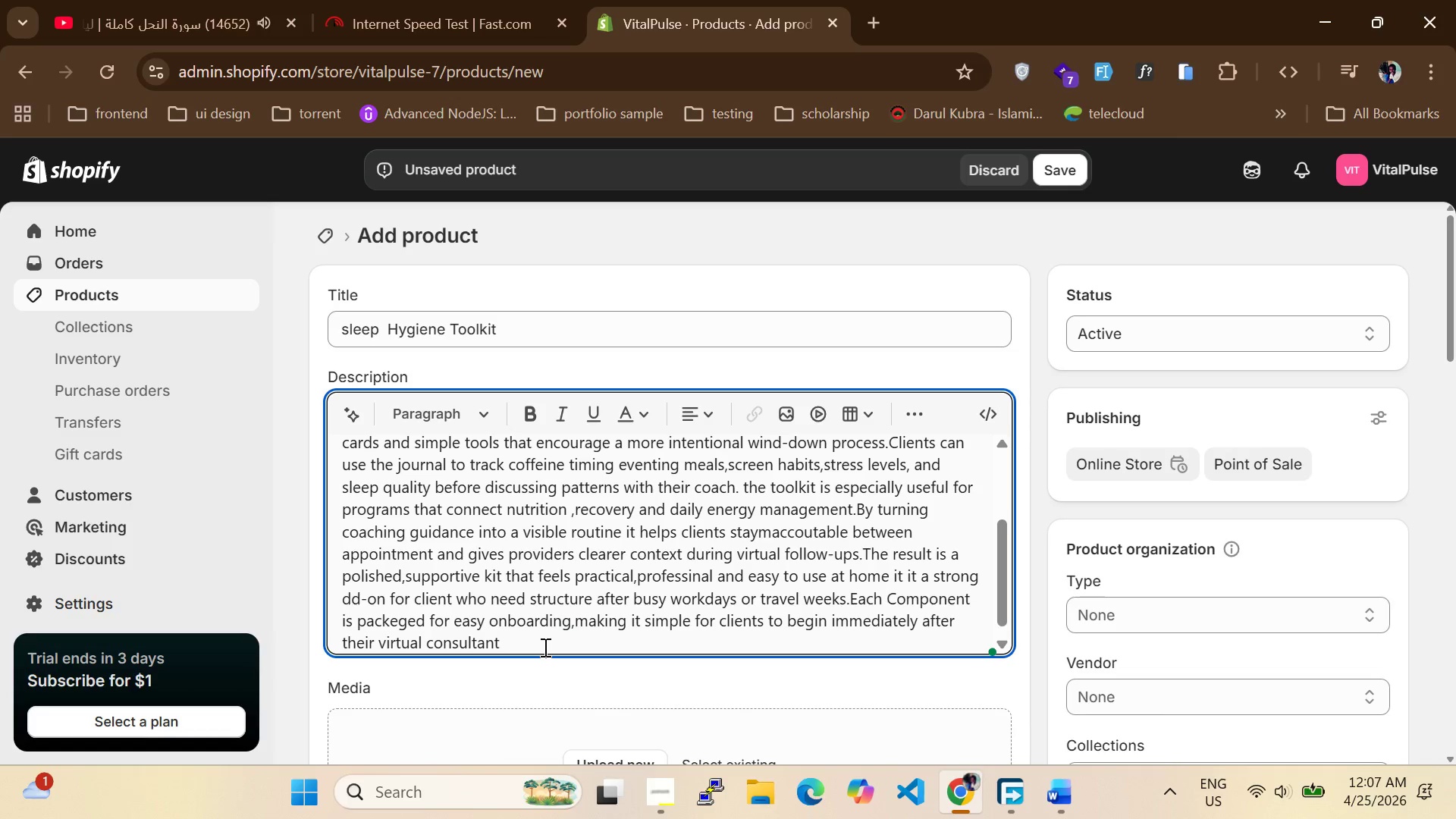 
key(Backspace)
key(Backspace)
type(tion.th)
key(Backspace)
type(ke )
key(Backspace)
key(Backspace)
key(Backspace)
type(he it is ot intended to diagnose,treat,cure ar )
key(Backspace)
key(Backspace)
key(Backspace)
type(or prevent diasese;it is for structure utritin and e)
key(Backspace)
type(wellness programs.)
 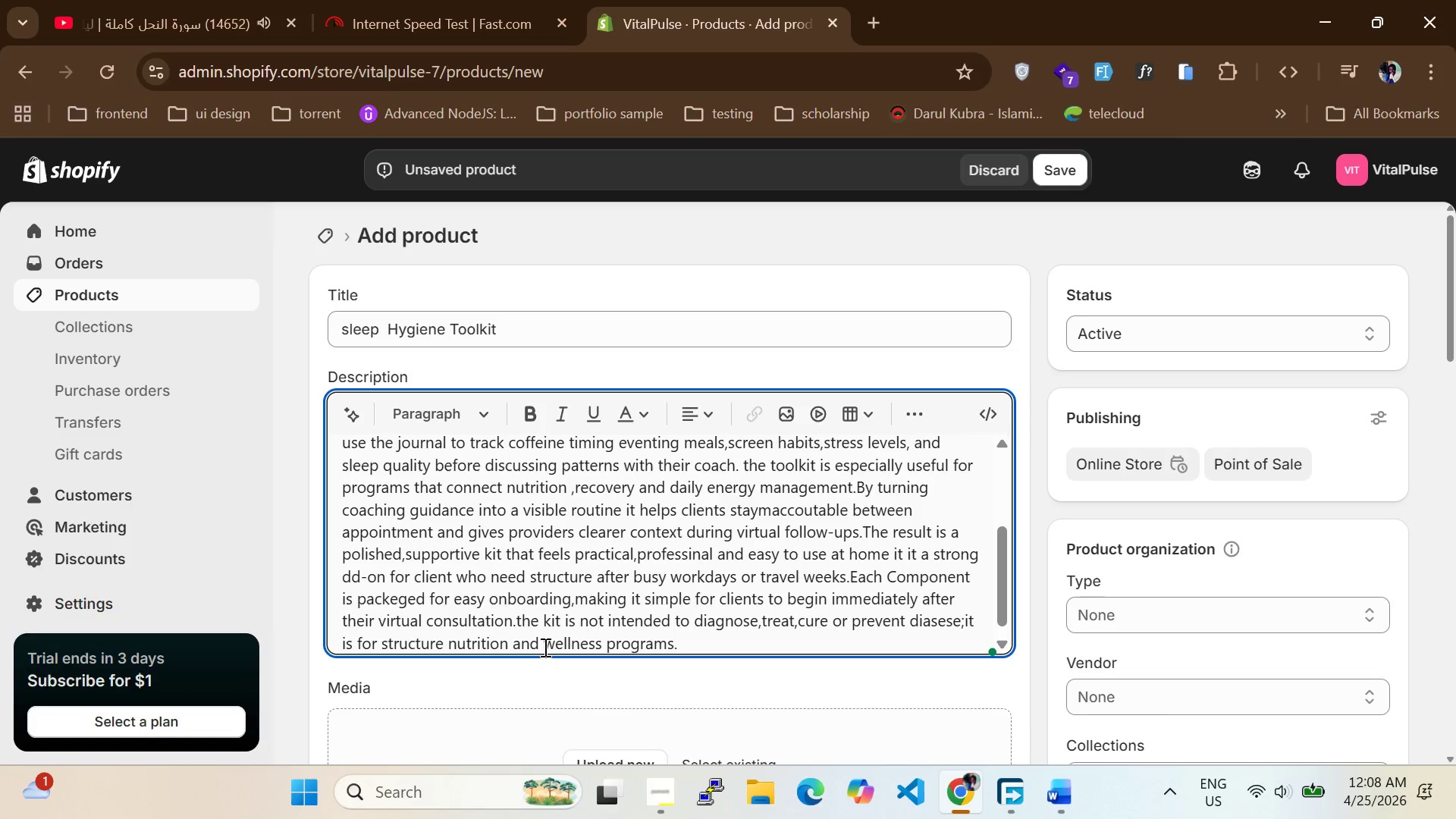 
key(Enter)
 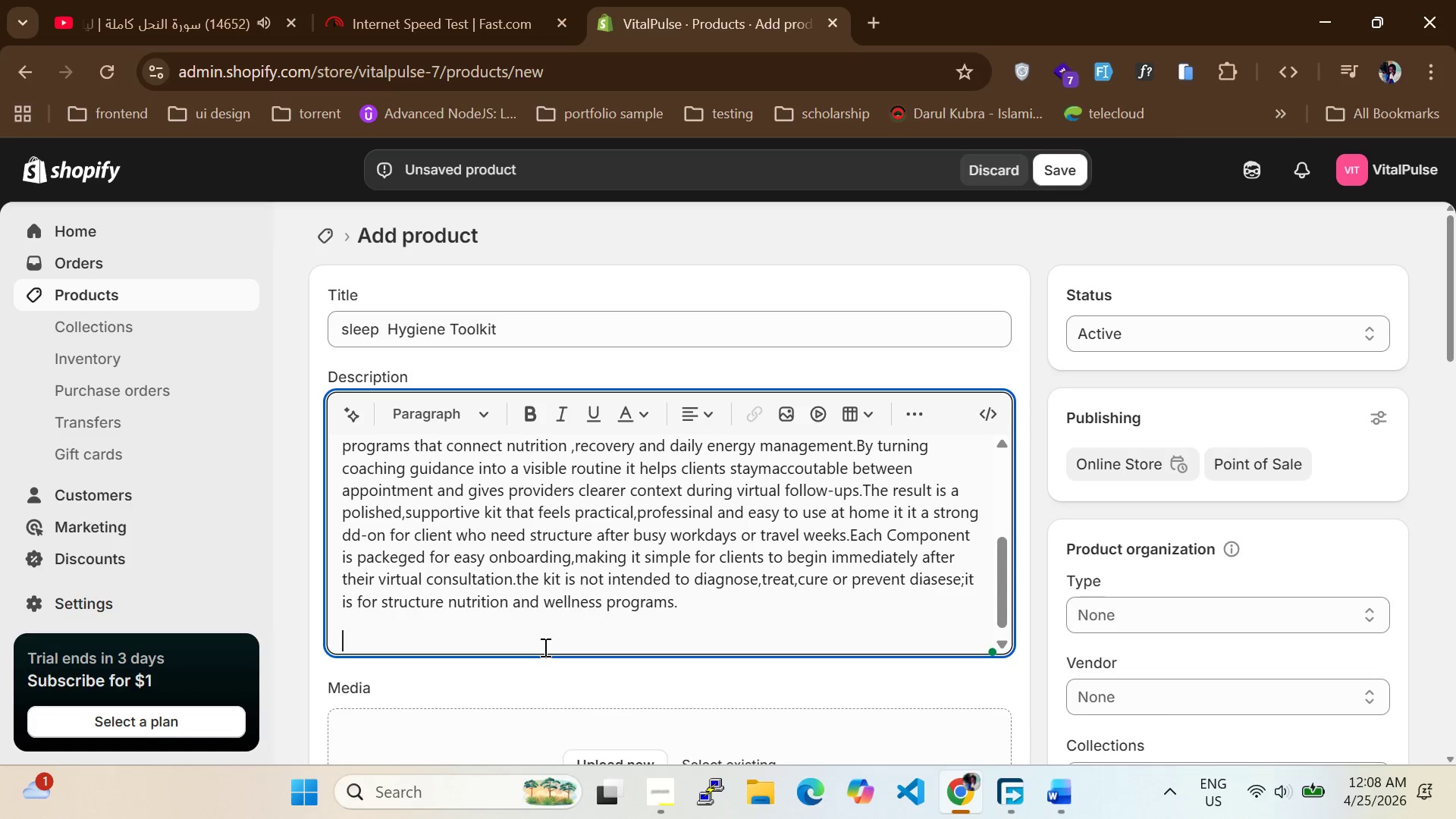 
type(Kit Highlights)
 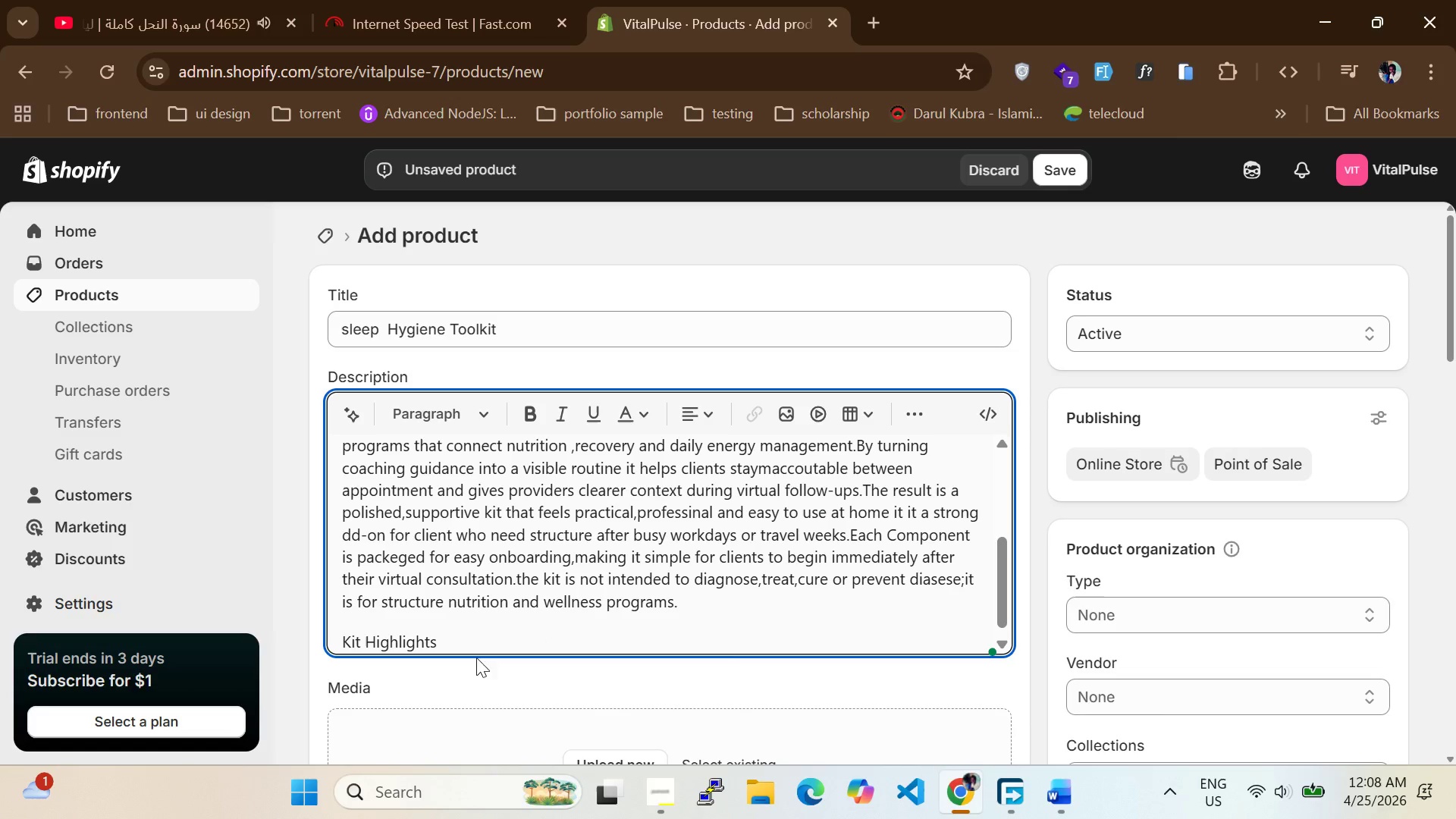 
left_click_drag(start_coordinate=[449, 634], to_coordinate=[337, 642])
 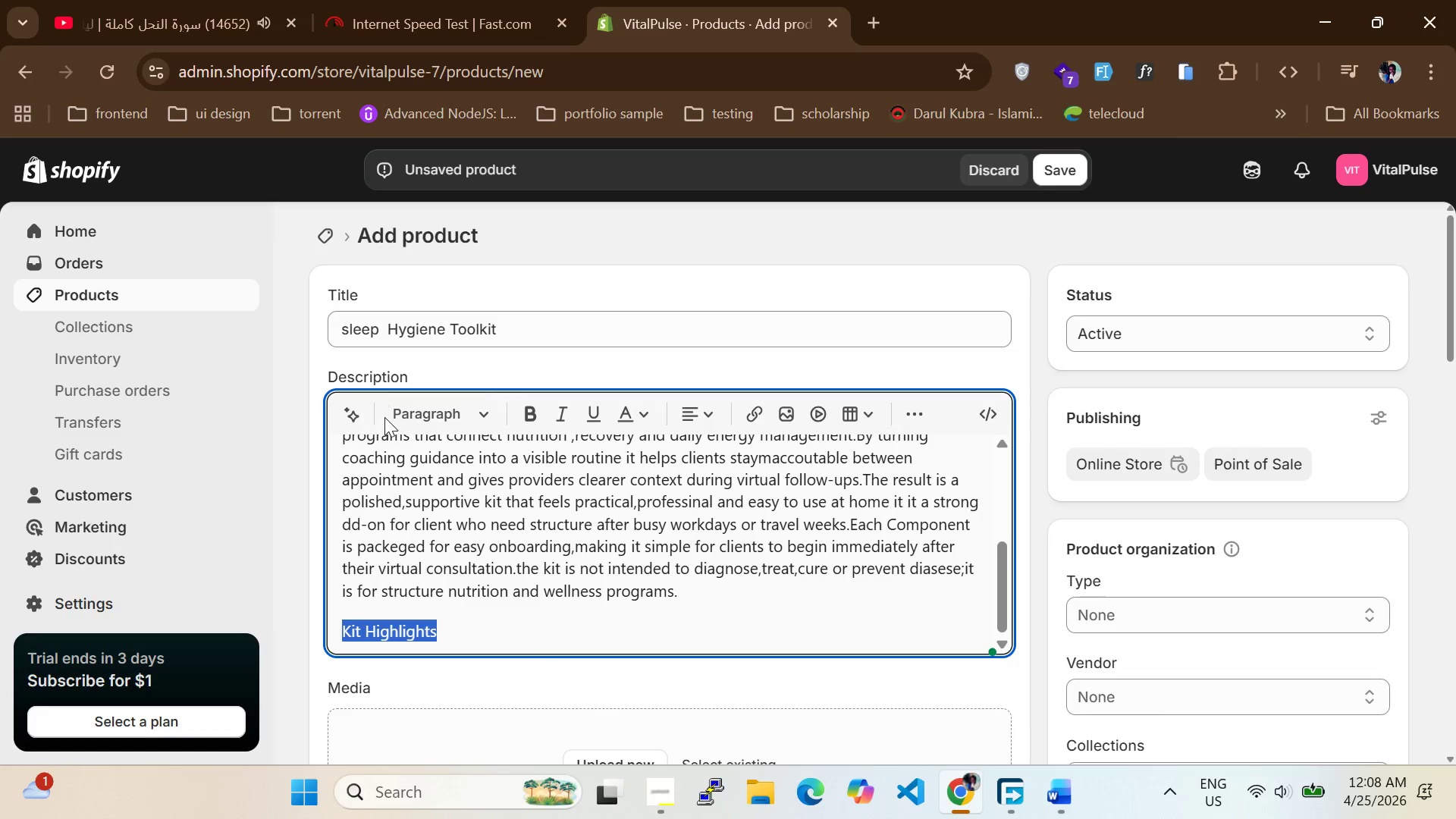 
left_click([426, 407])
 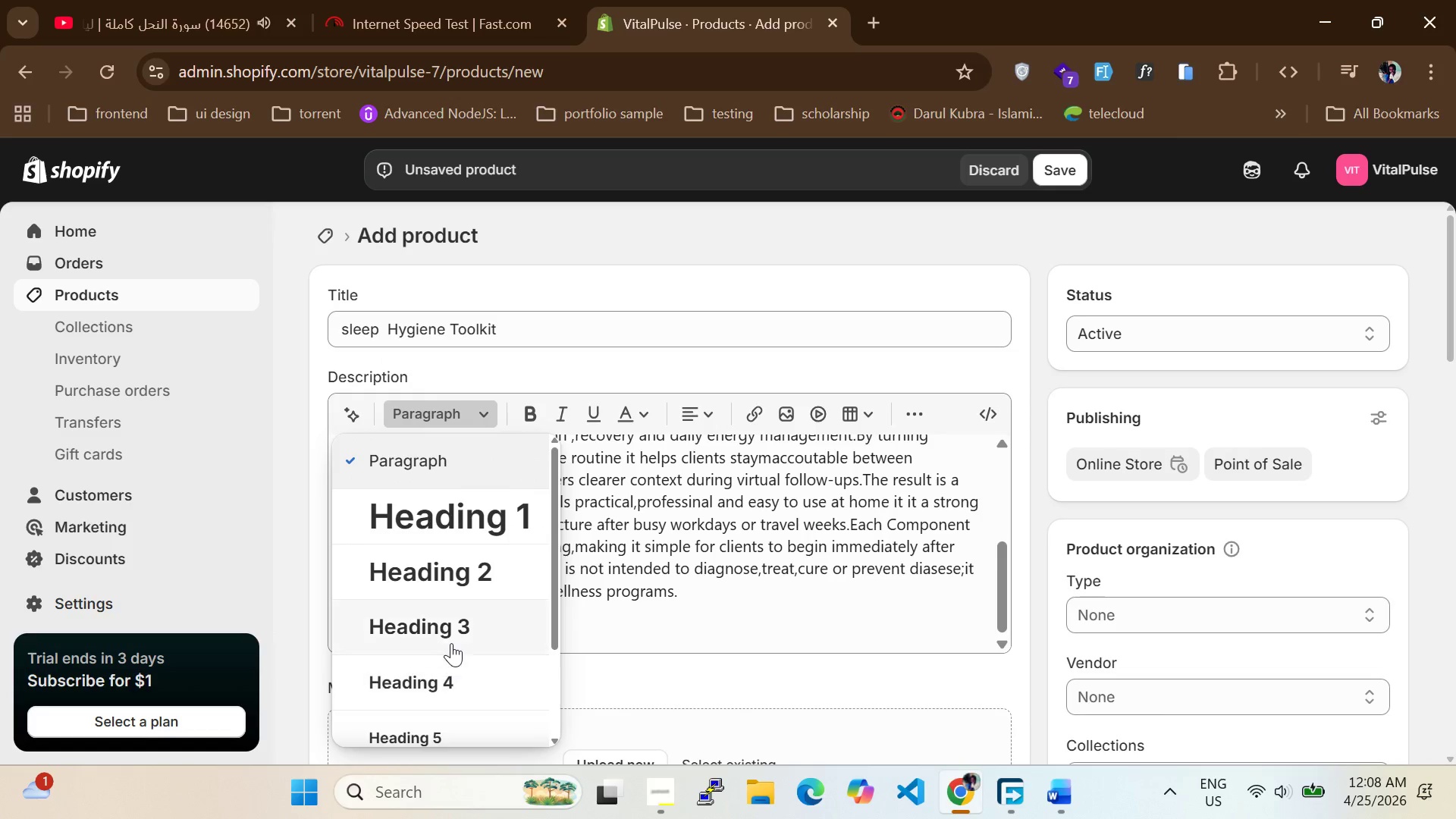 
left_click([453, 633])
 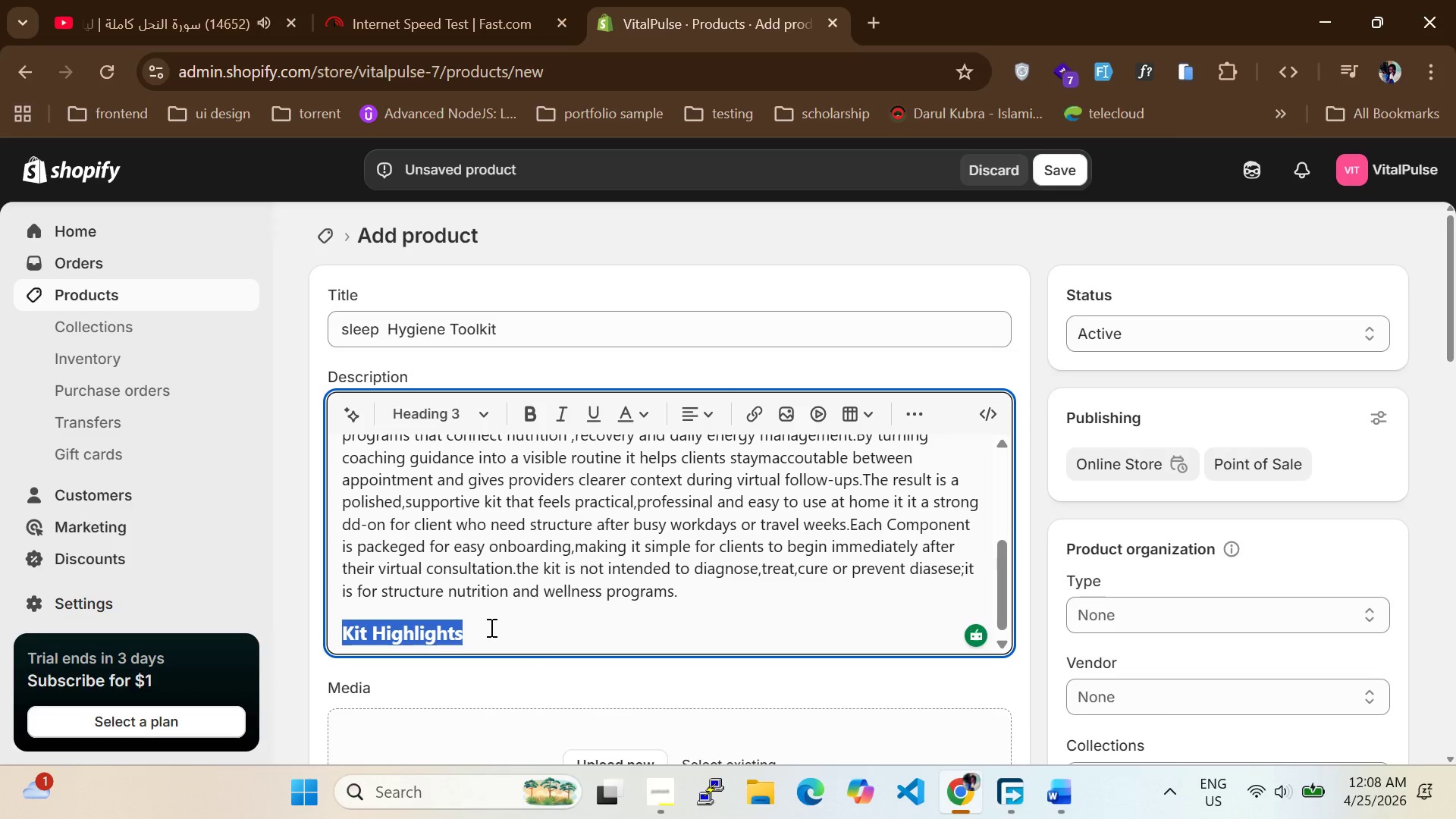 
left_click([490, 627])
 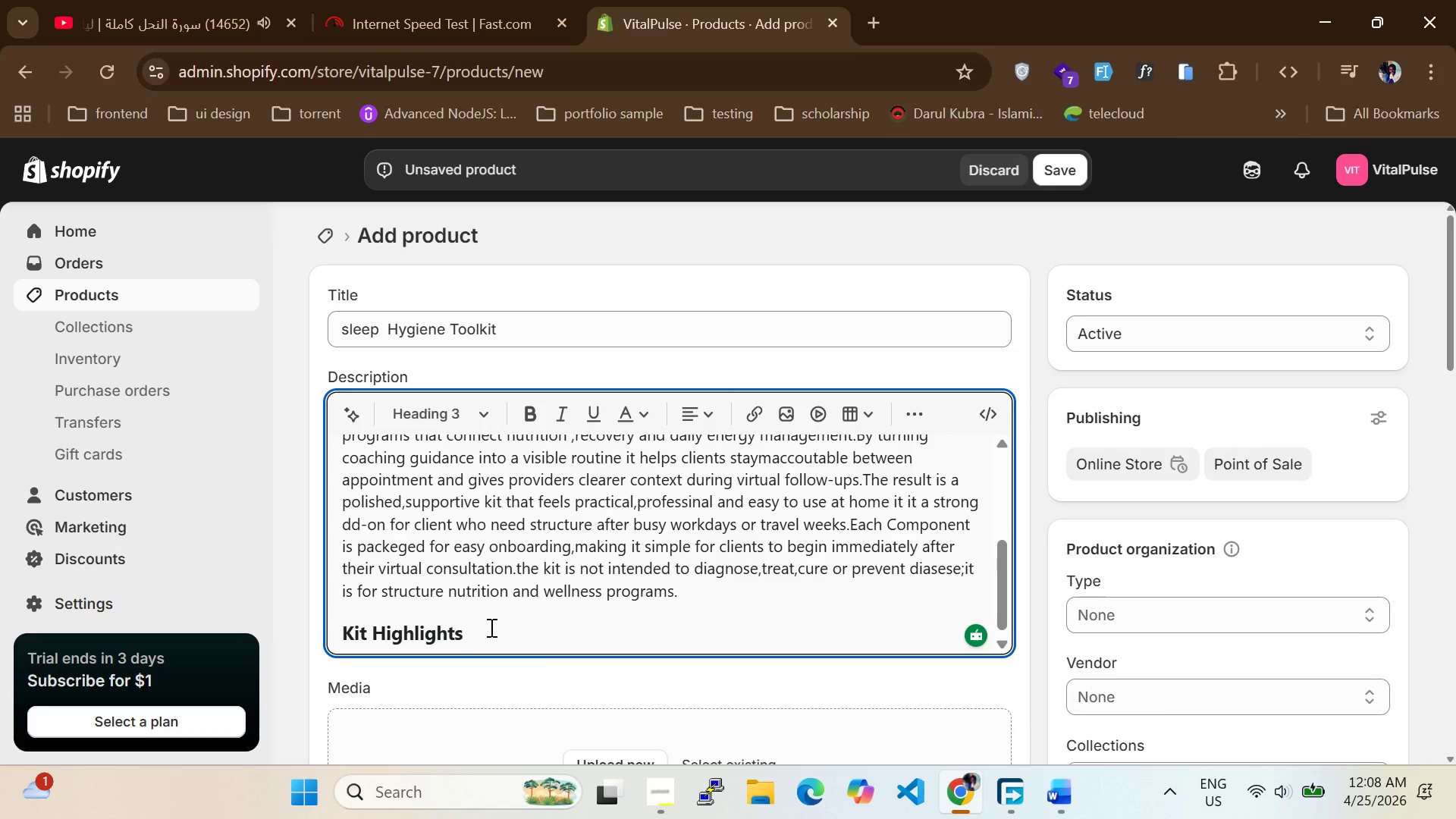 
key(Enter)
 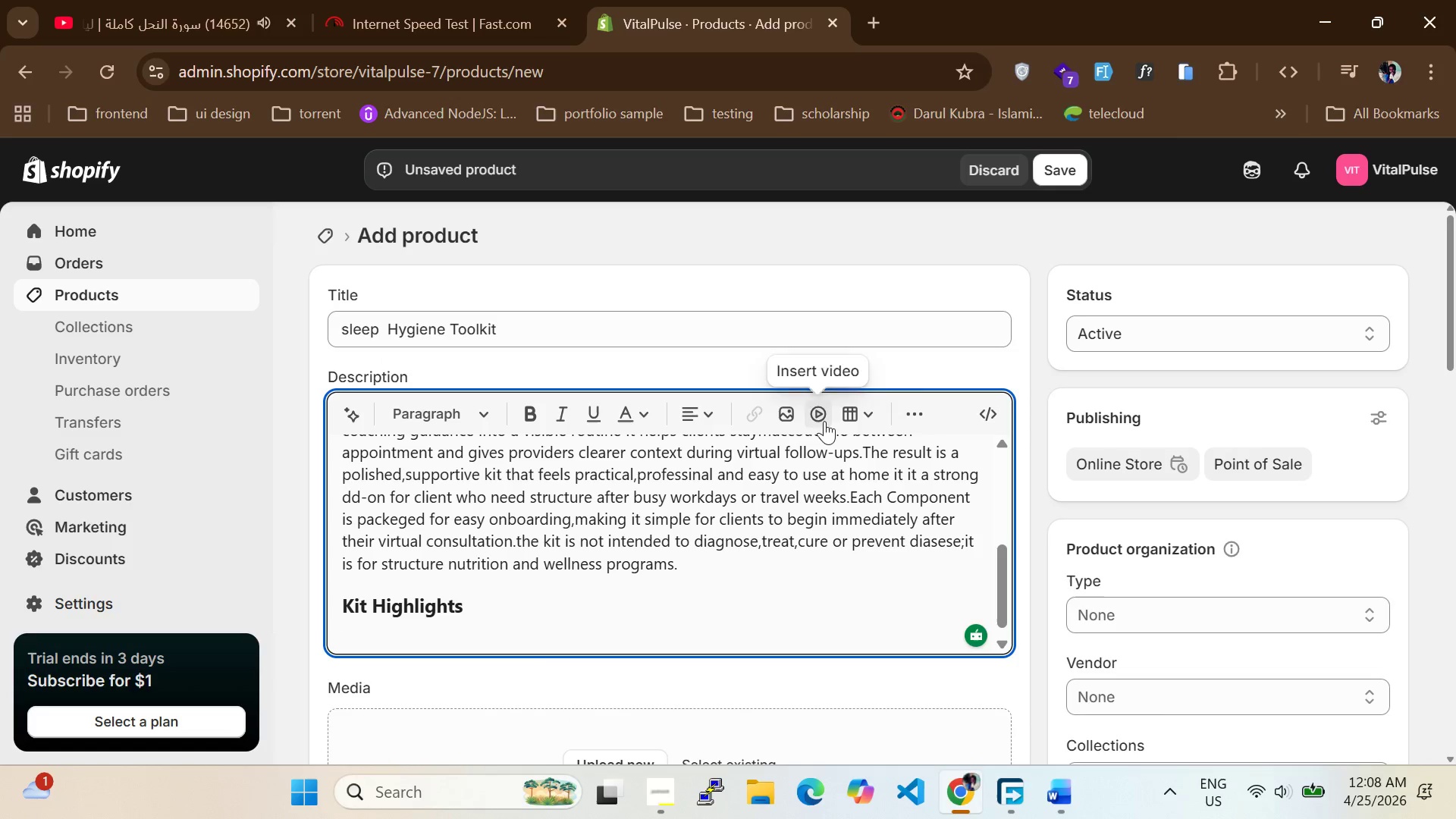 
left_click([915, 414])
 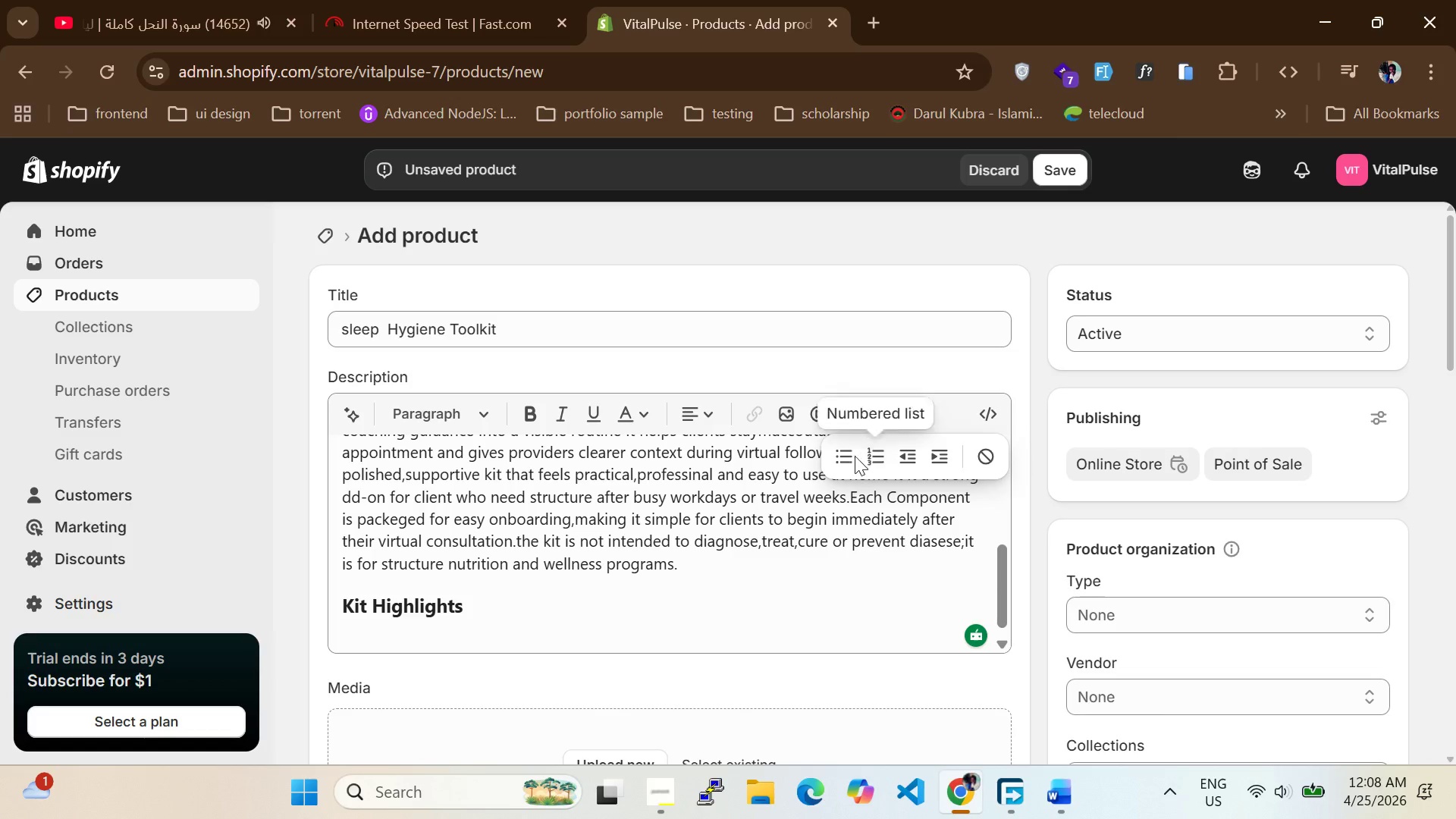 
left_click([843, 460])
 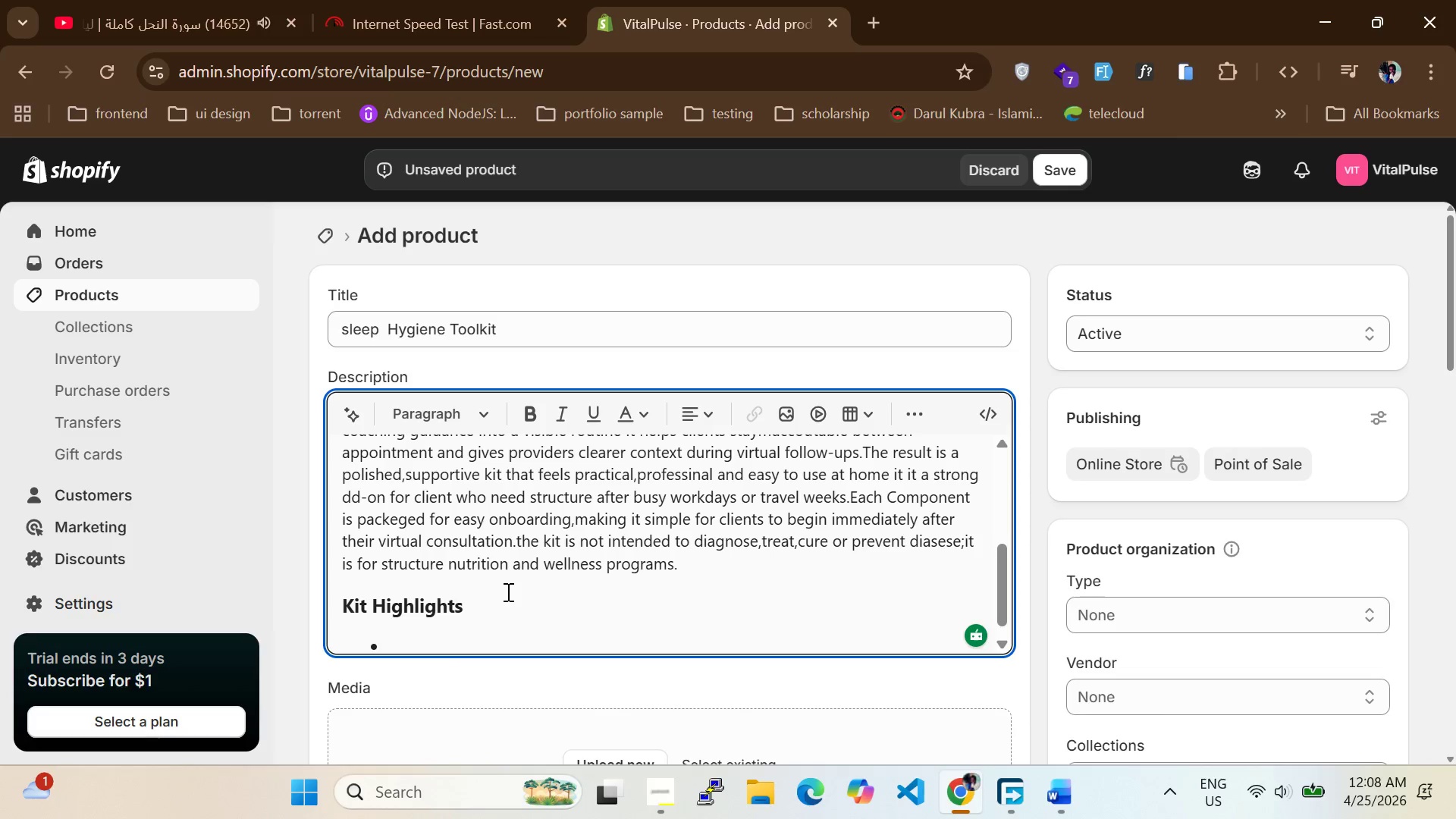 
scroll: coordinate [531, 557], scroll_direction: down, amount: 3.0
 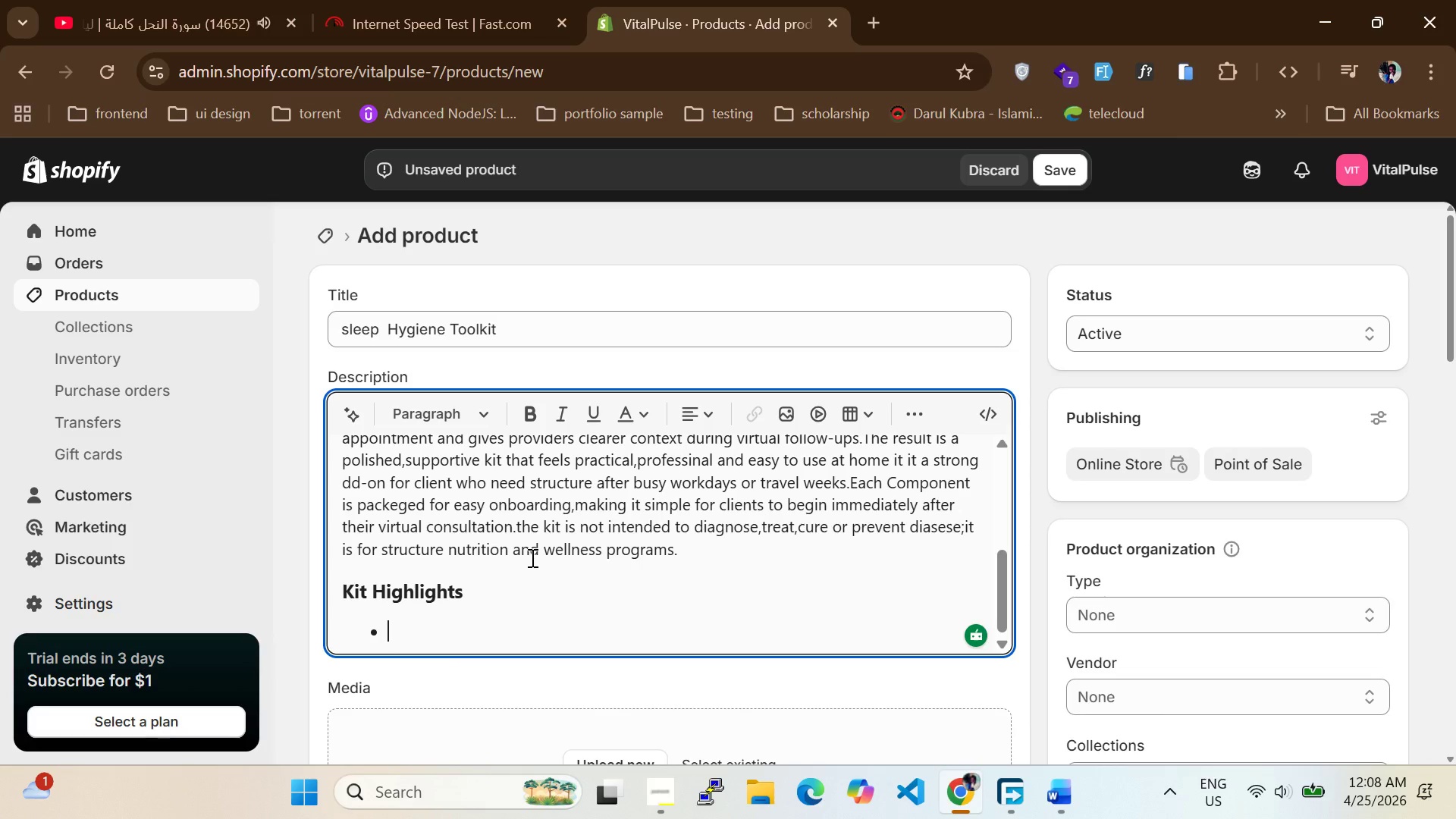 
type(Supports evening routines for wellness coaching clients)
 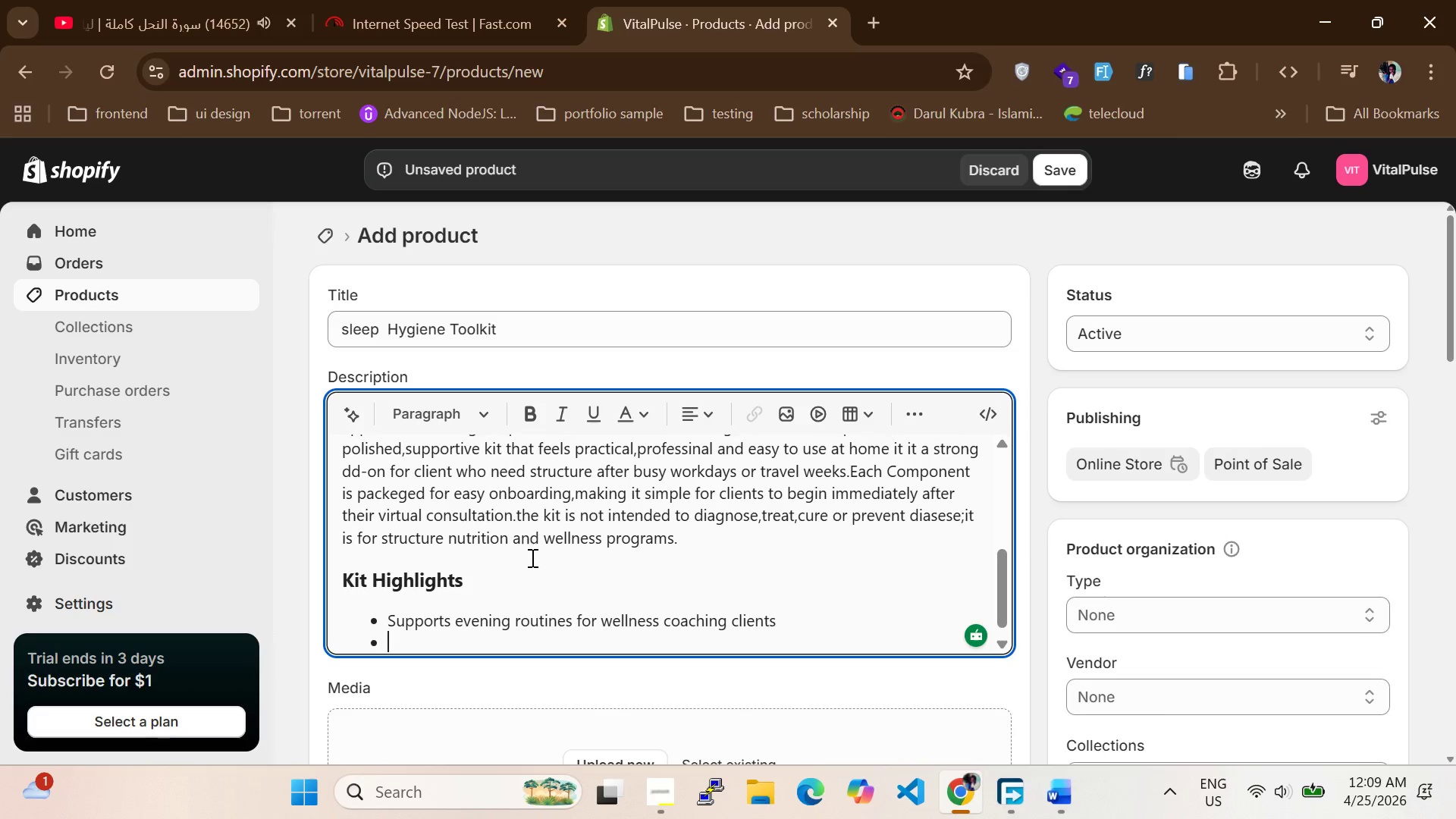 
key(Enter)
 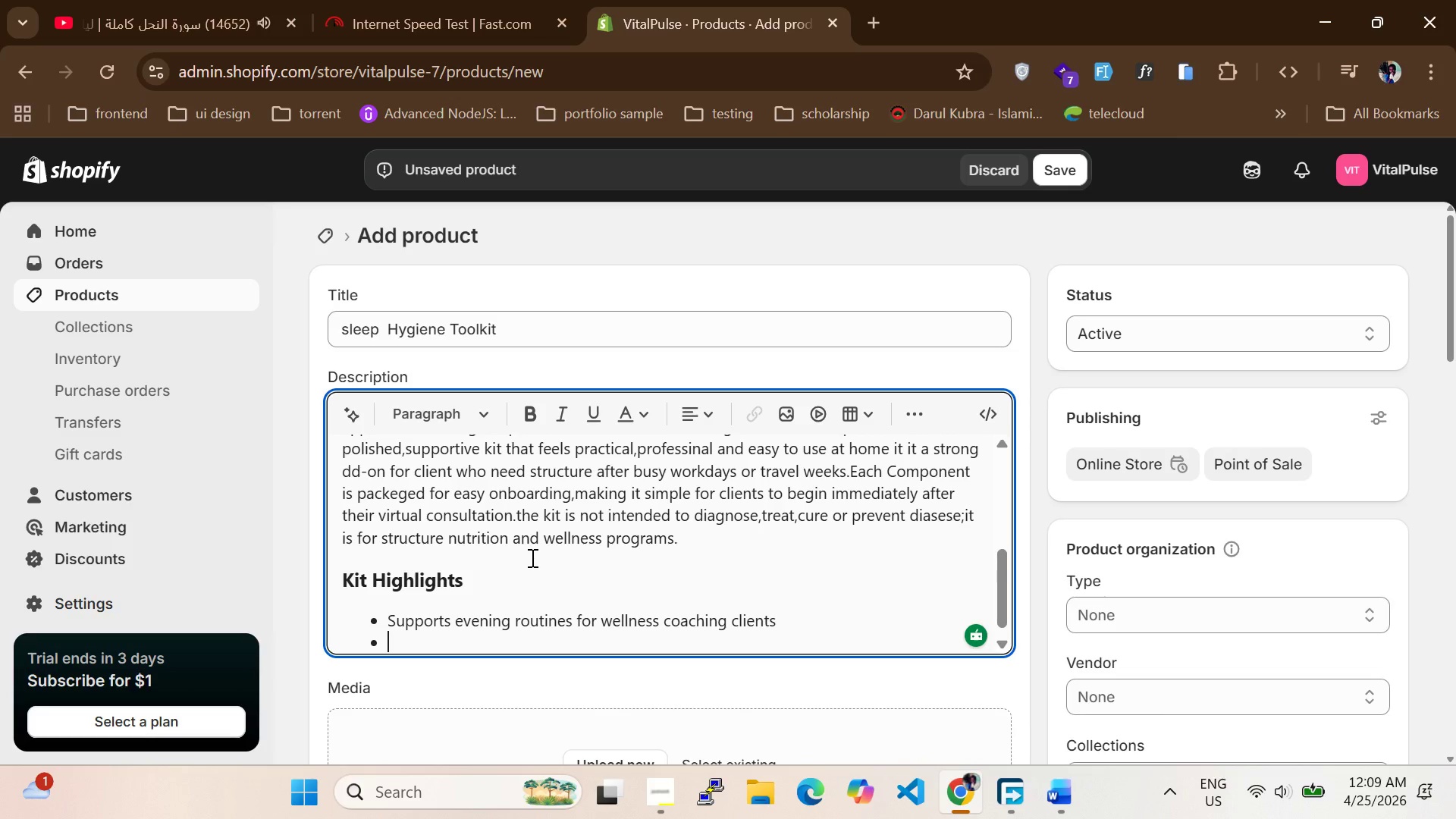 
type(includes reflection journal,support)
key(Backspace)
key(Backspace)
key(Backspace)
key(Backspace)
key(Backspace)
type(pplement support )
 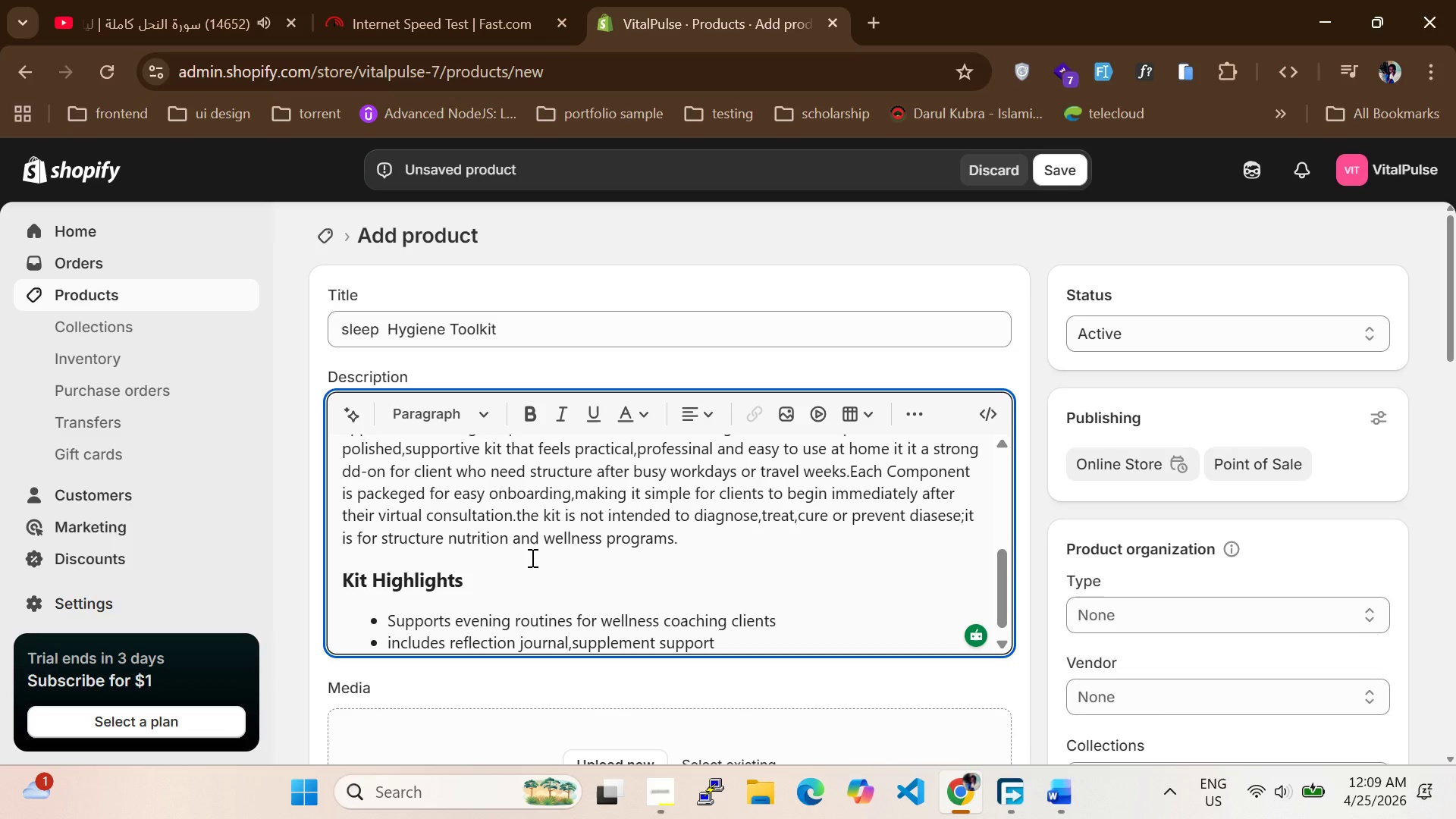 
type( and routine v)
key(Backspace)
type(cards)
 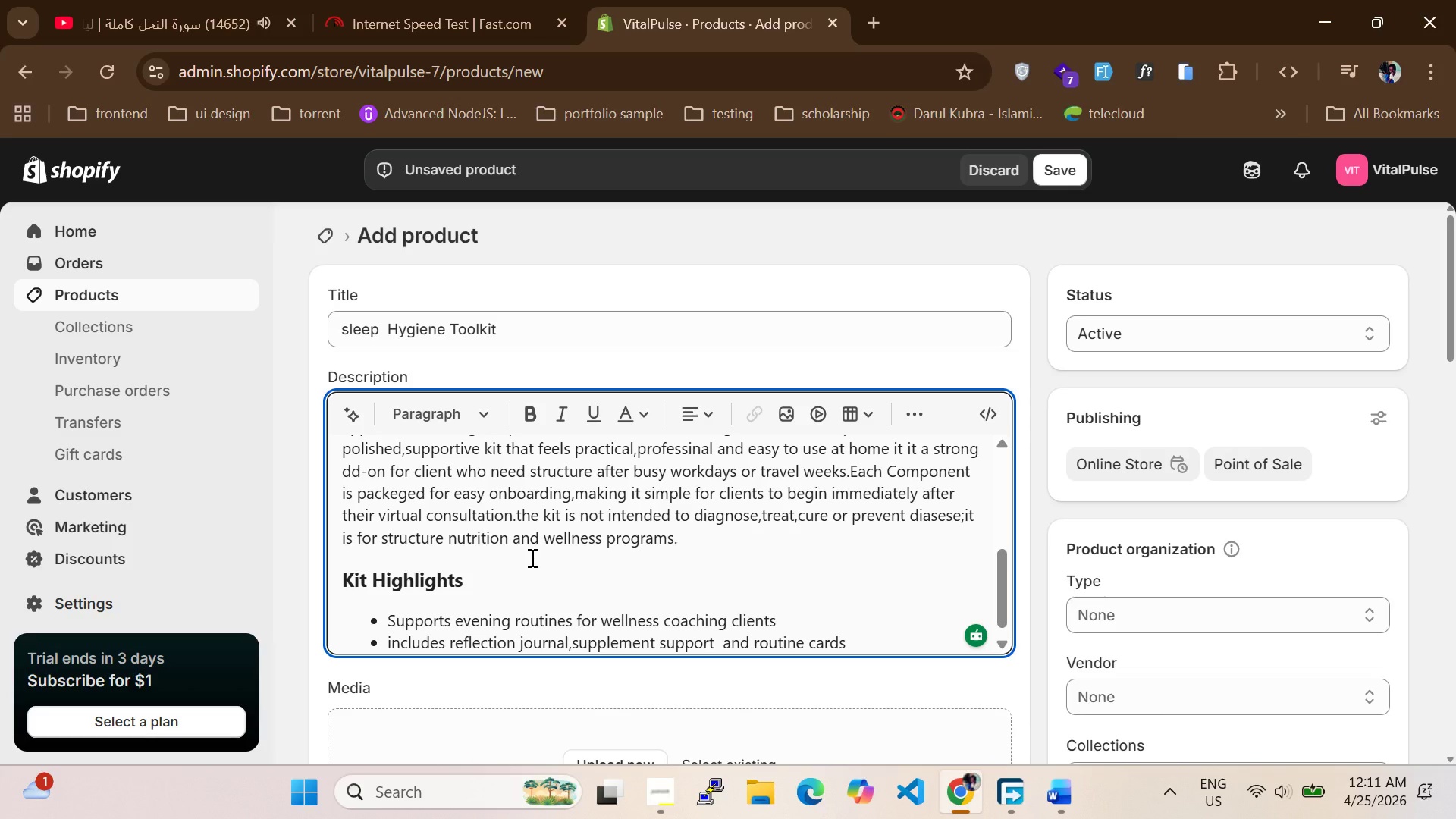 
wait(95.95)
 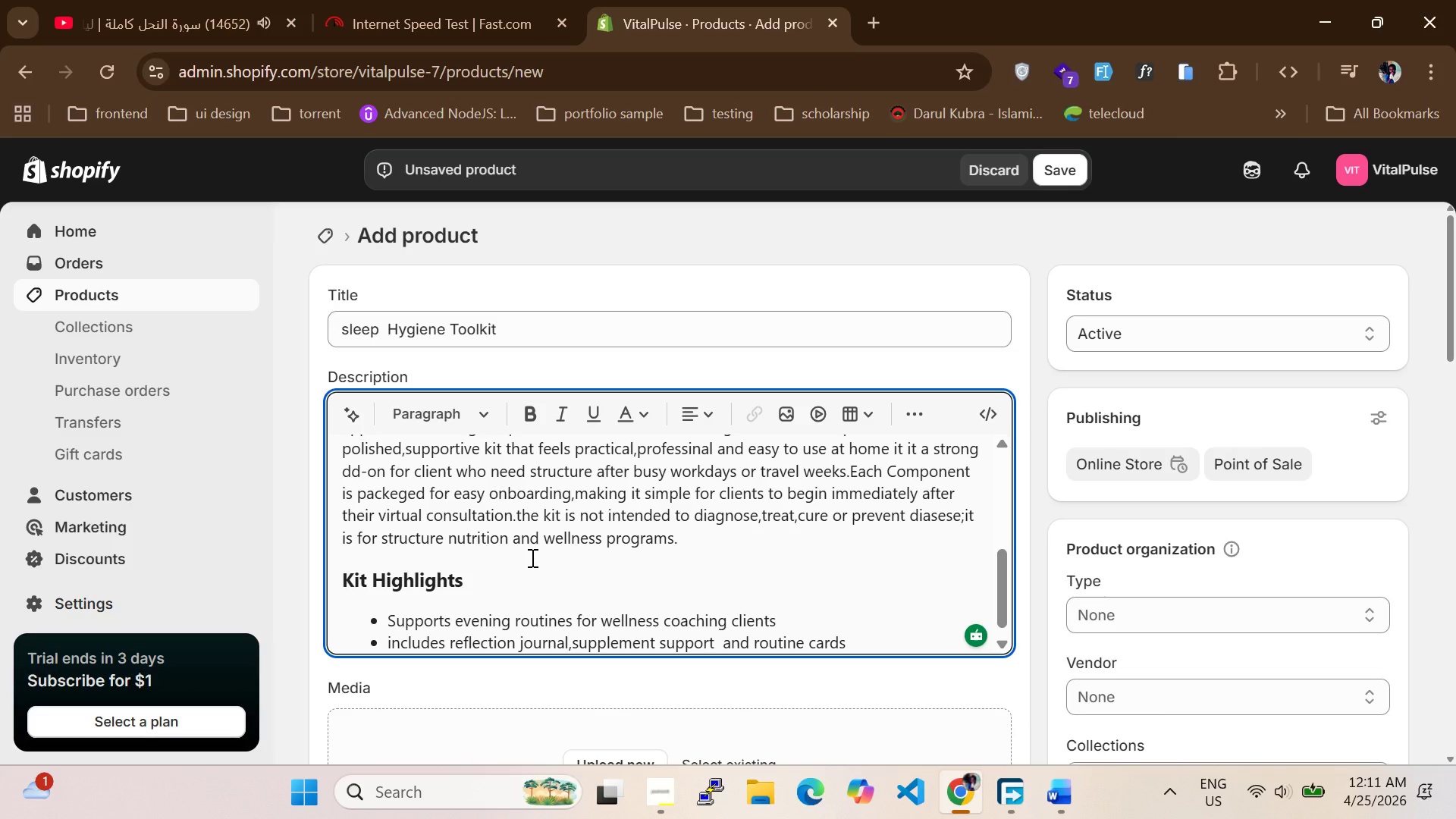 
left_click([648, 794])
 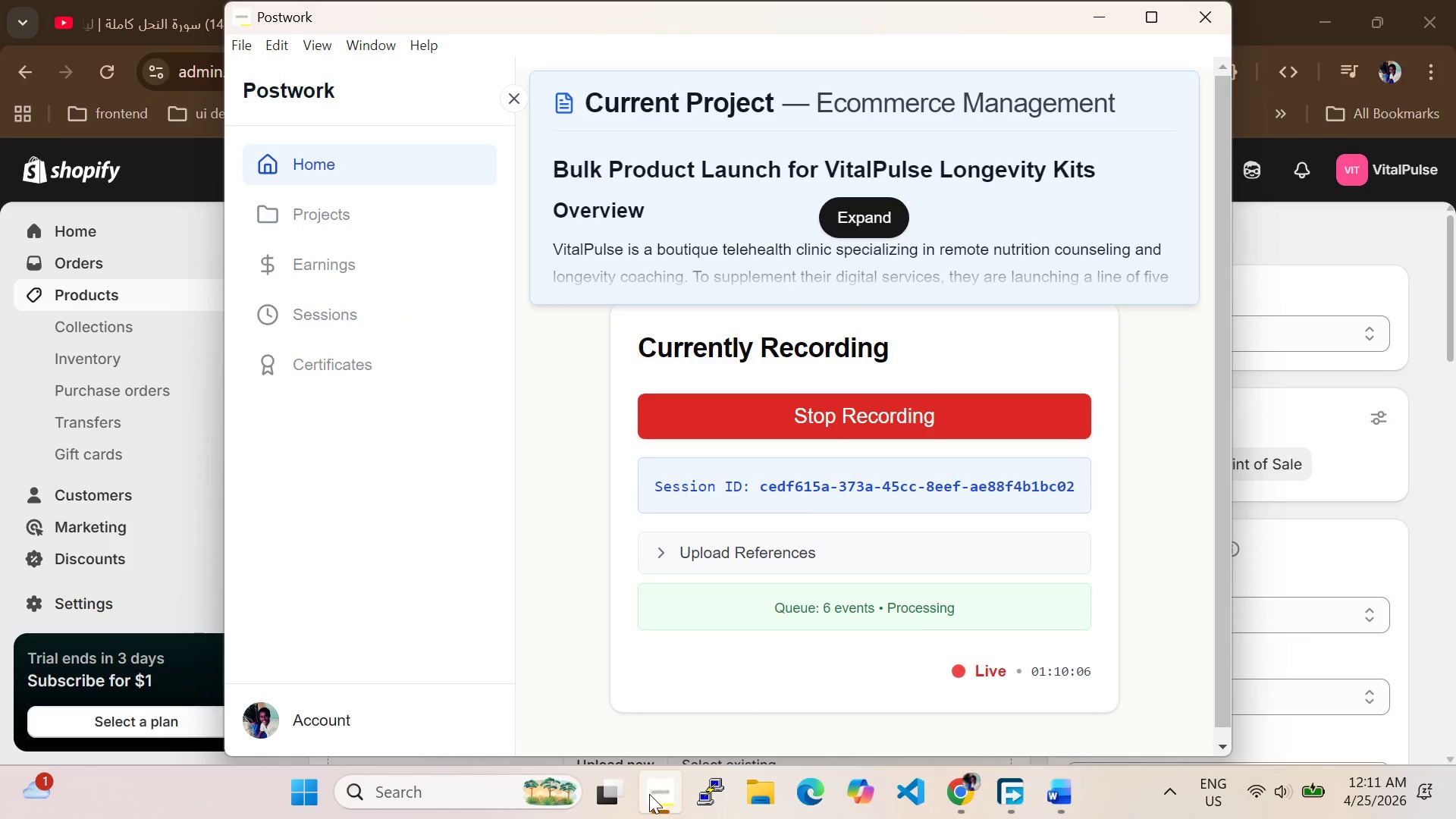 
left_click([649, 794])
 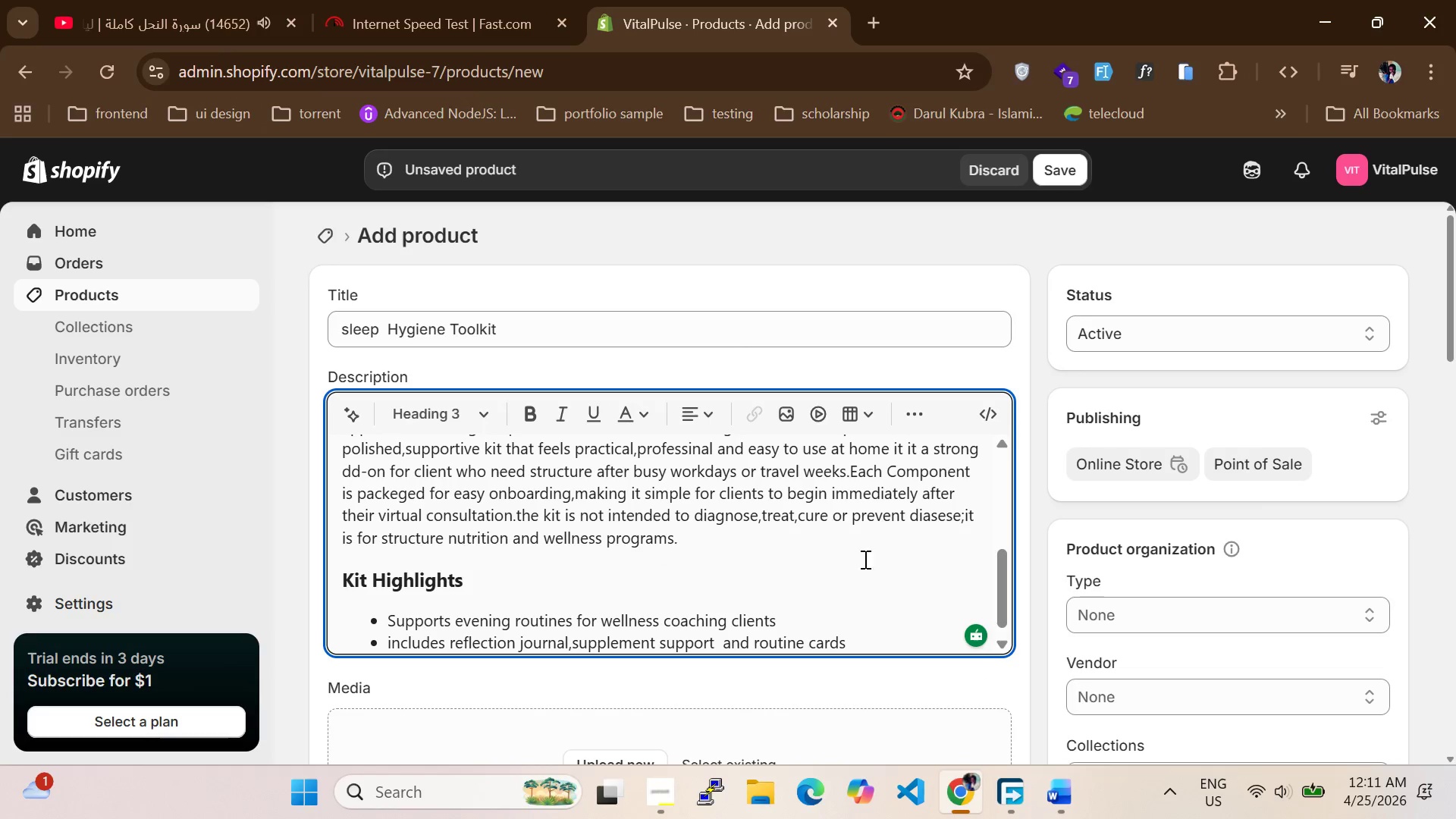 
scroll: coordinate [856, 576], scroll_direction: down, amount: 7.0
 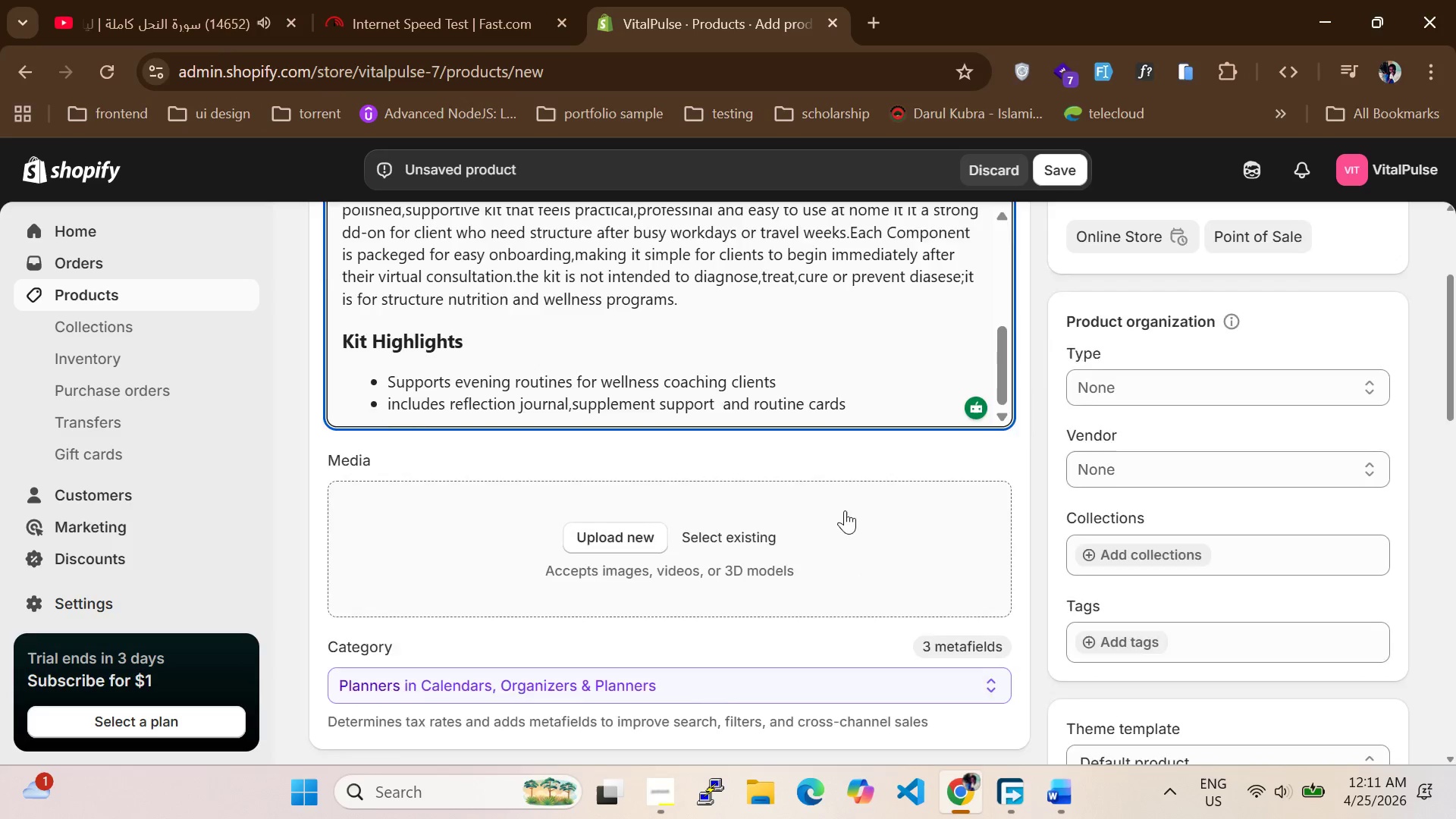 
scroll: coordinate [844, 510], scroll_direction: up, amount: 2.0
 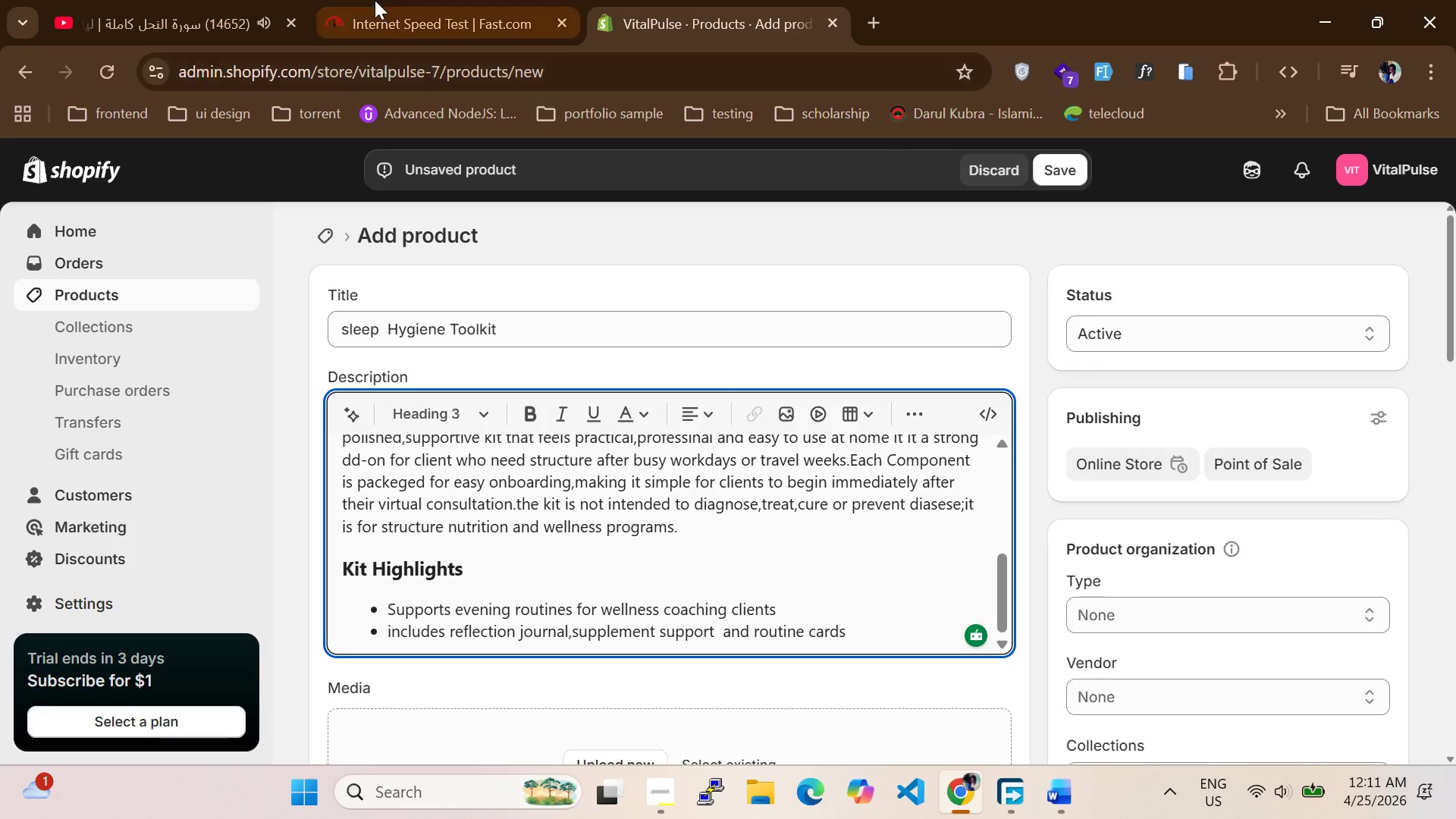 
left_click([375, 0])
 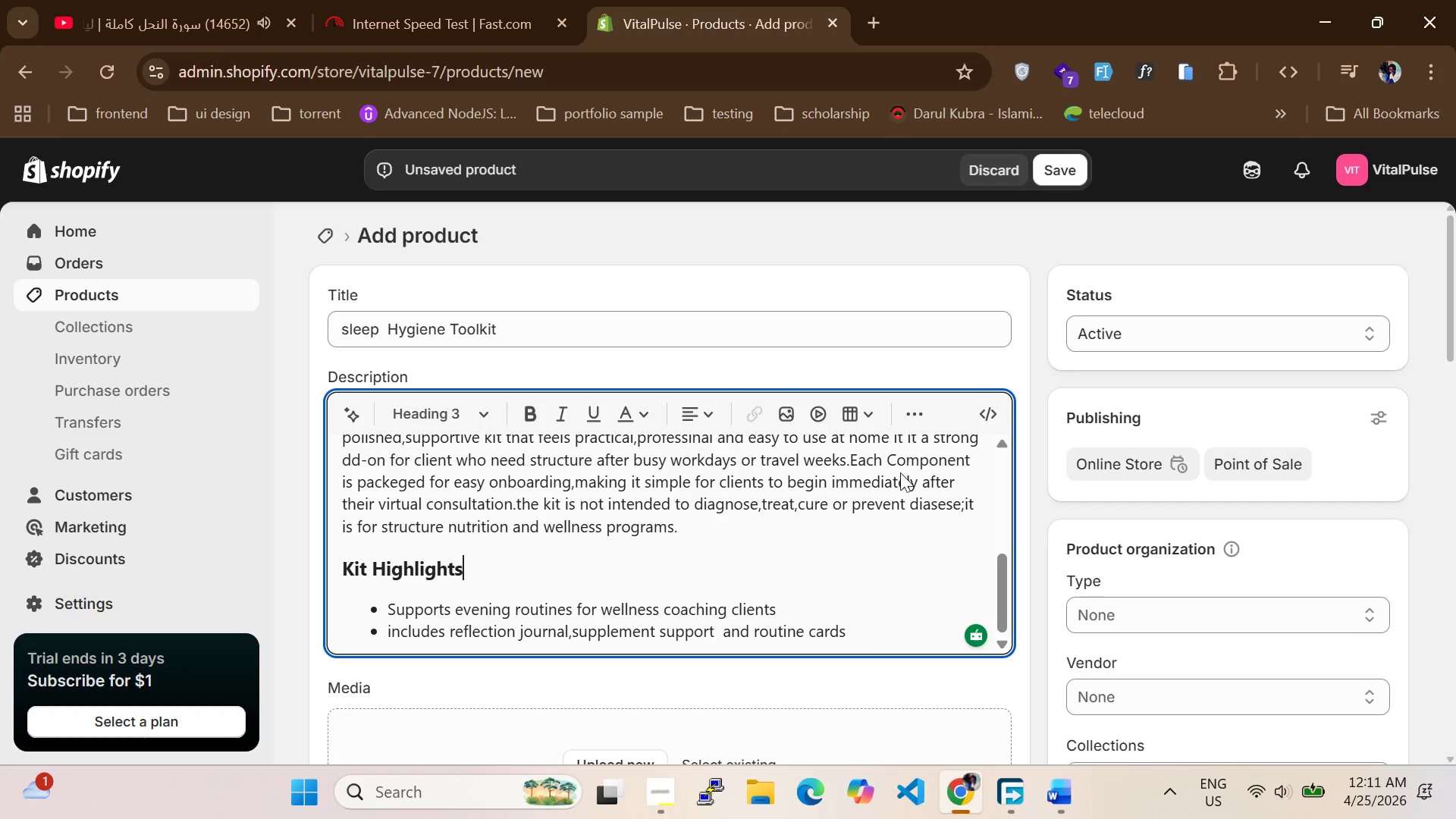 
left_click([861, 629])
 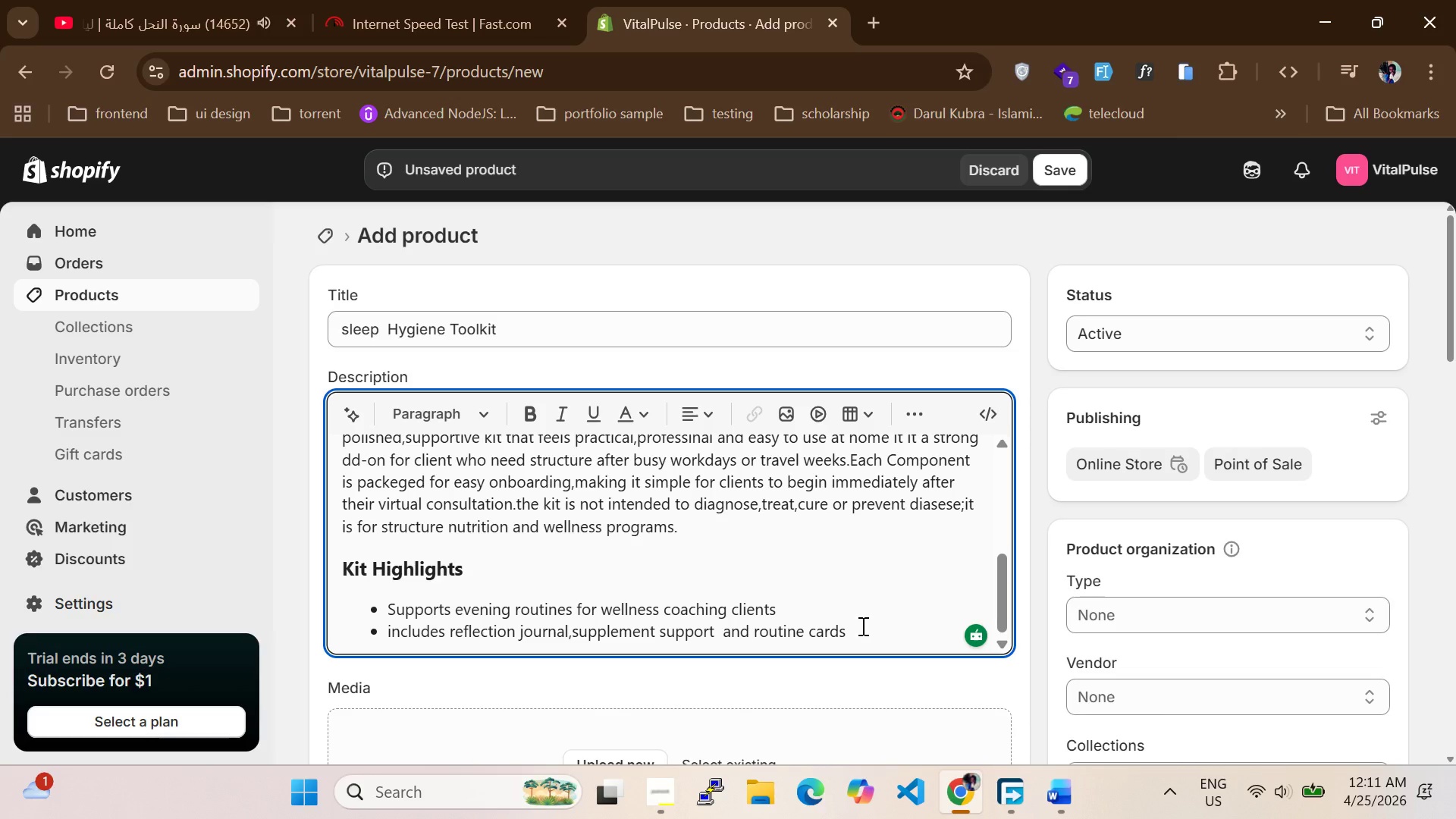 
wait(10.03)
 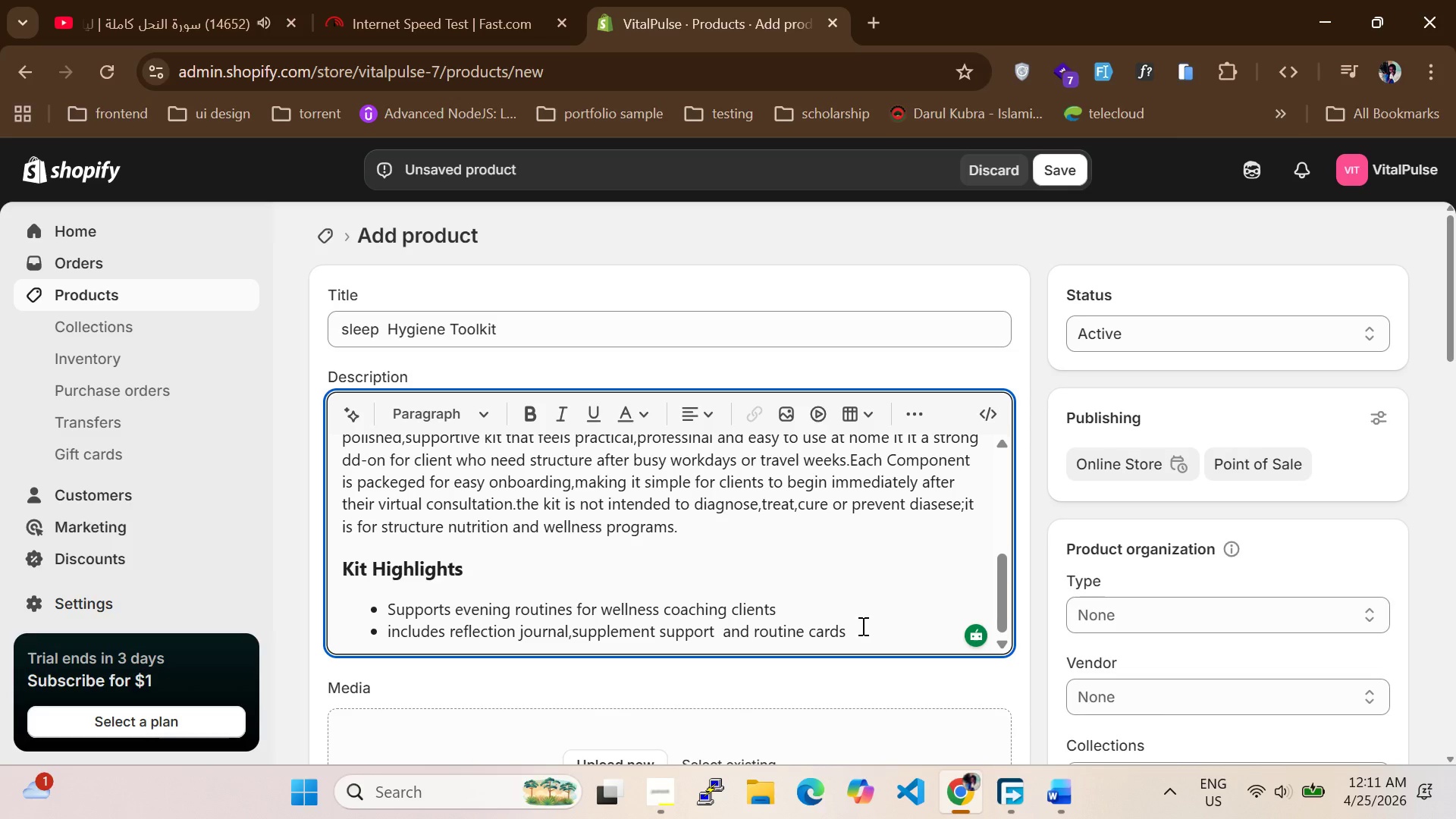 
key(Enter)
 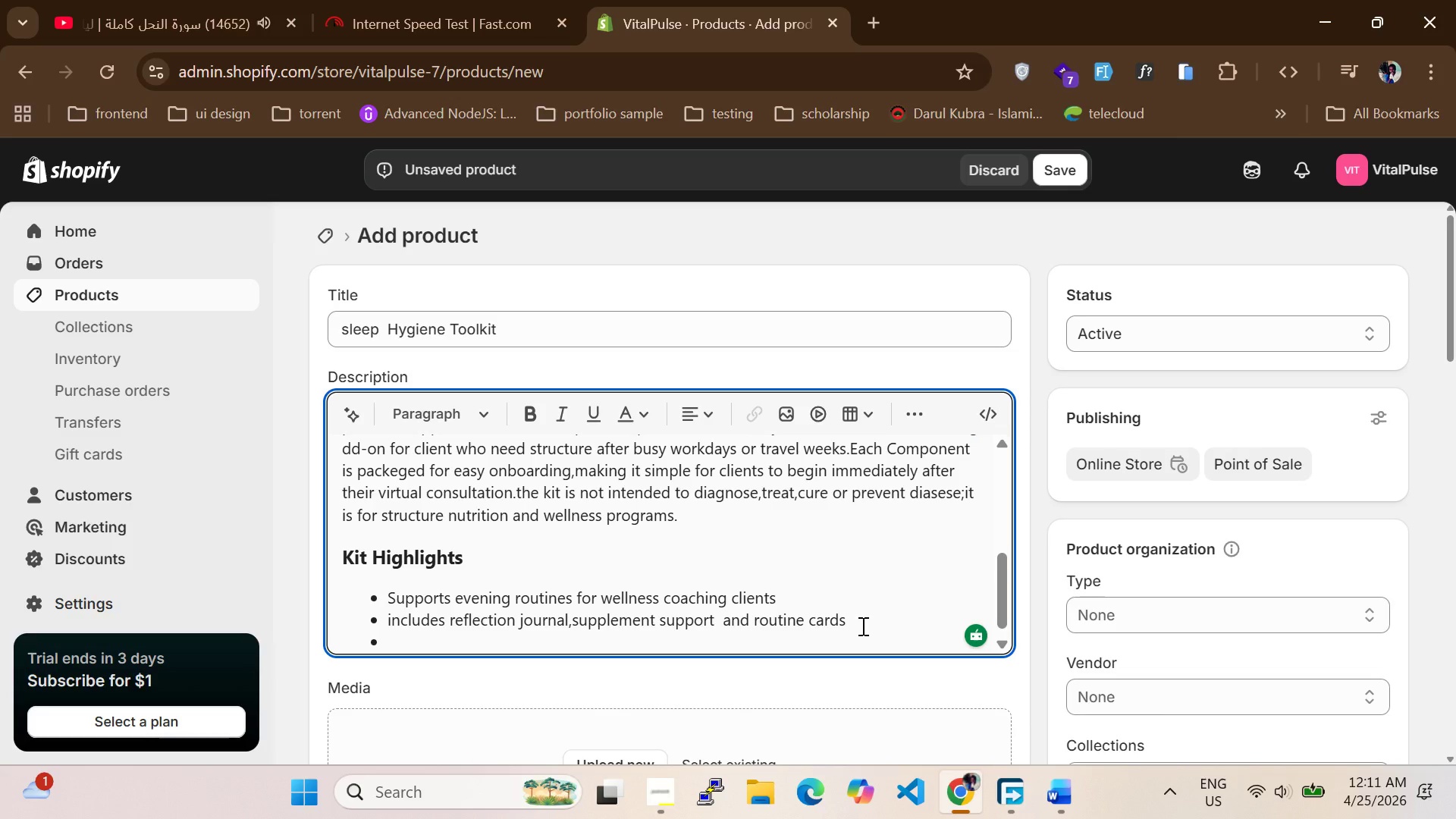 
type(Helps ter)
key(Backspace)
key(Backspace)
type(rack sleep habits for virtual follow-up sessions)
 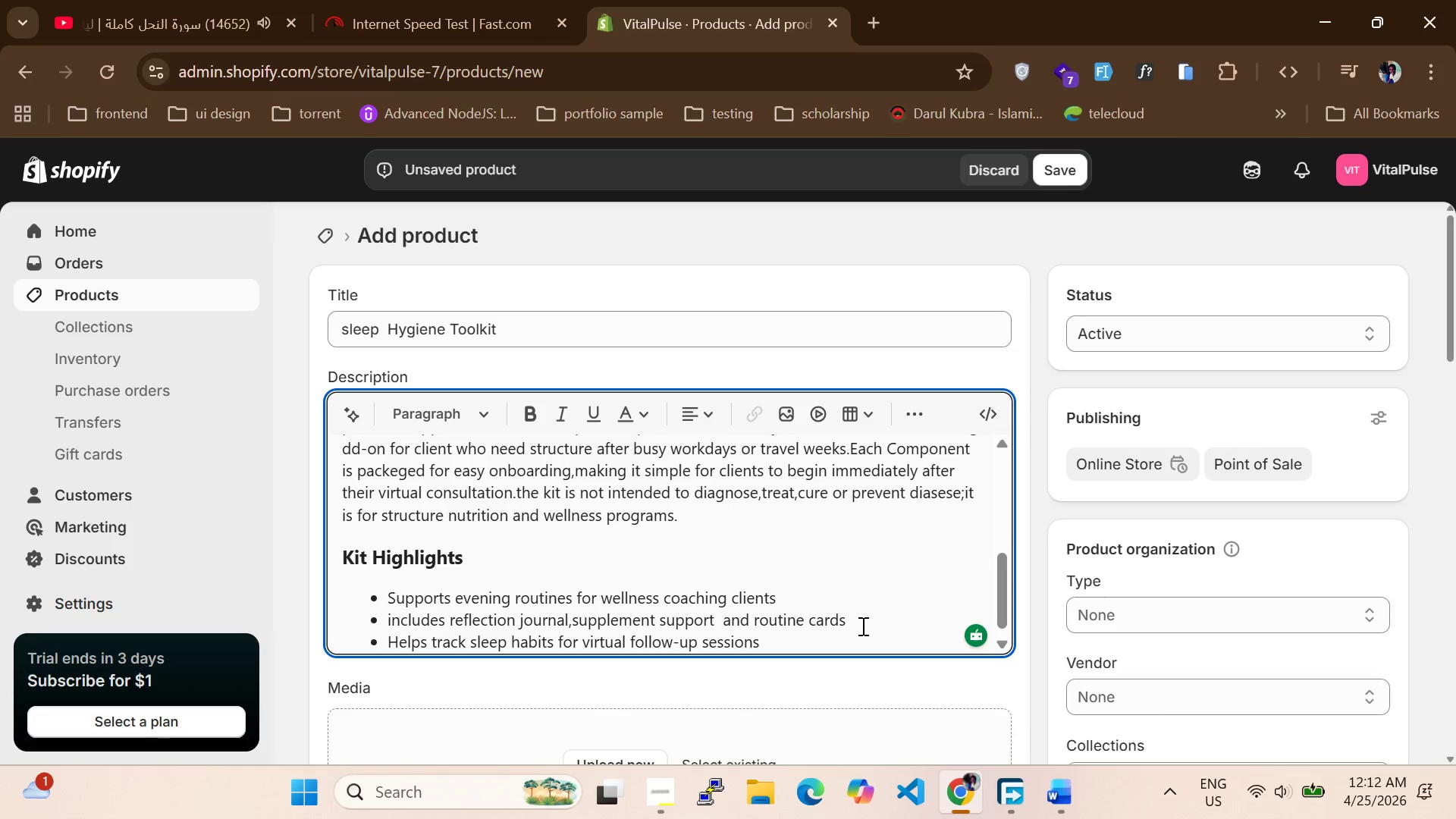 
wait(7.8)
 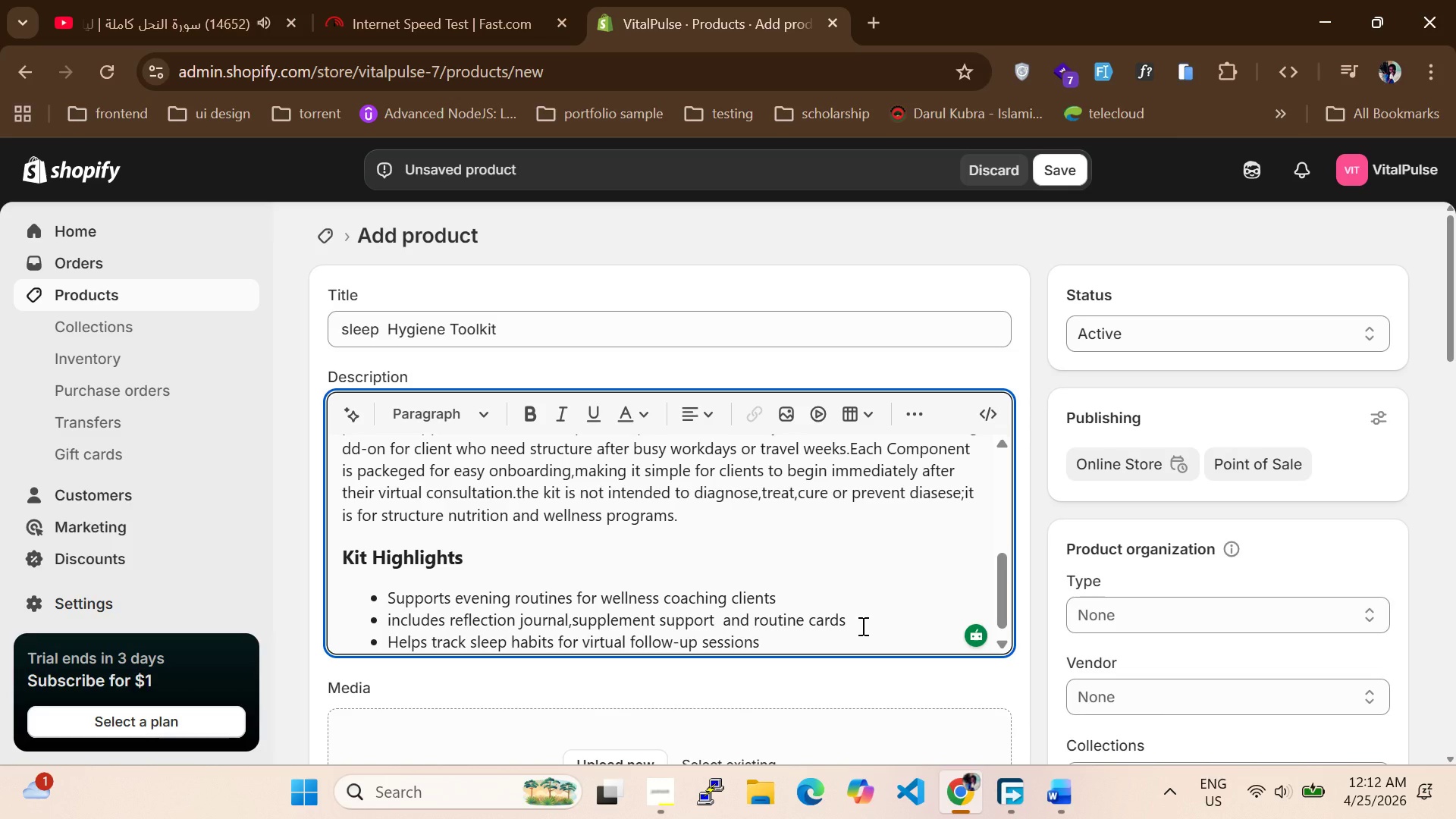 
scroll: coordinate [784, 695], scroll_direction: down, amount: 5.0
 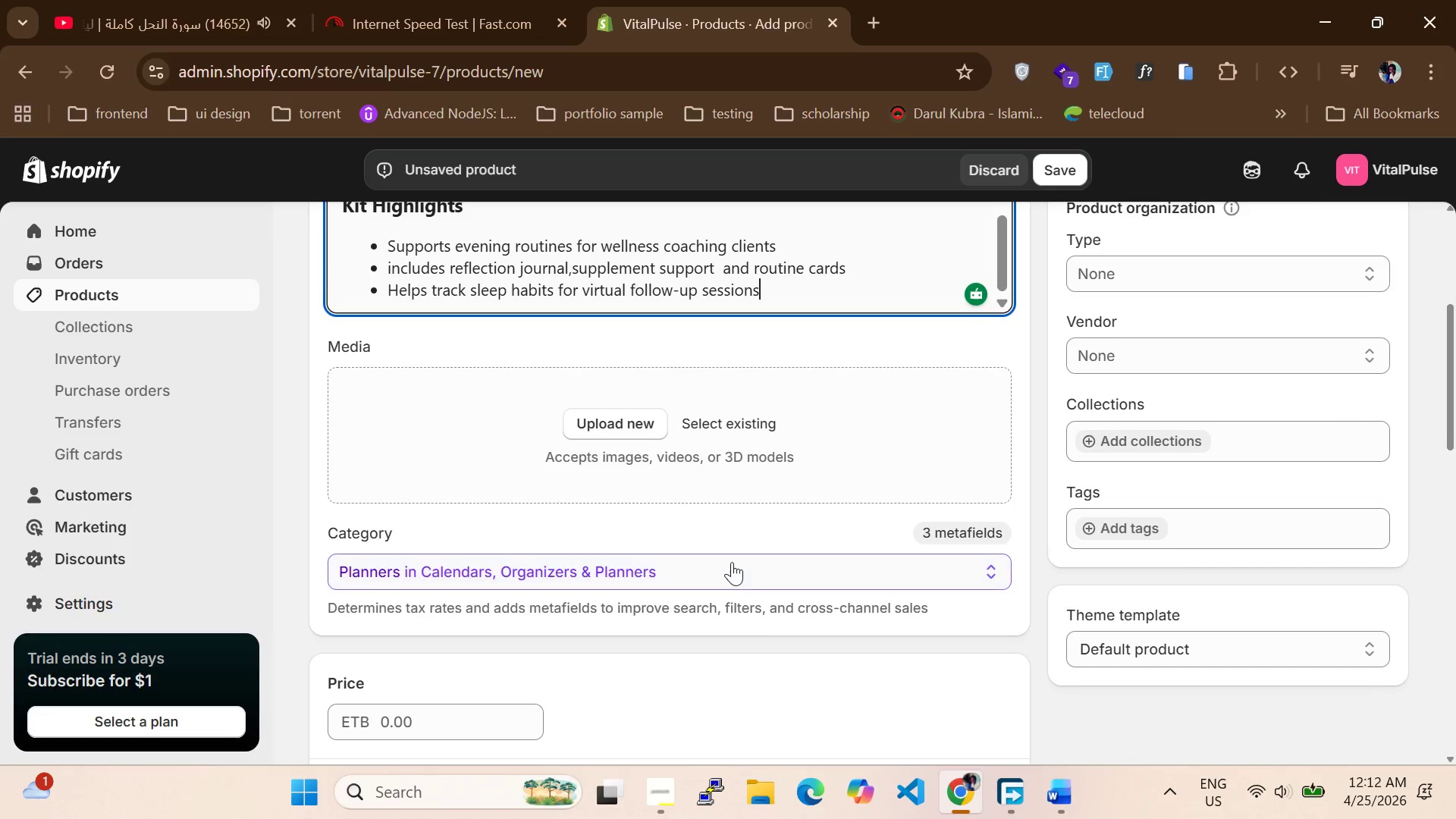 
scroll: coordinate [730, 558], scroll_direction: up, amount: 4.0
 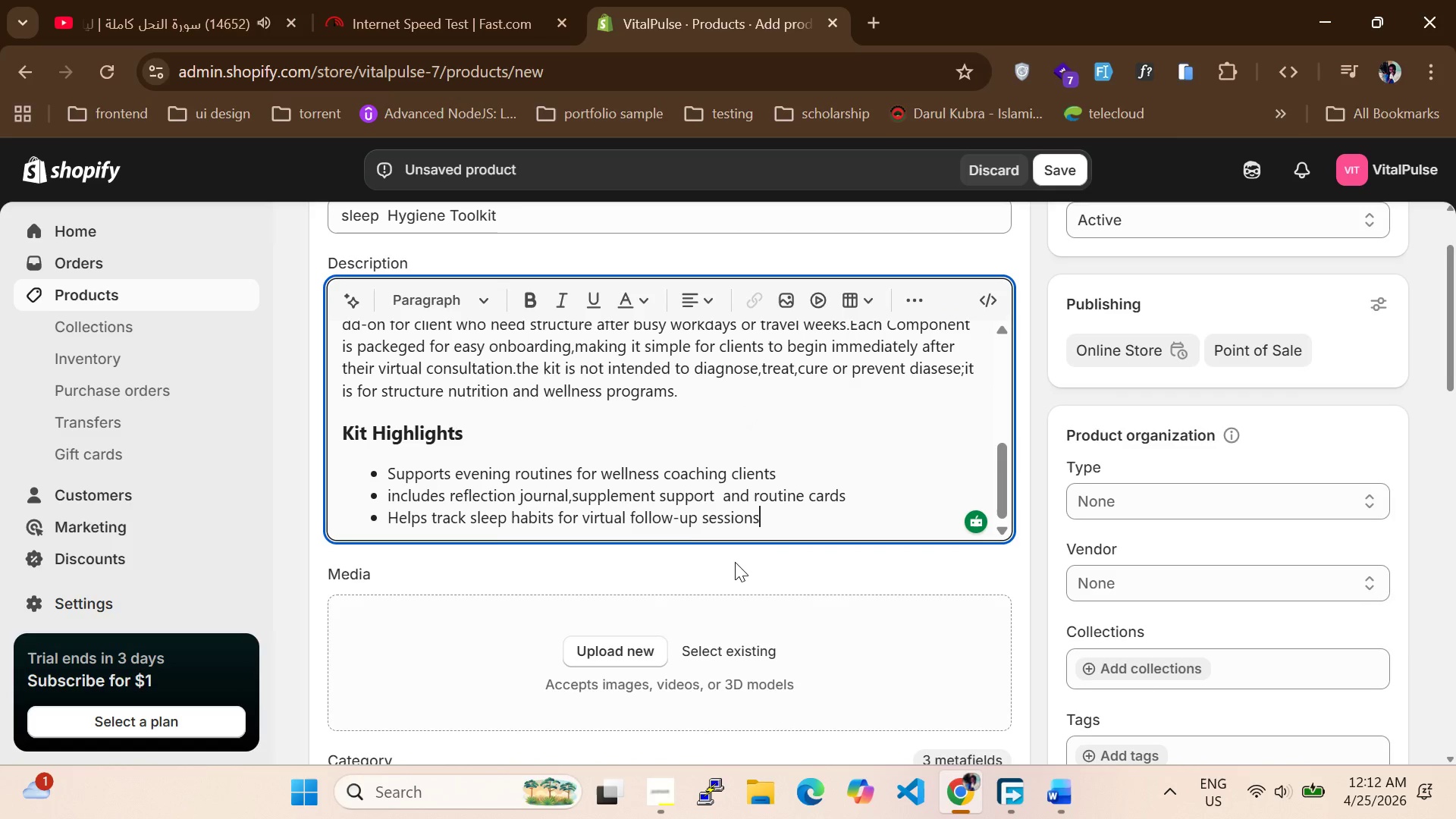 
scroll: coordinate [569, 537], scroll_direction: down, amount: 11.0
 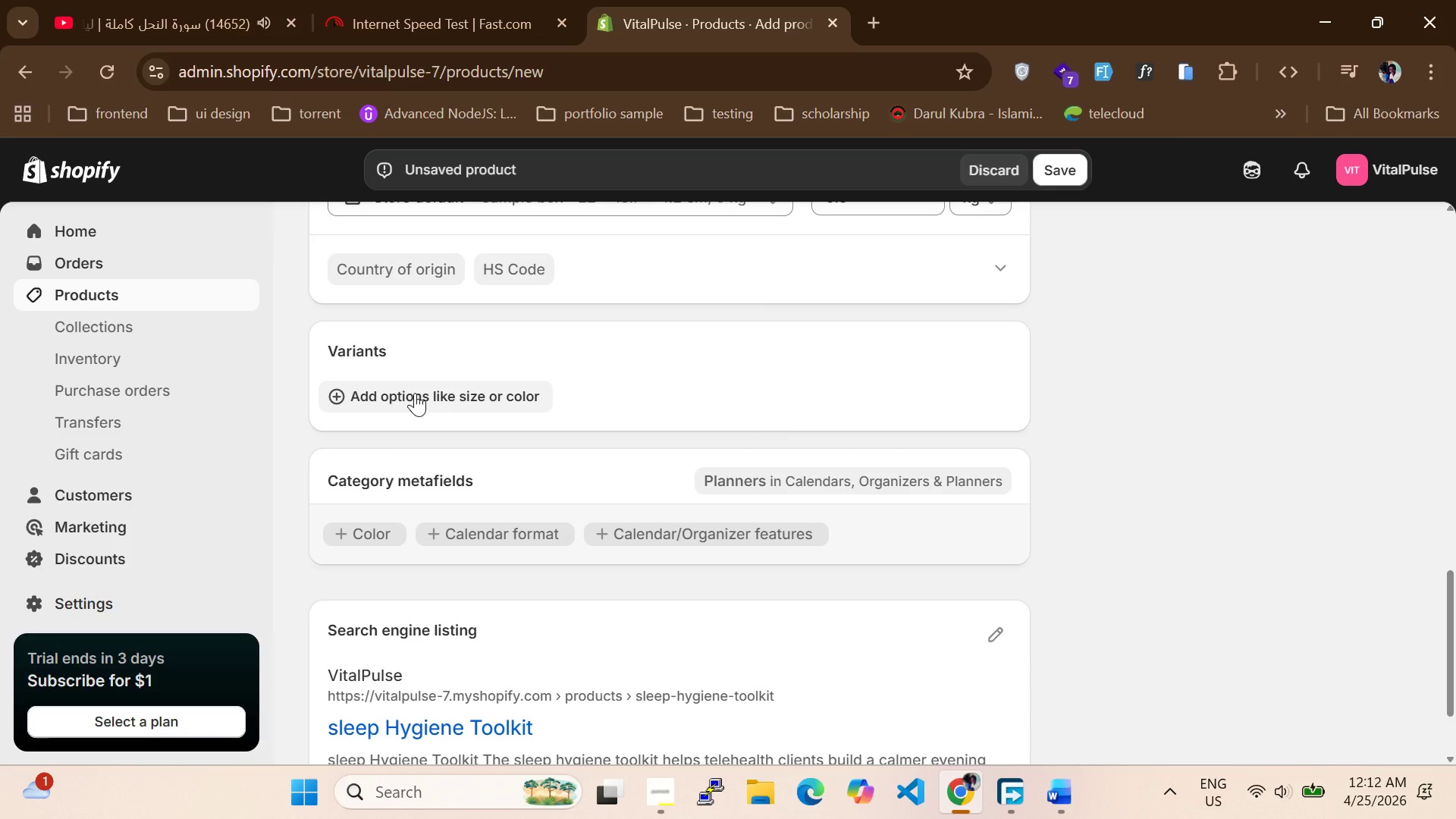 
left_click([415, 393])
 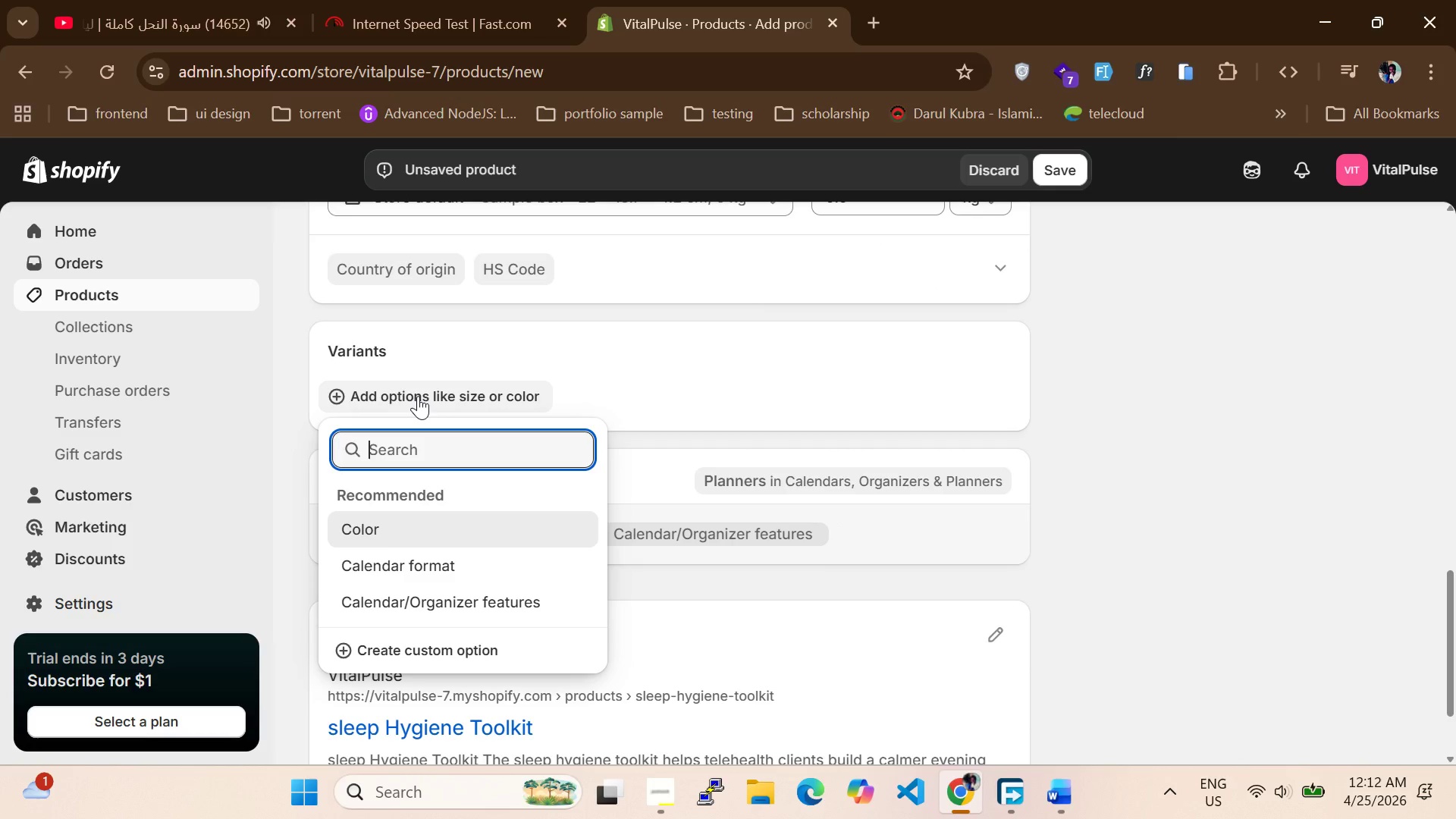 
key(CapsLock)
 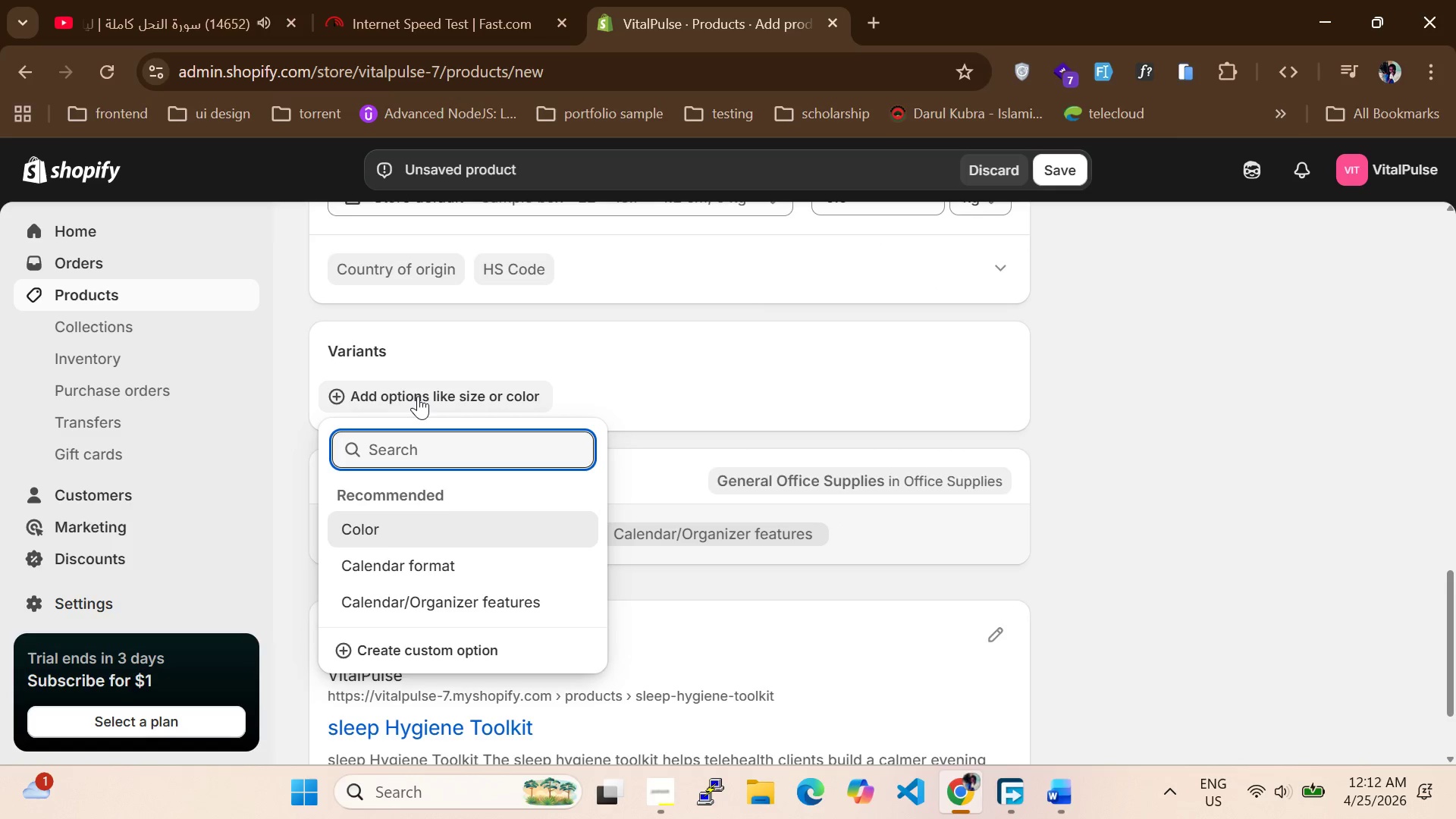 
key(S)
 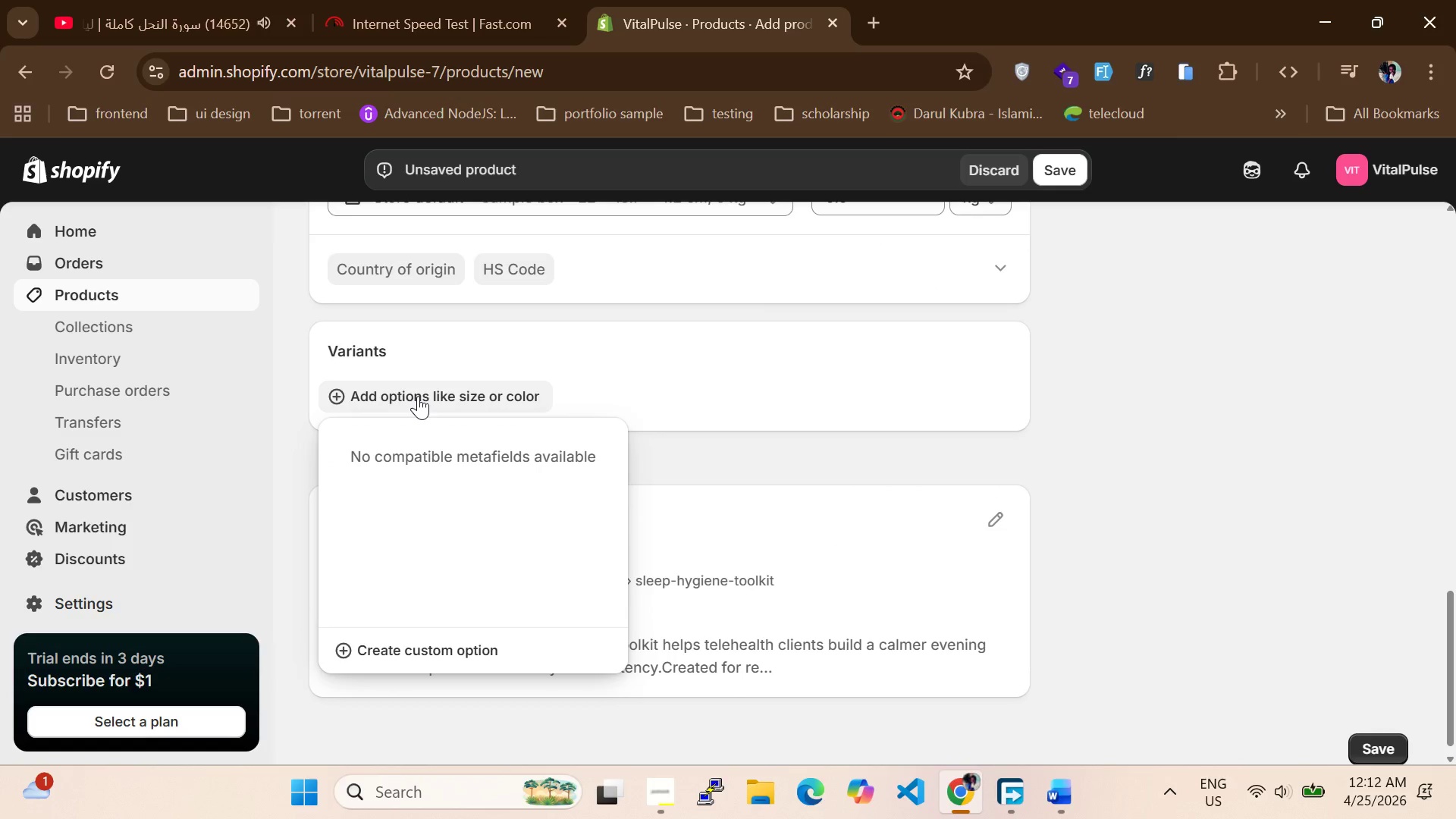 
key(CapsLock)
 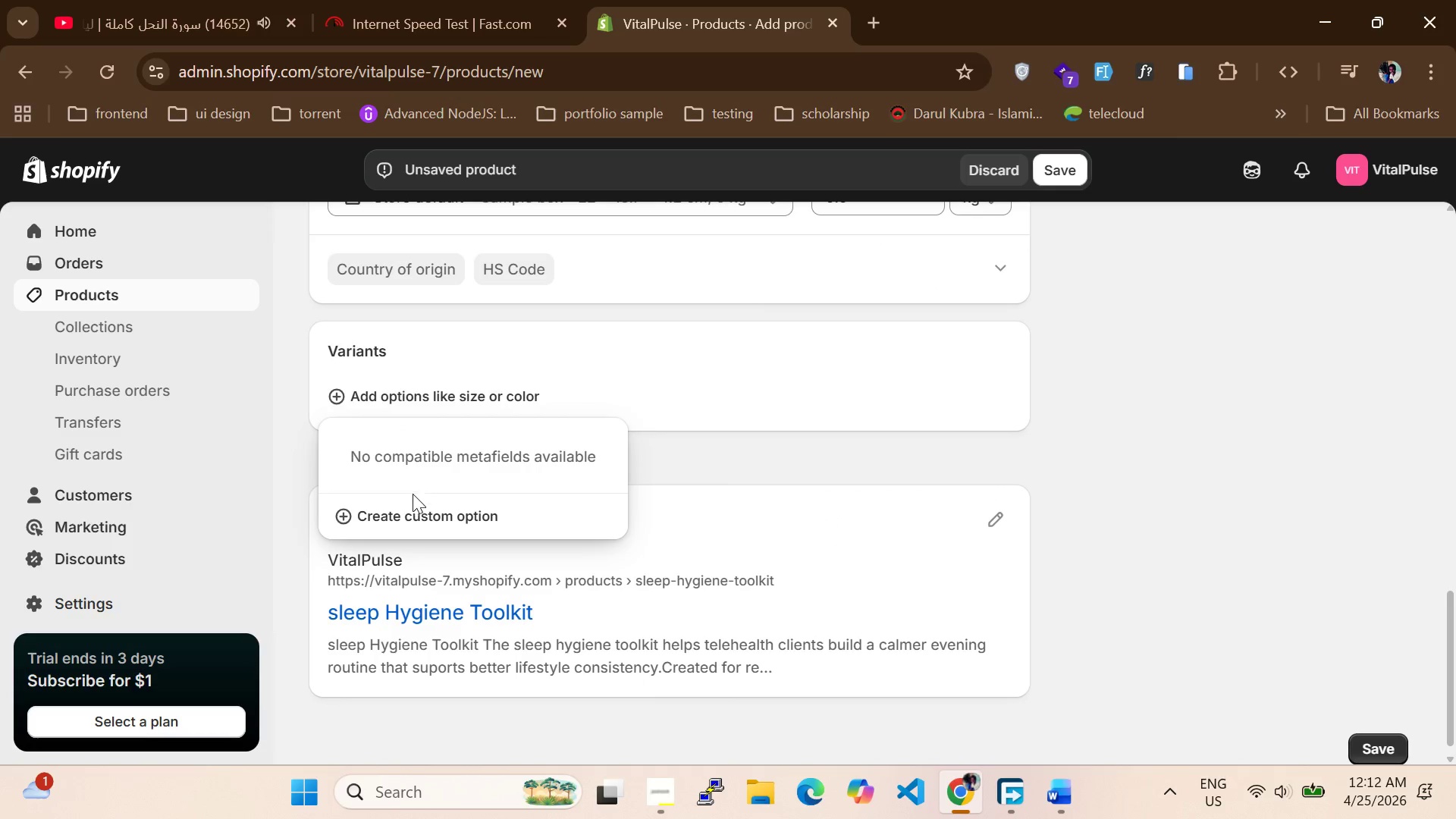 
left_click([413, 514])
 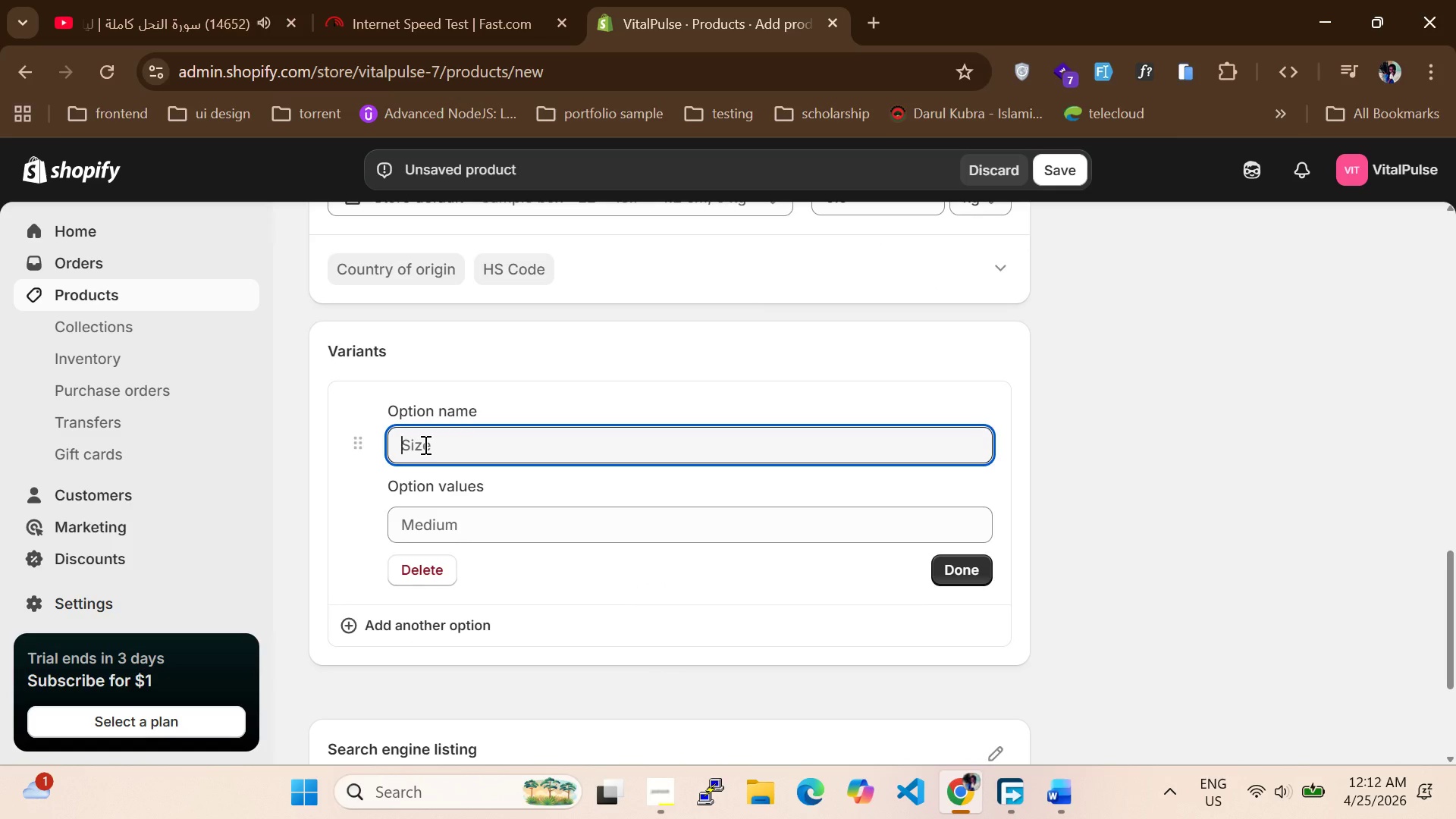 
left_click([424, 444])
 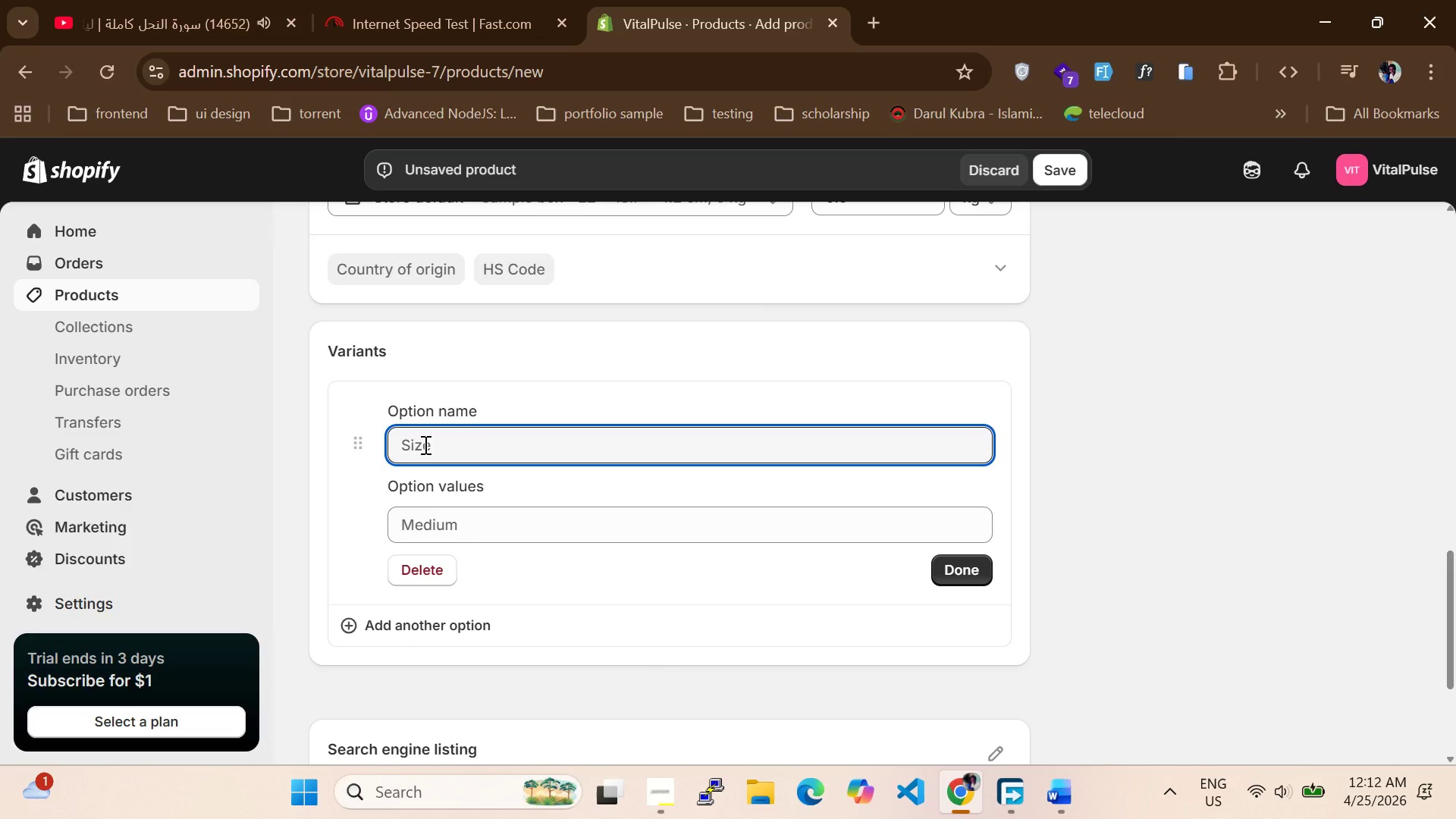 
type(supply Duratin)
 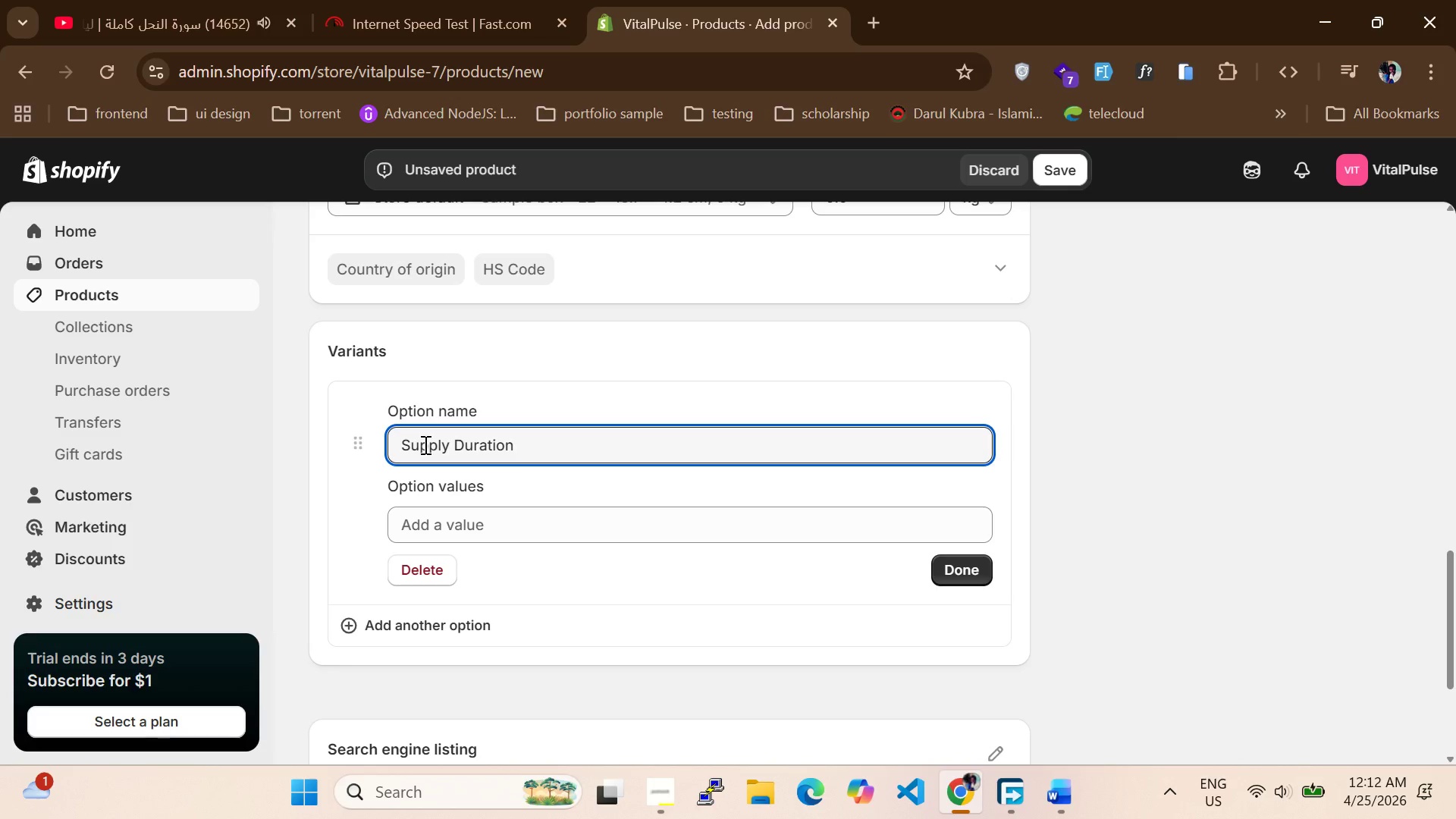 
hold_key(key=CapsLock, duration=0.39)
 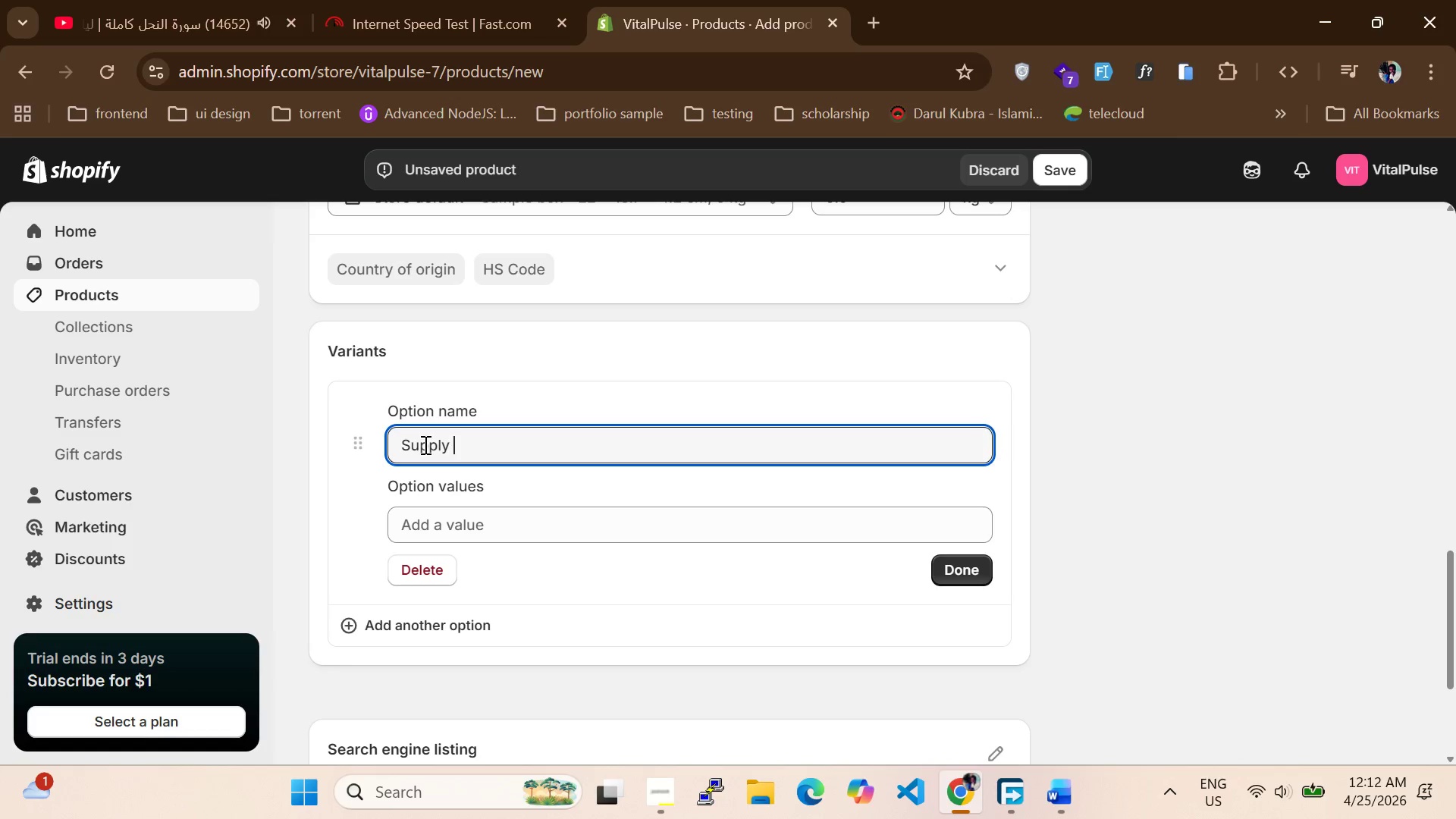 
hold_key(key=O, duration=0.33)
 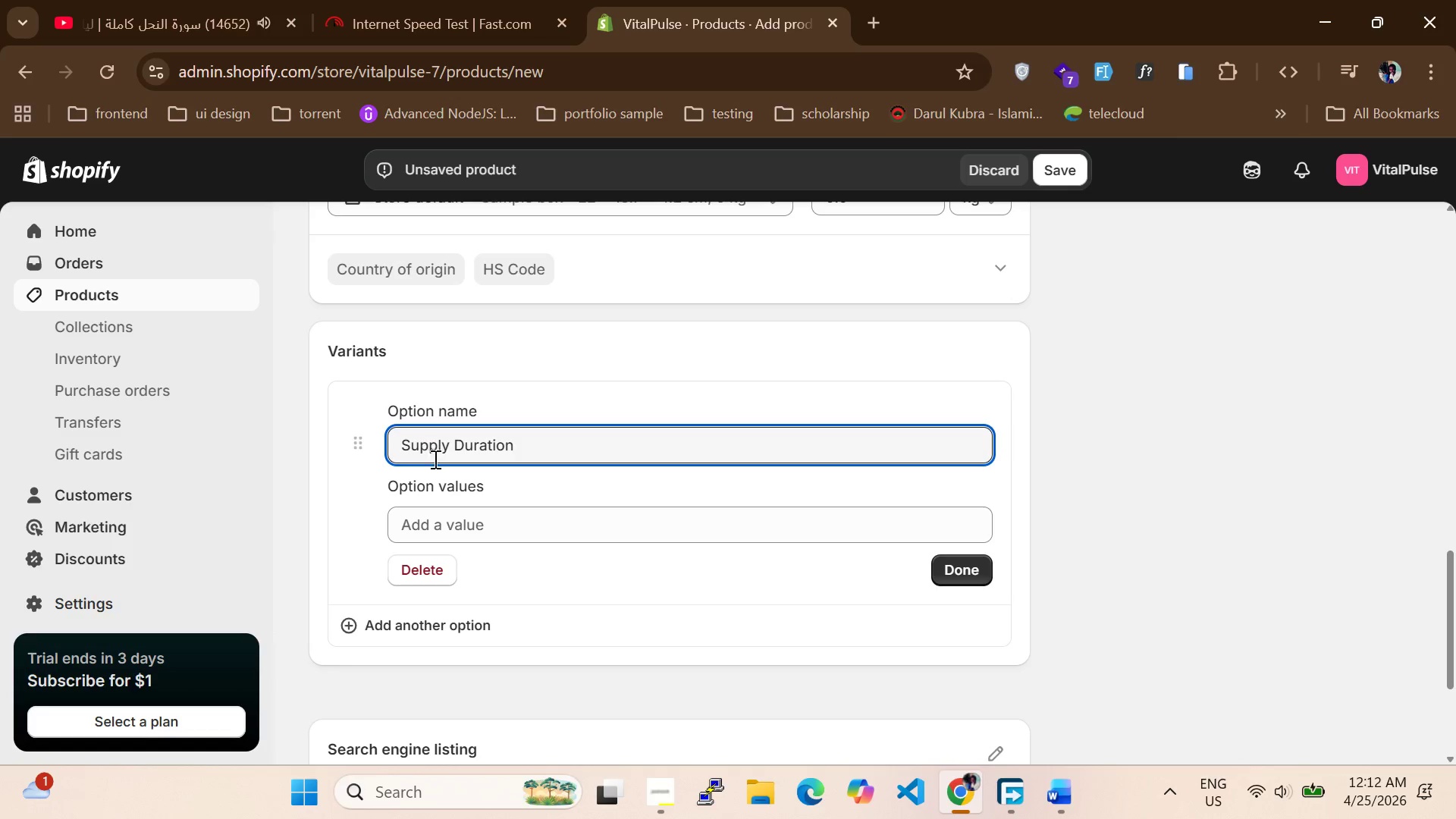 
left_click([439, 531])
 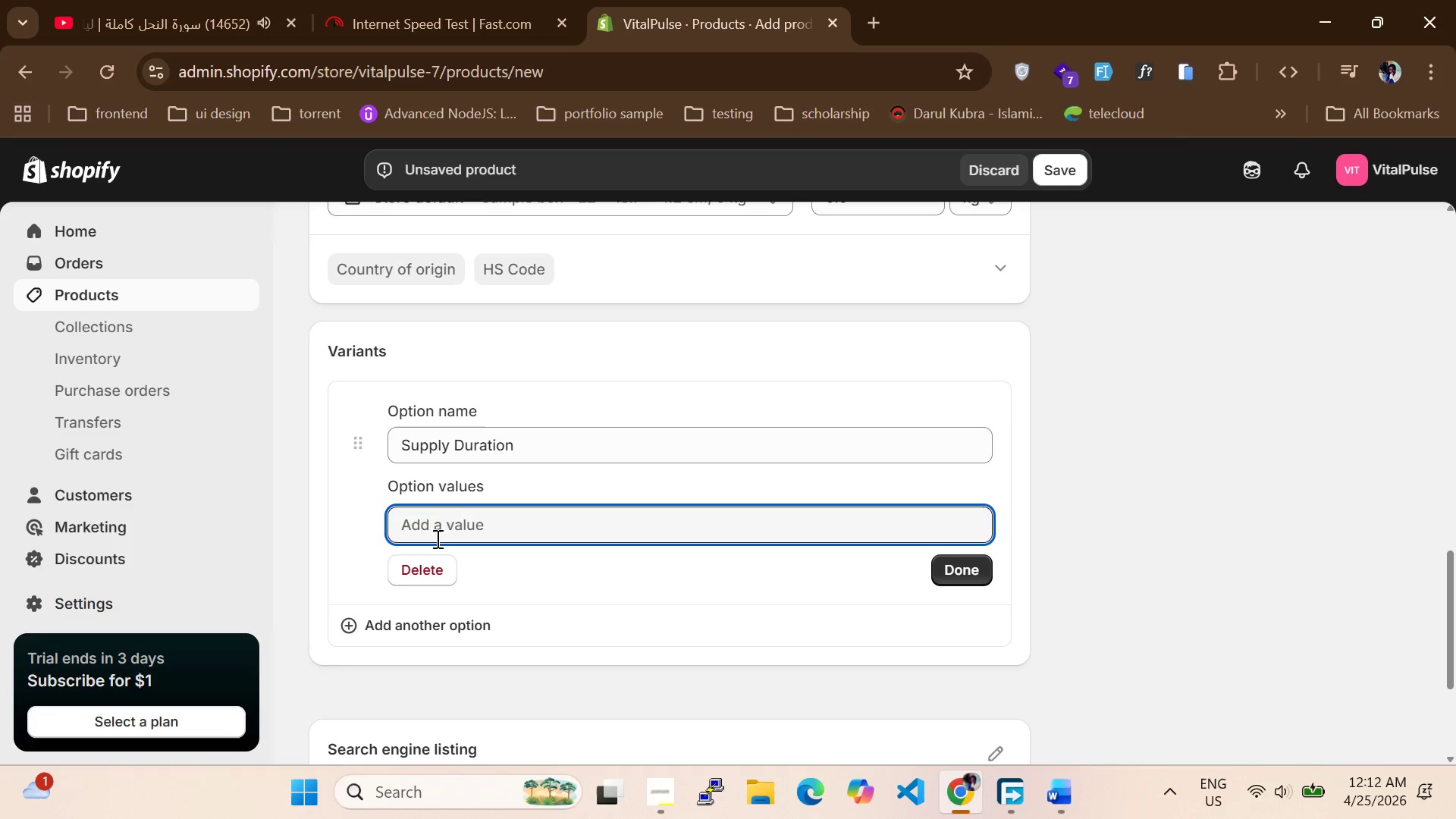 
type(11-MONTH supply)
 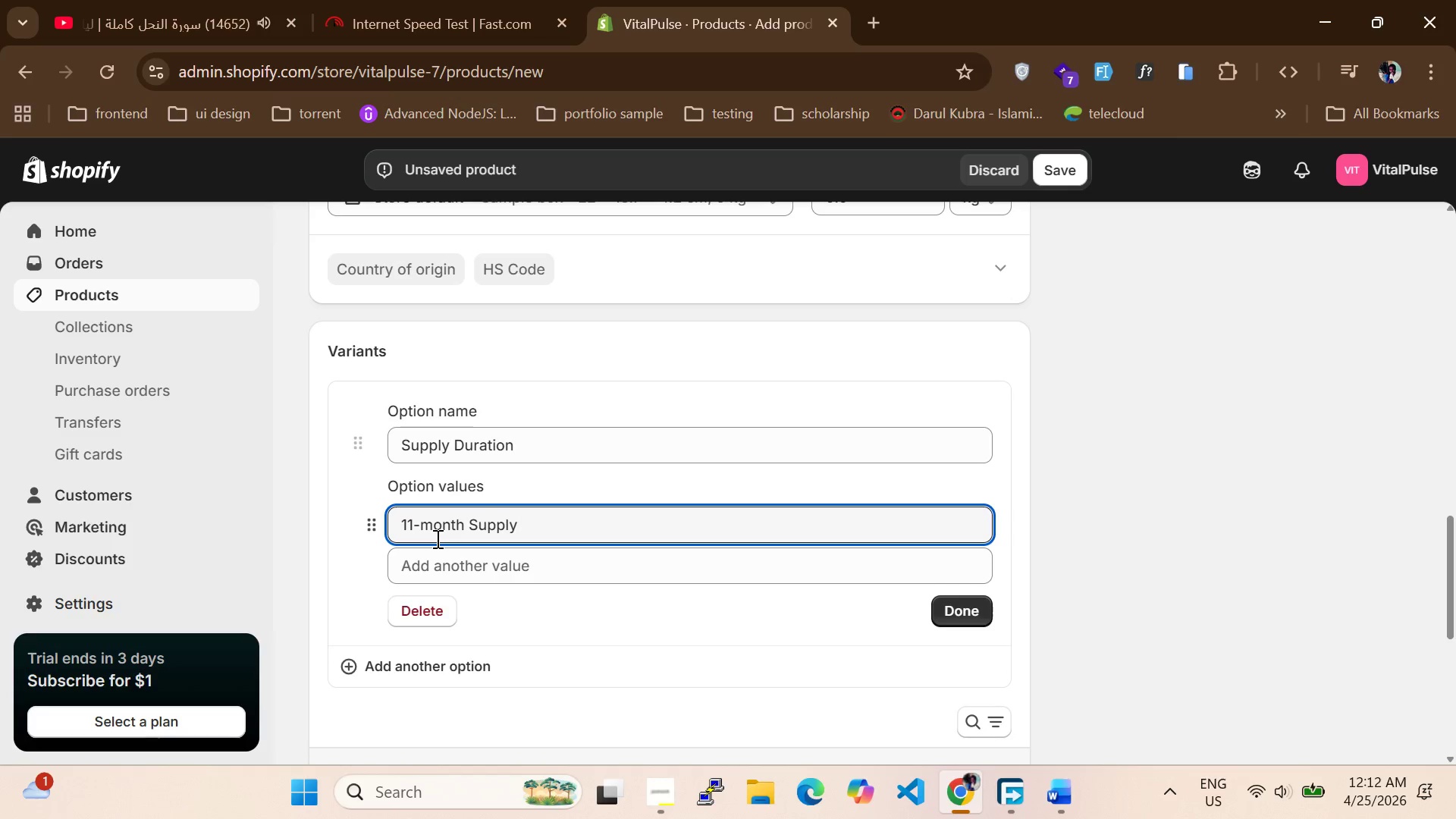 
hold_key(key=CapsLock, duration=0.38)
 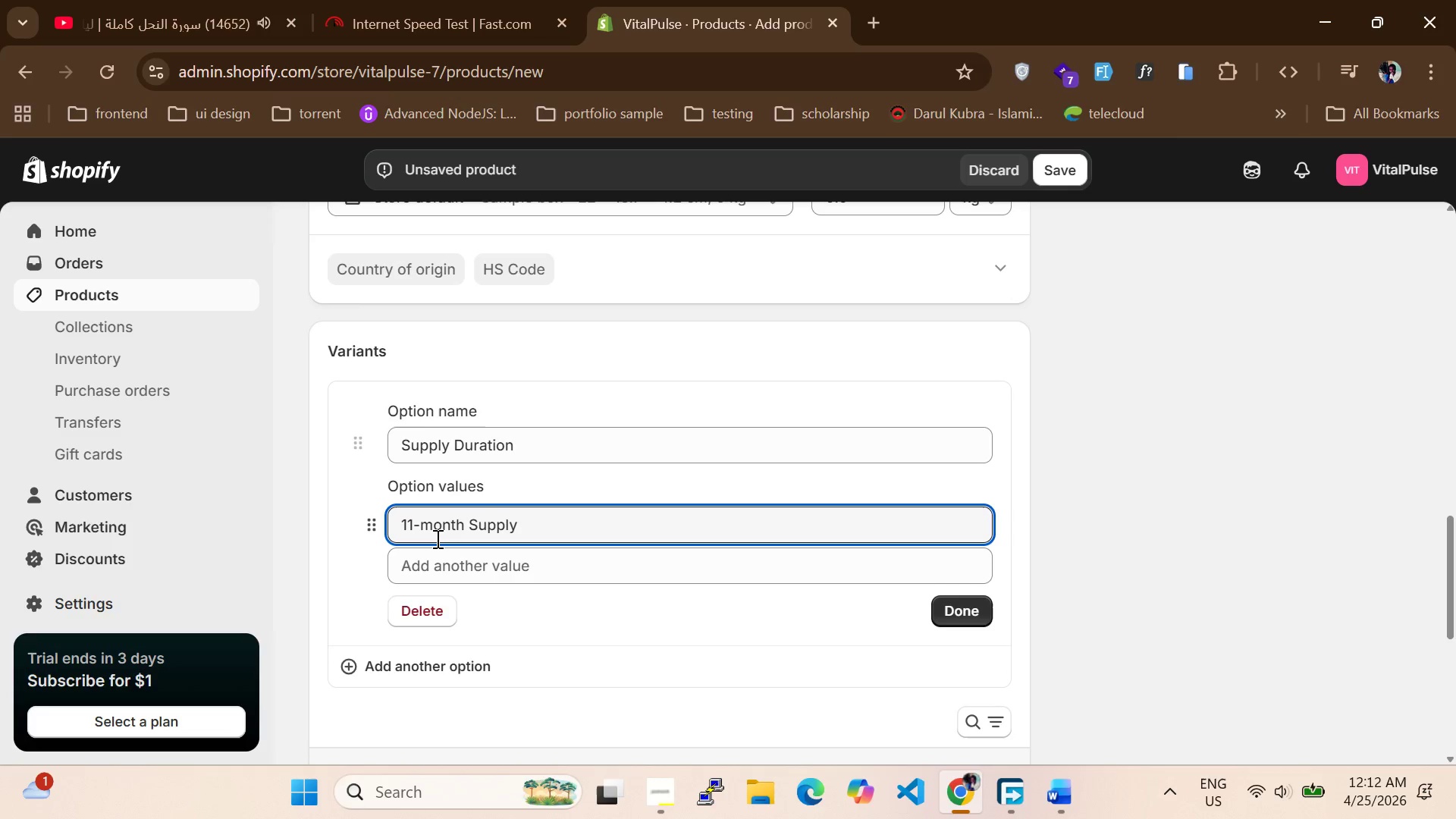 
hold_key(key=ArrowLeft, duration=1.14)
 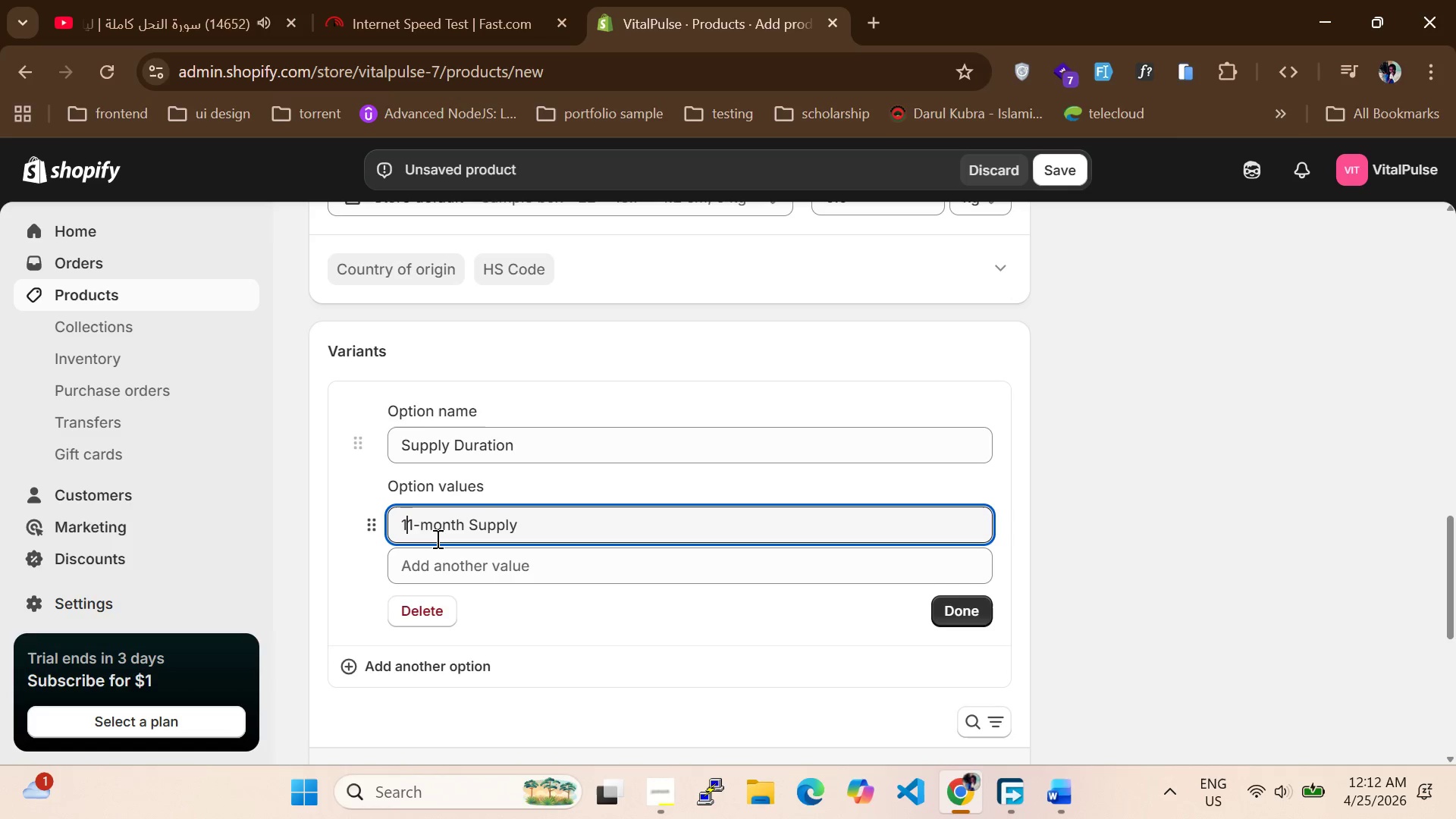 
key(ArrowRight)
 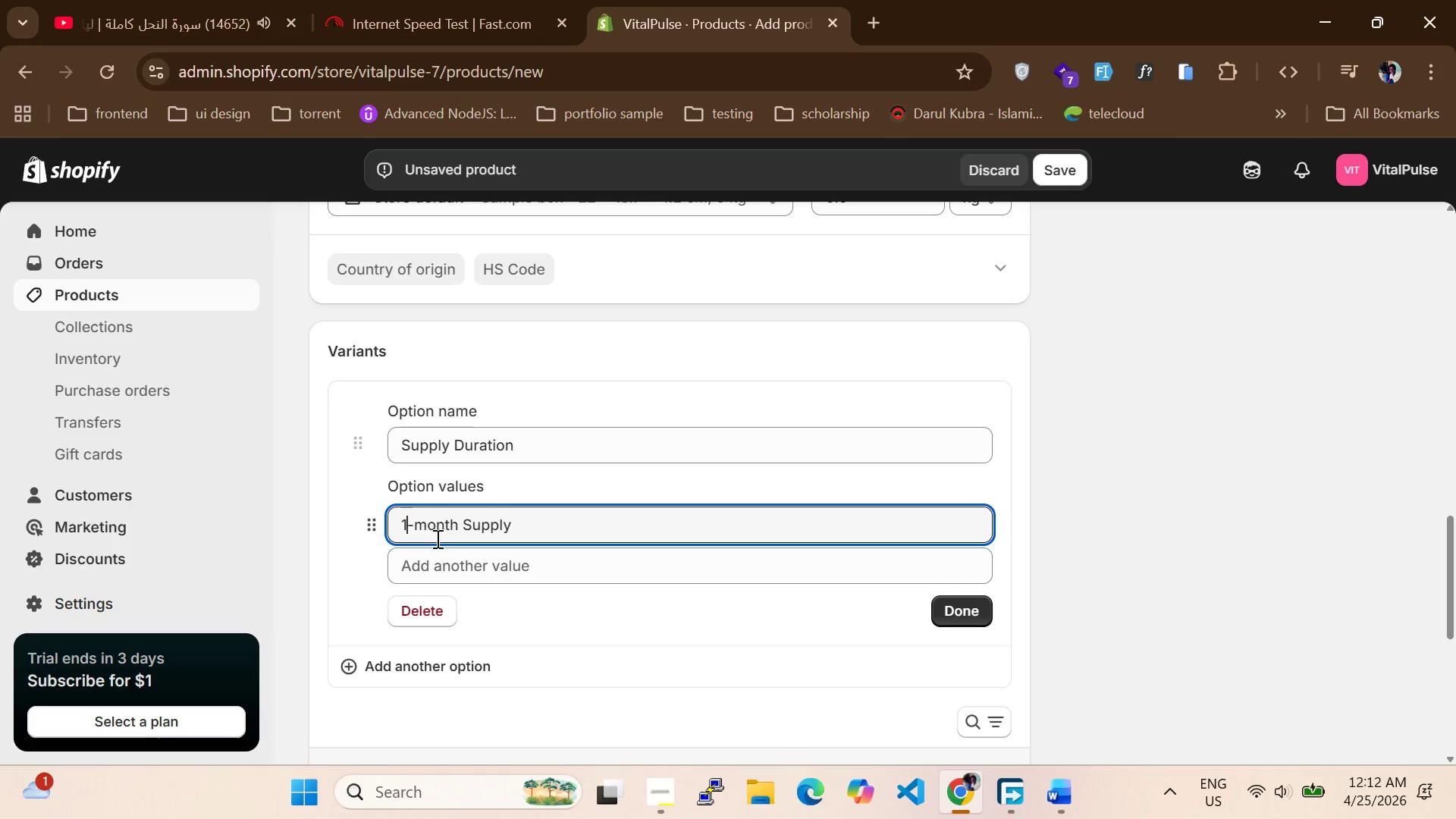 
key(Backspace)
 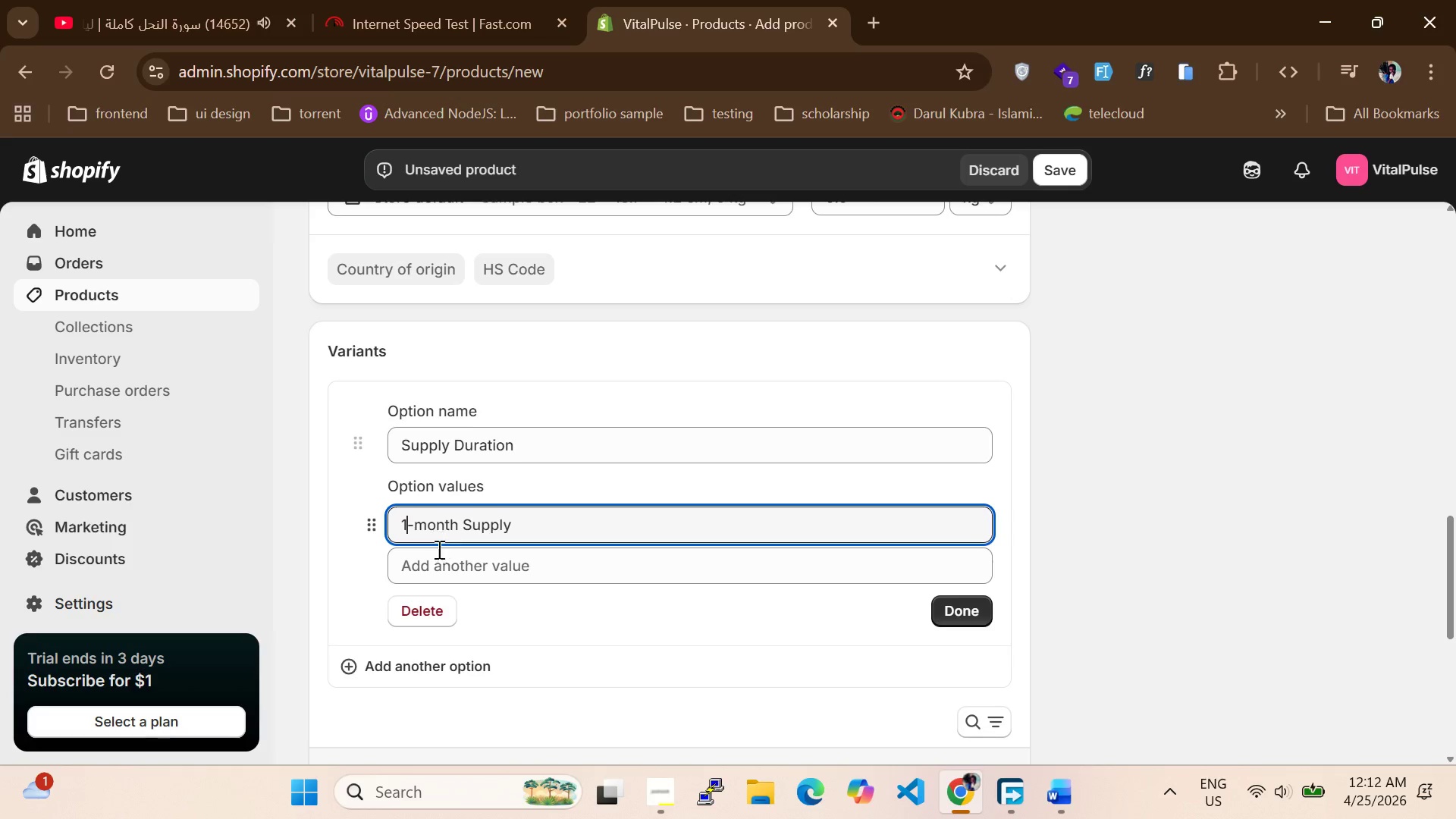 
left_click([441, 563])
 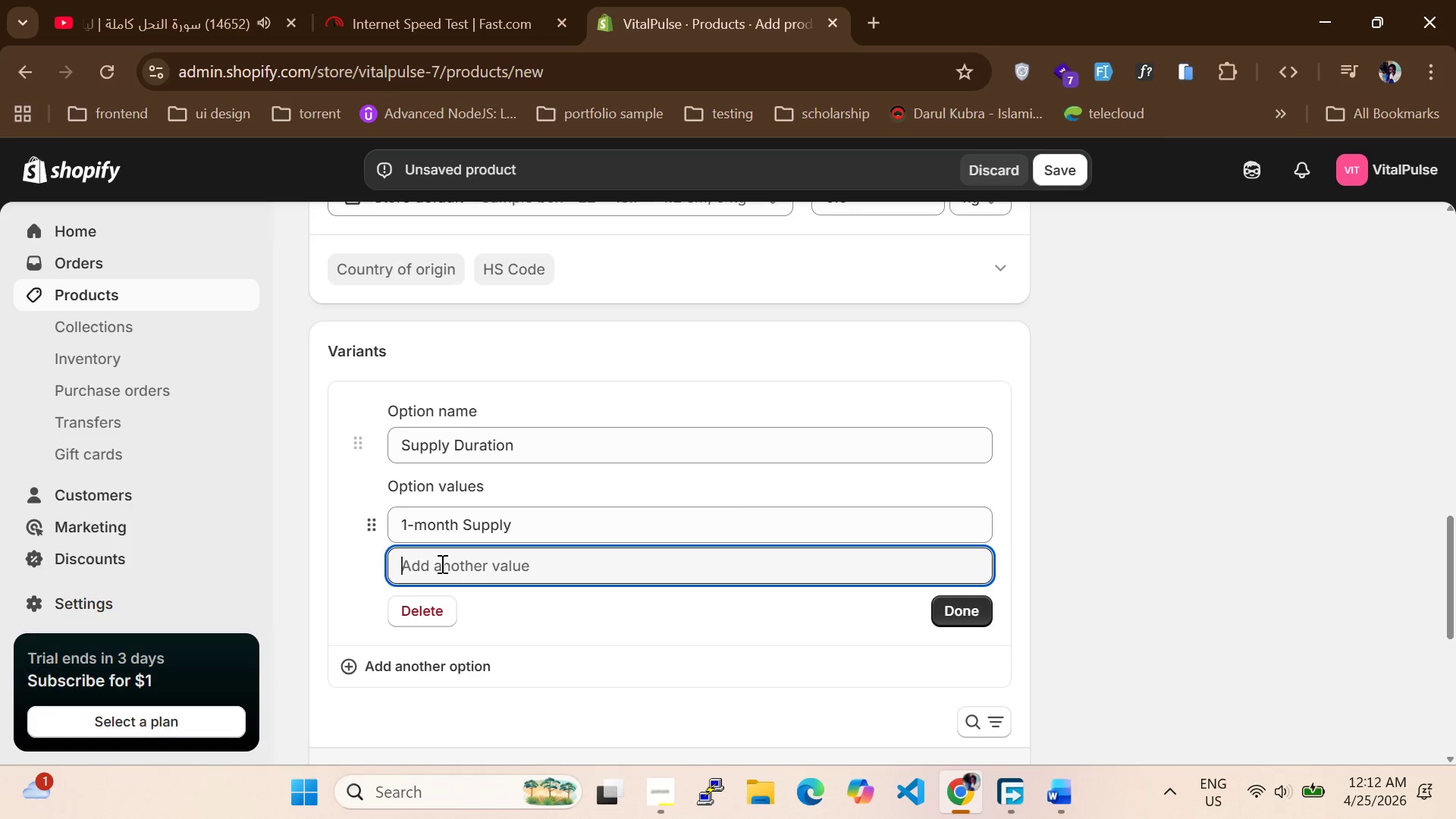 
type(333-month Supply)
 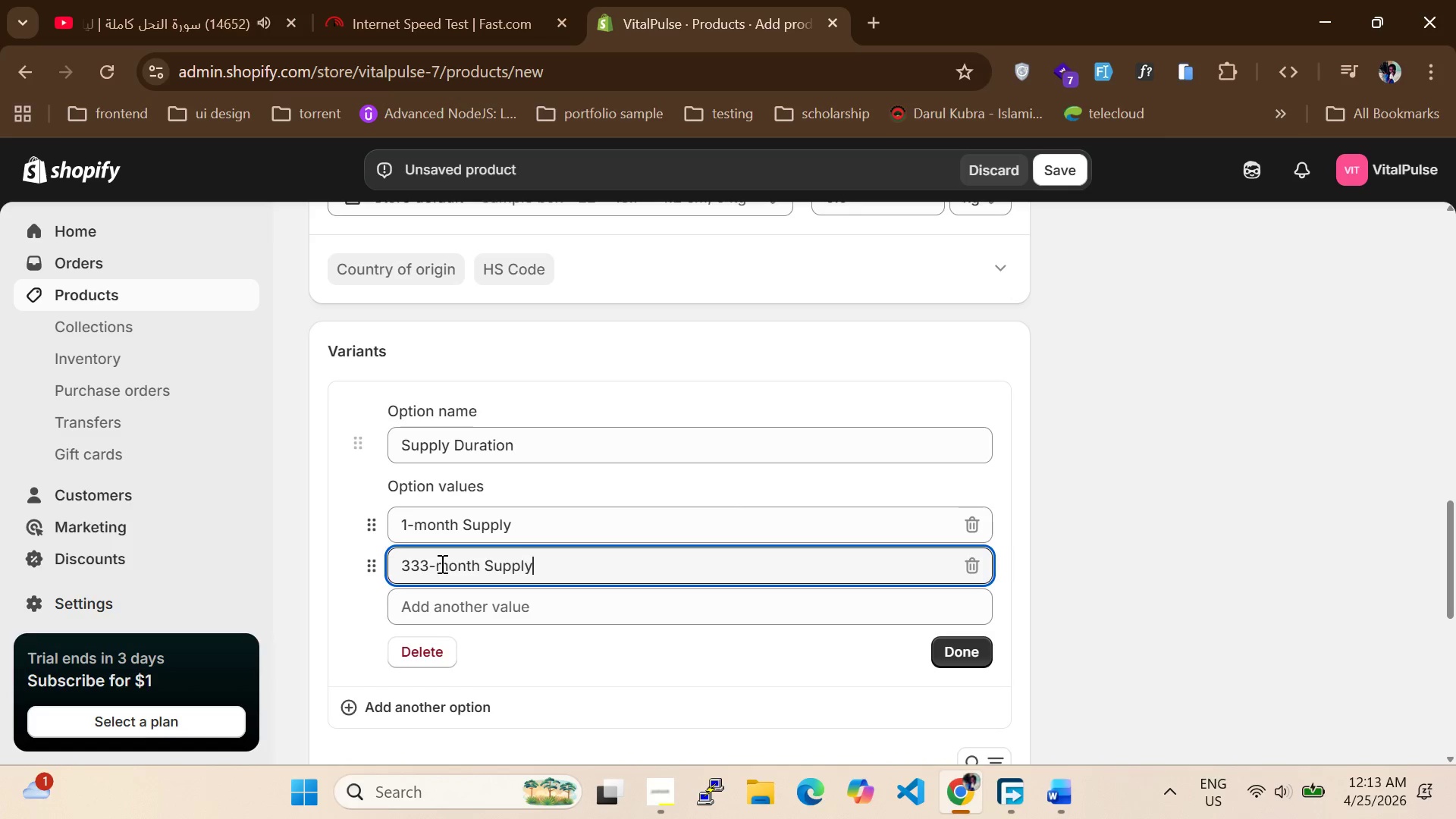 
hold_key(key=ArrowLeft, duration=1.05)
 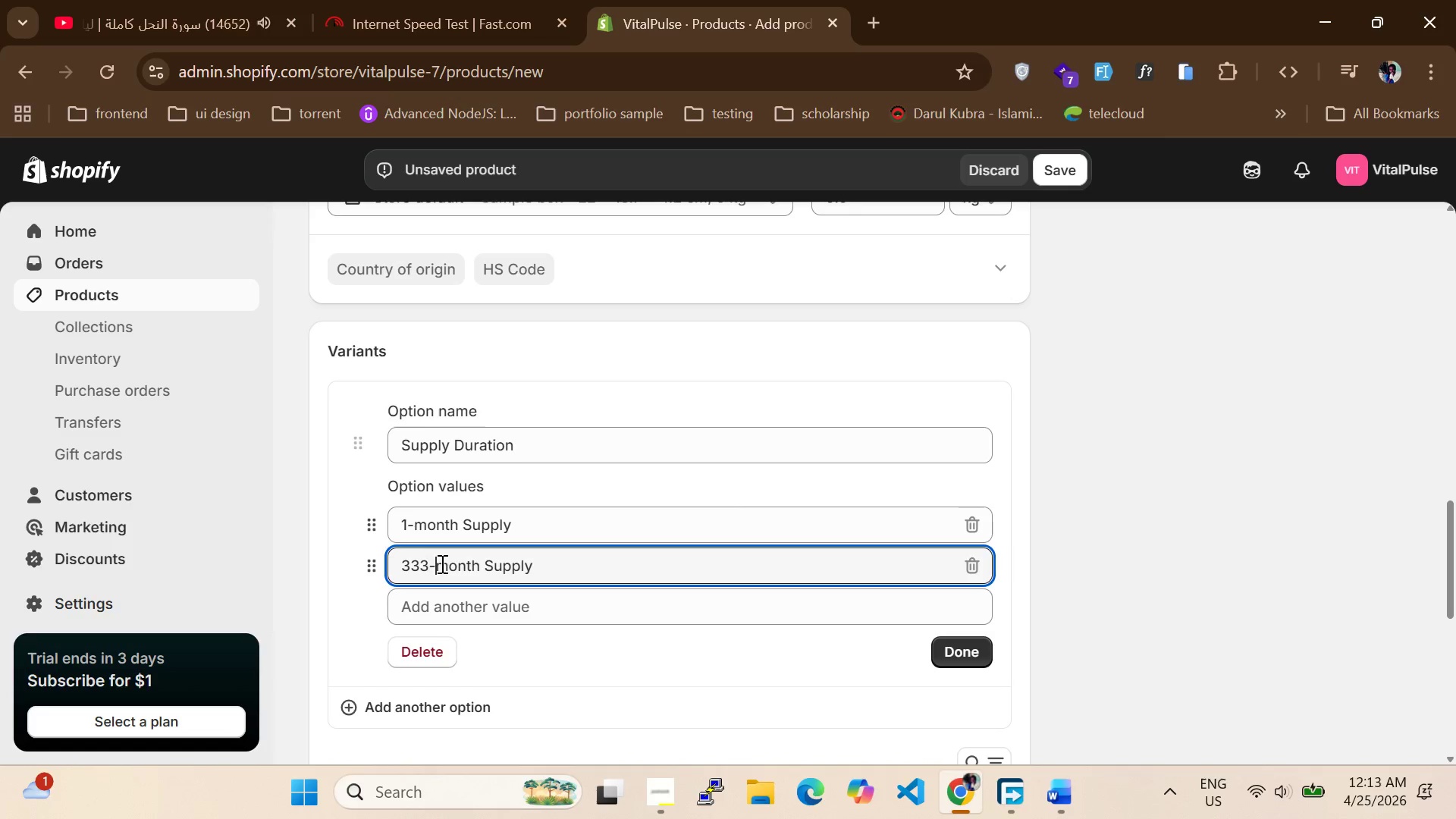 
key(ArrowLeft)
 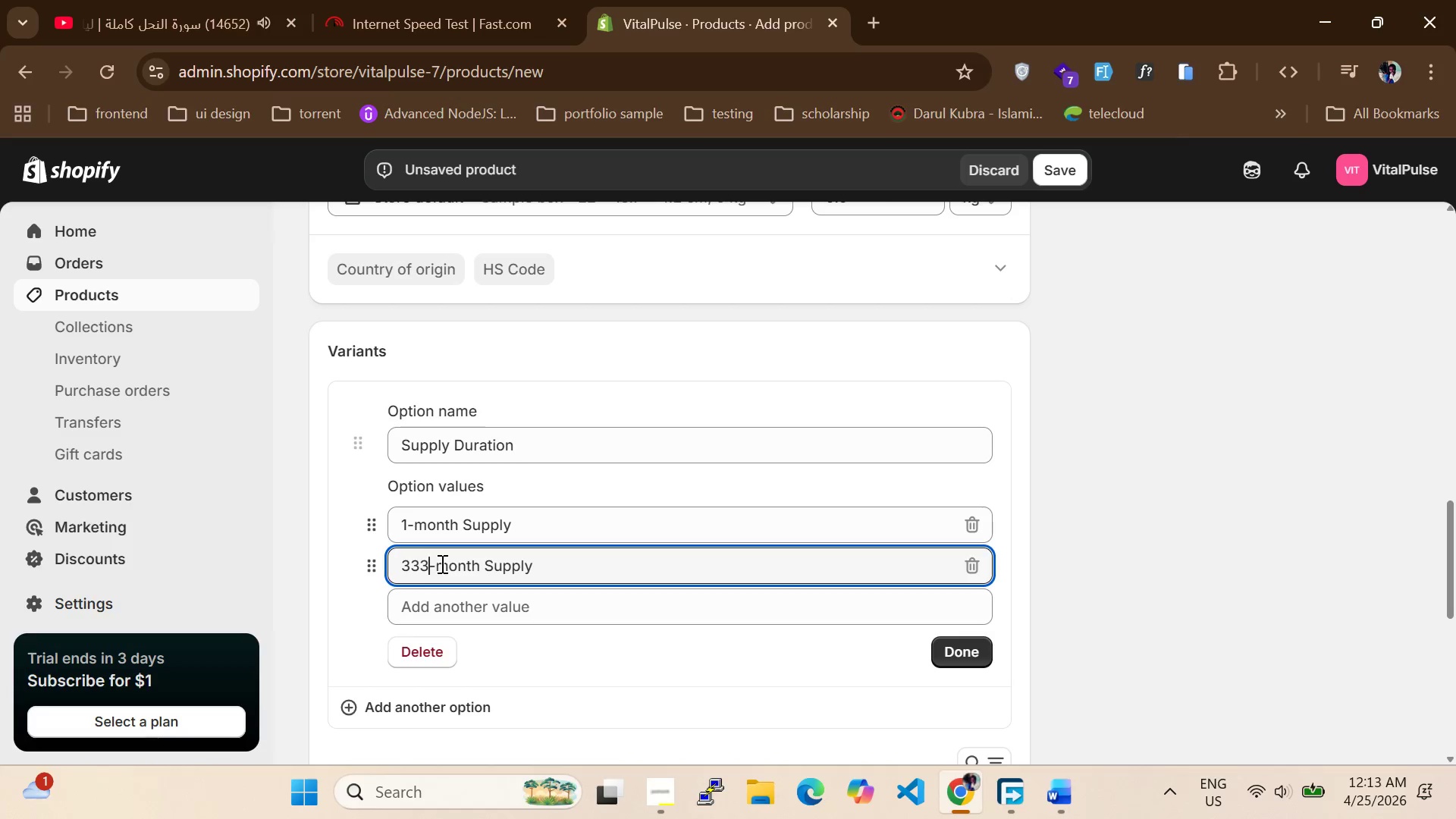 
key(ArrowLeft)
 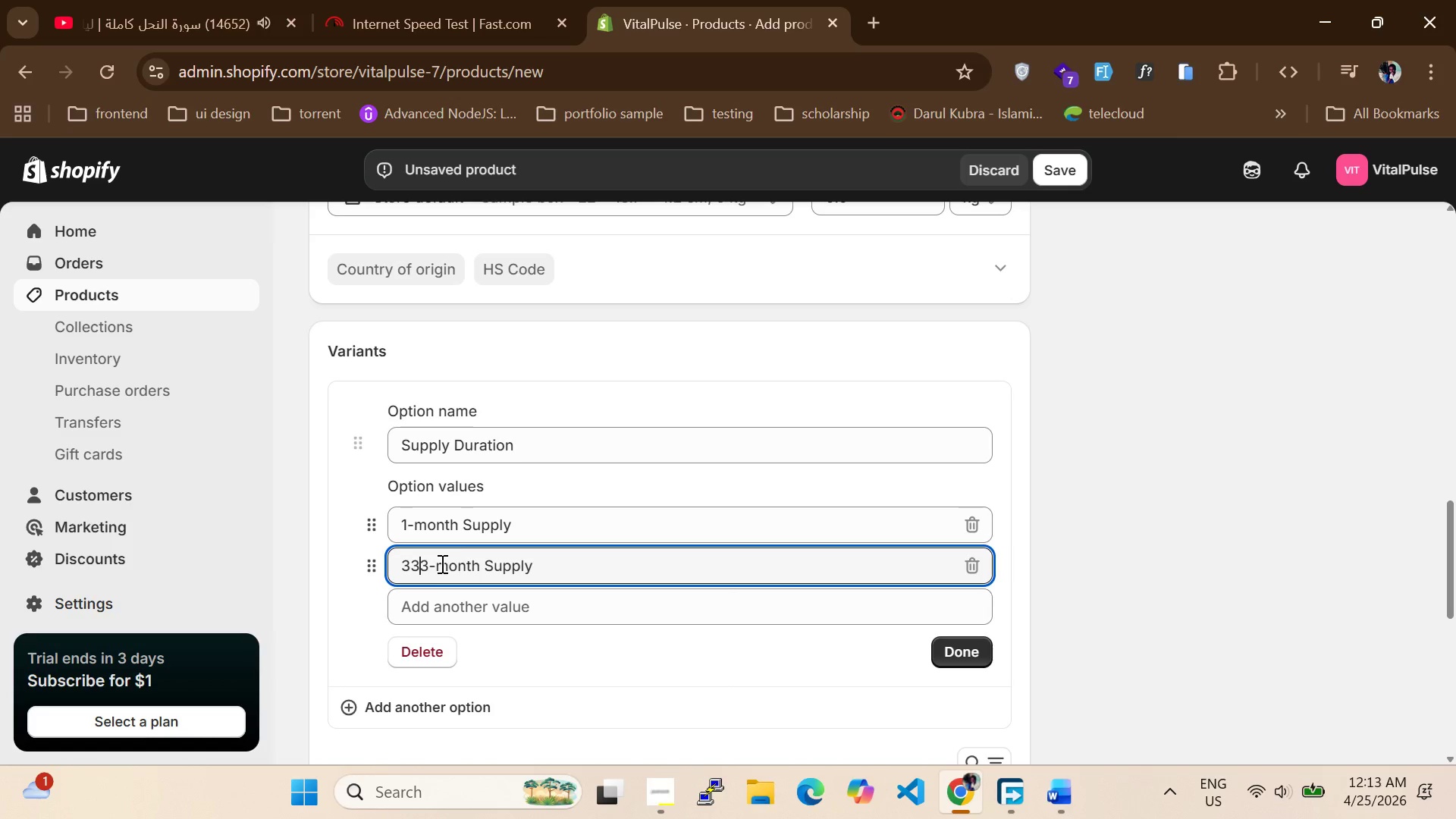 
key(Backspace)
 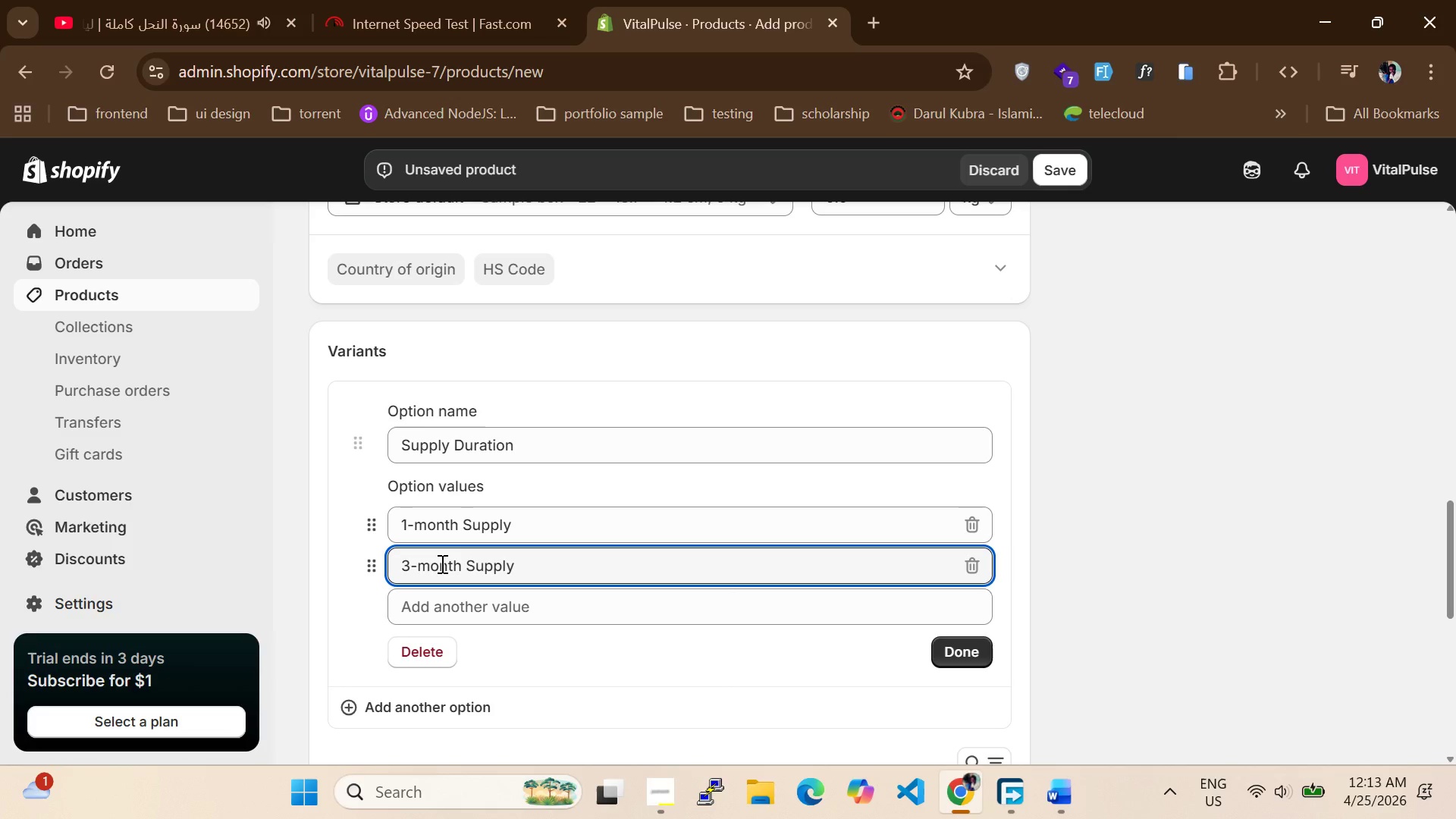 
key(Backspace)
 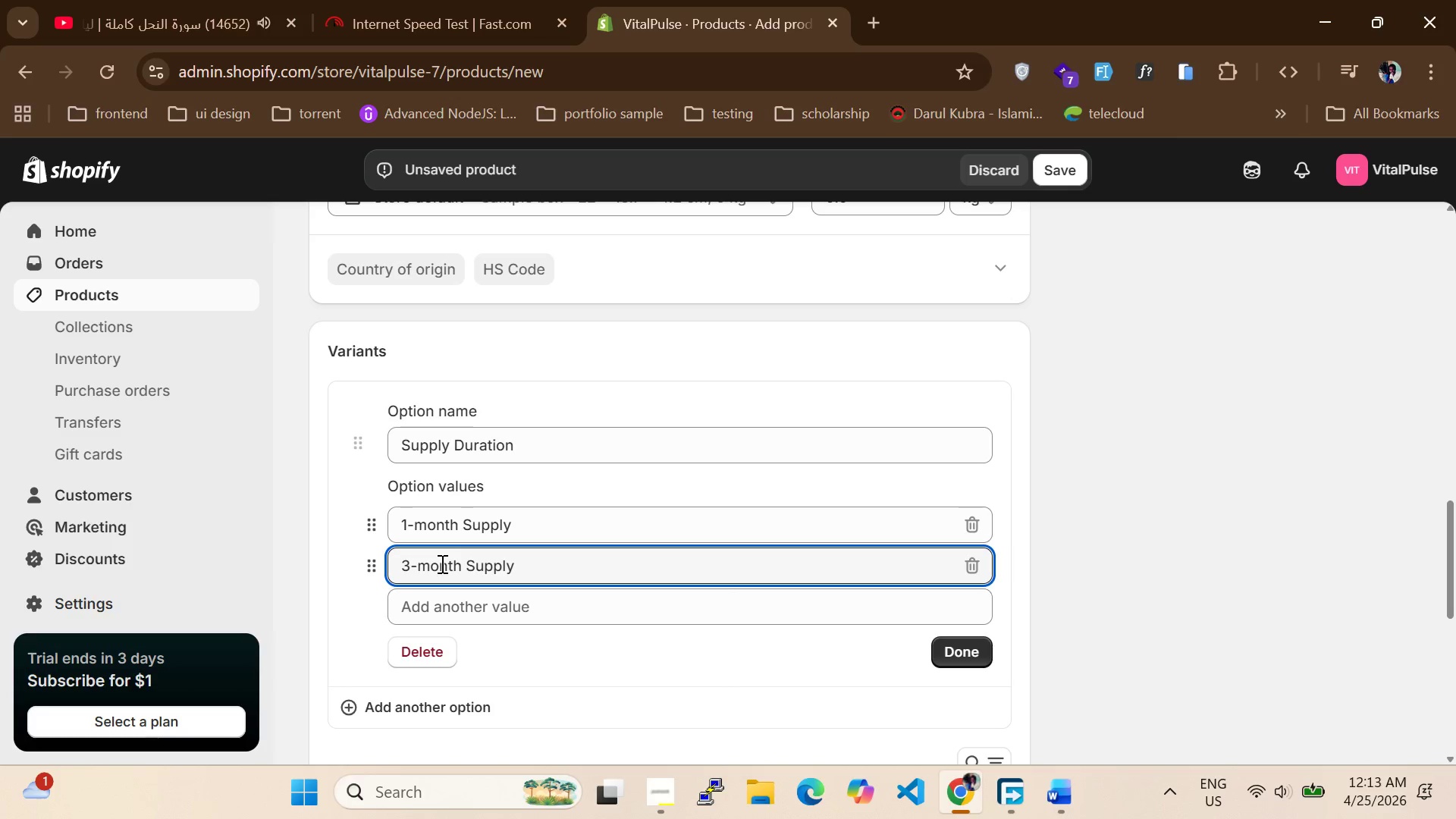 
key(ArrowRight)
 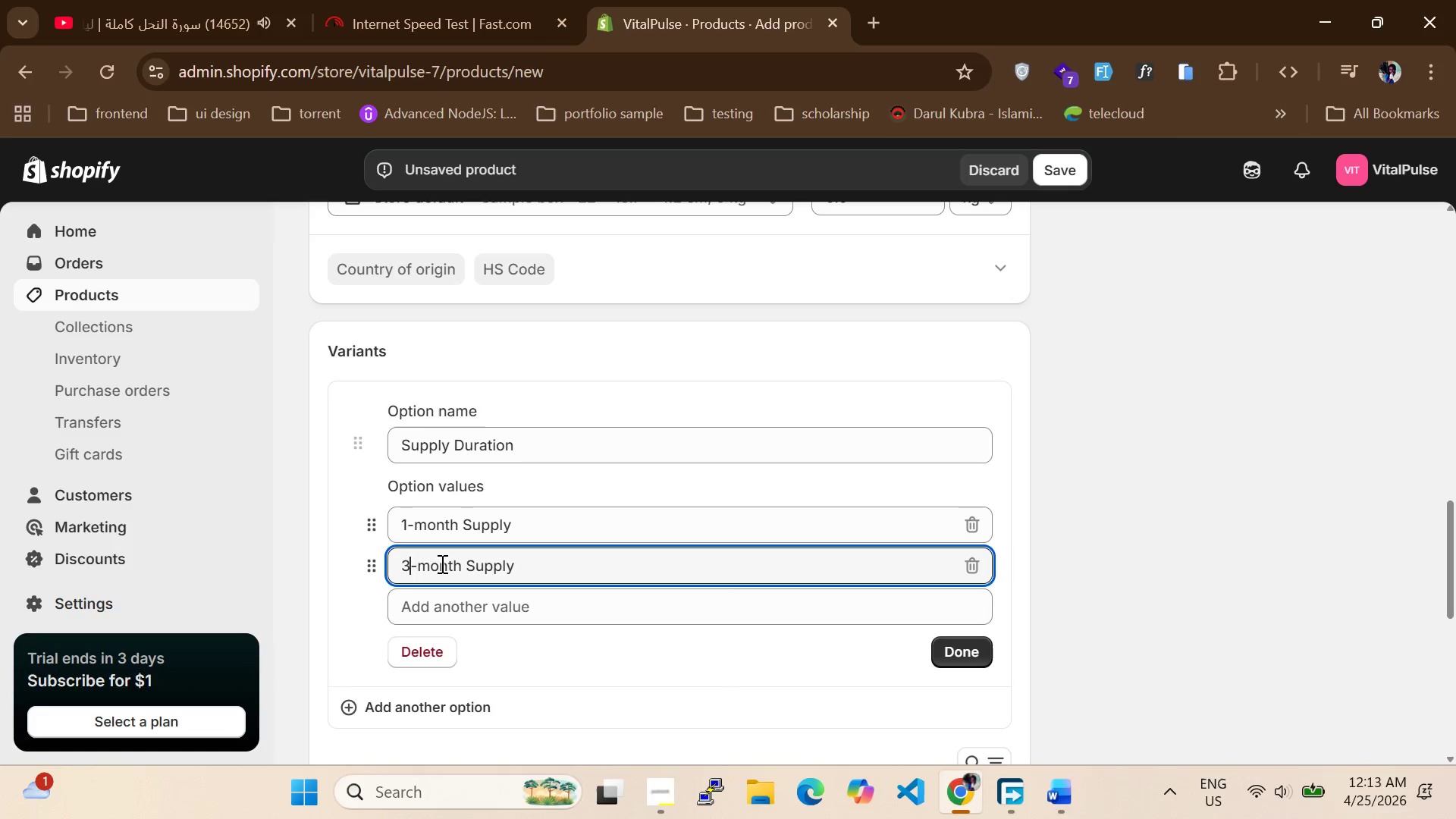 
key(ArrowRight)
 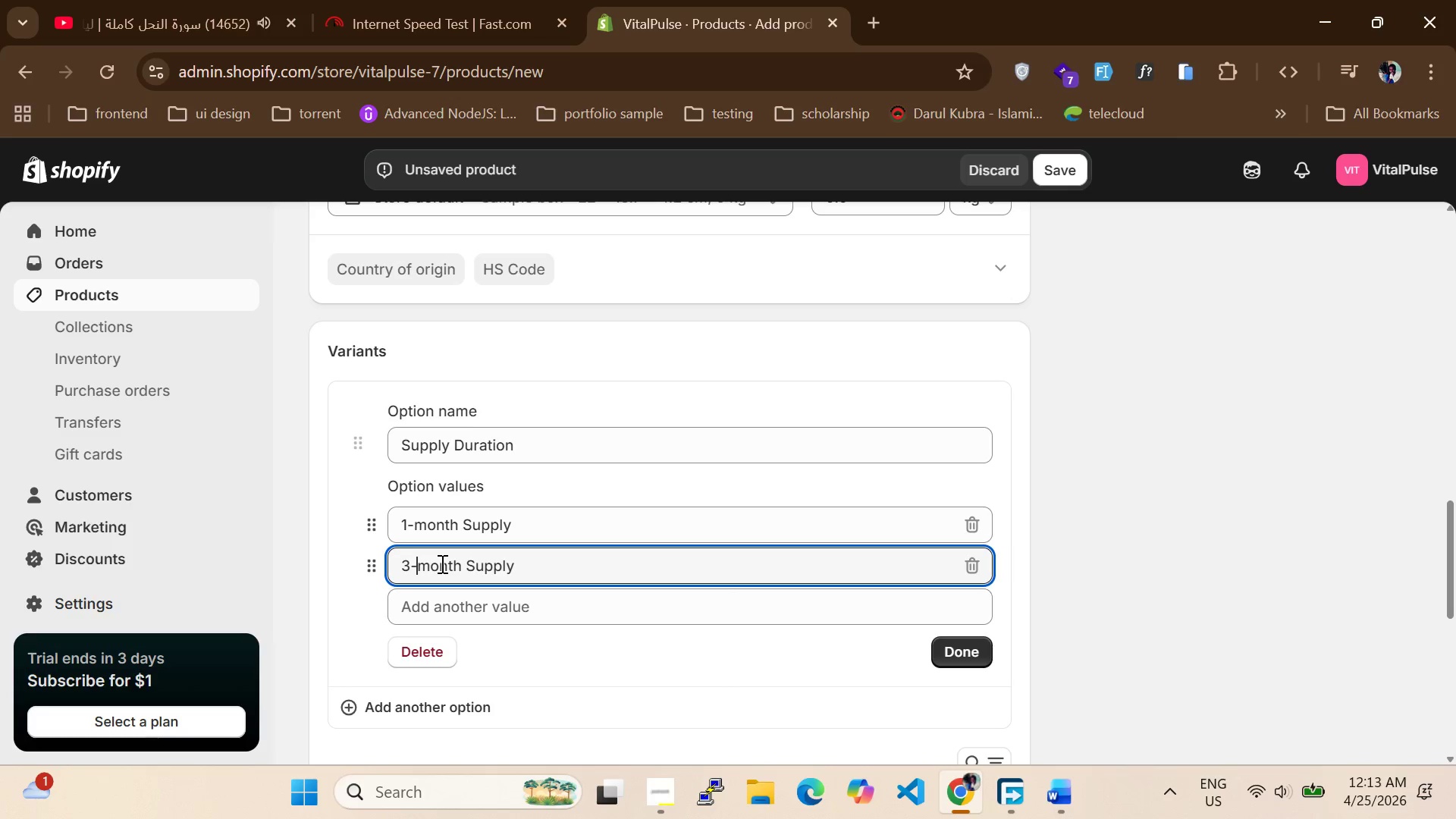 
key(ArrowRight)
 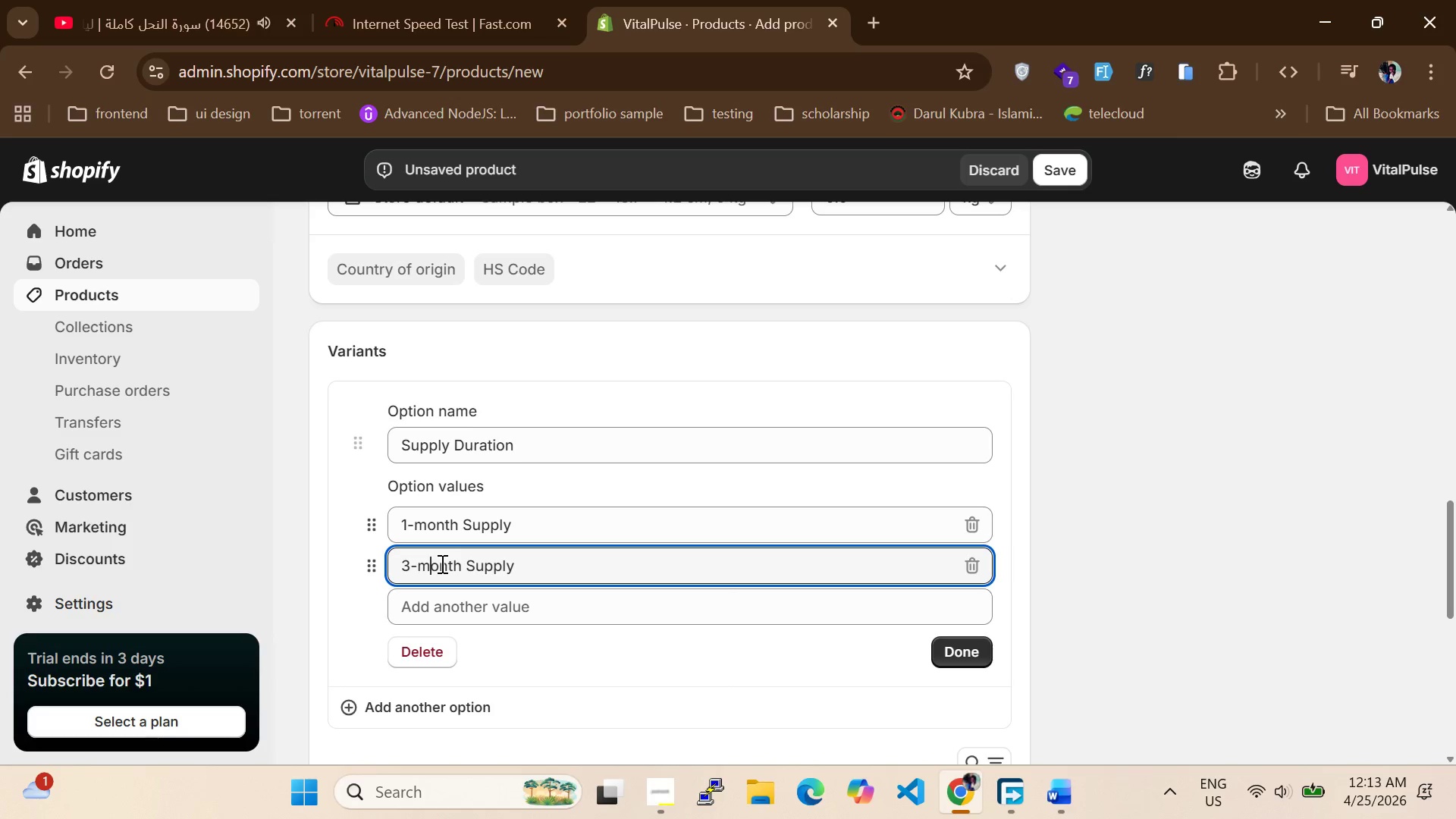 
key(CapsLock)
 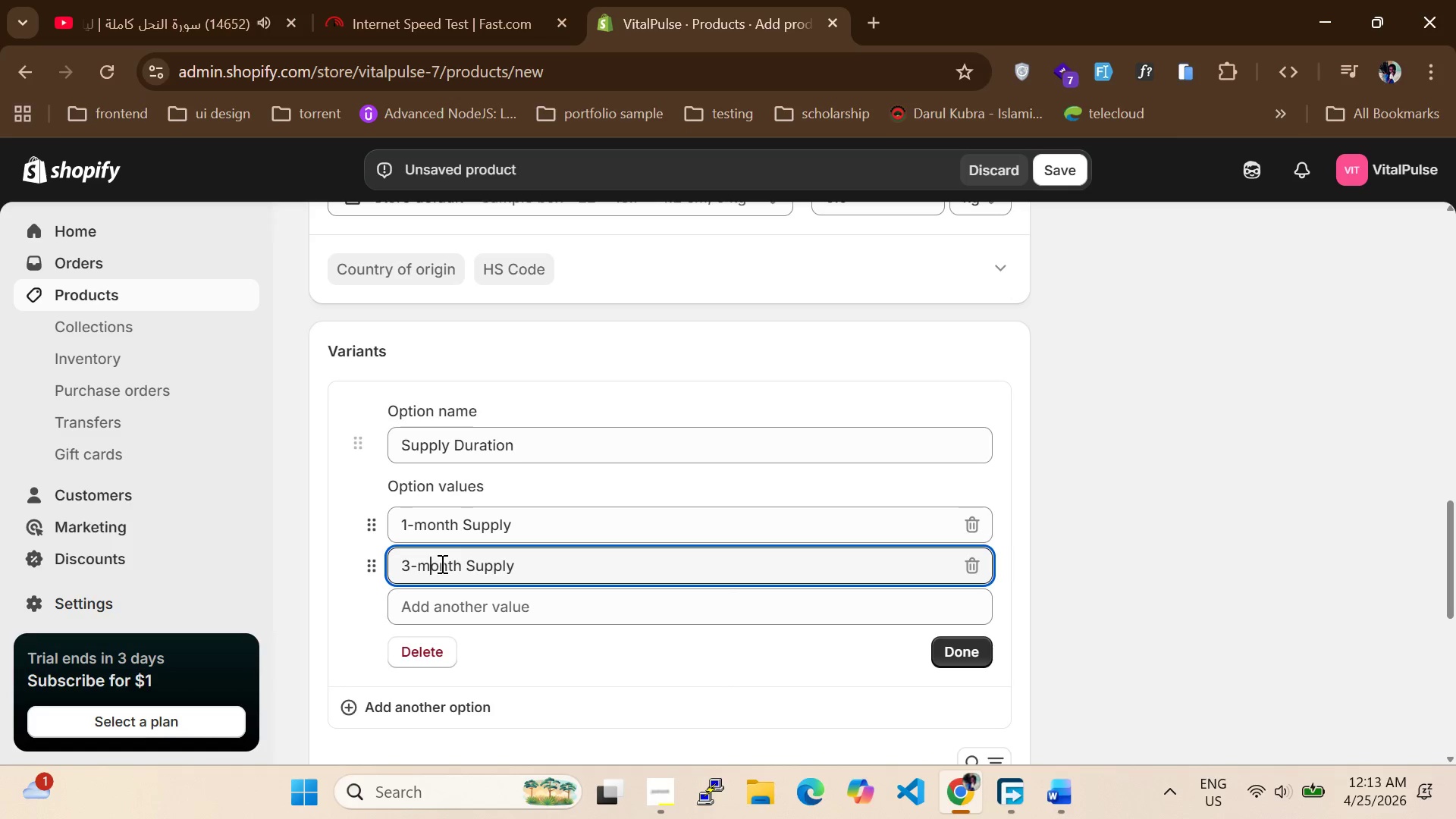 
key(Backspace)
 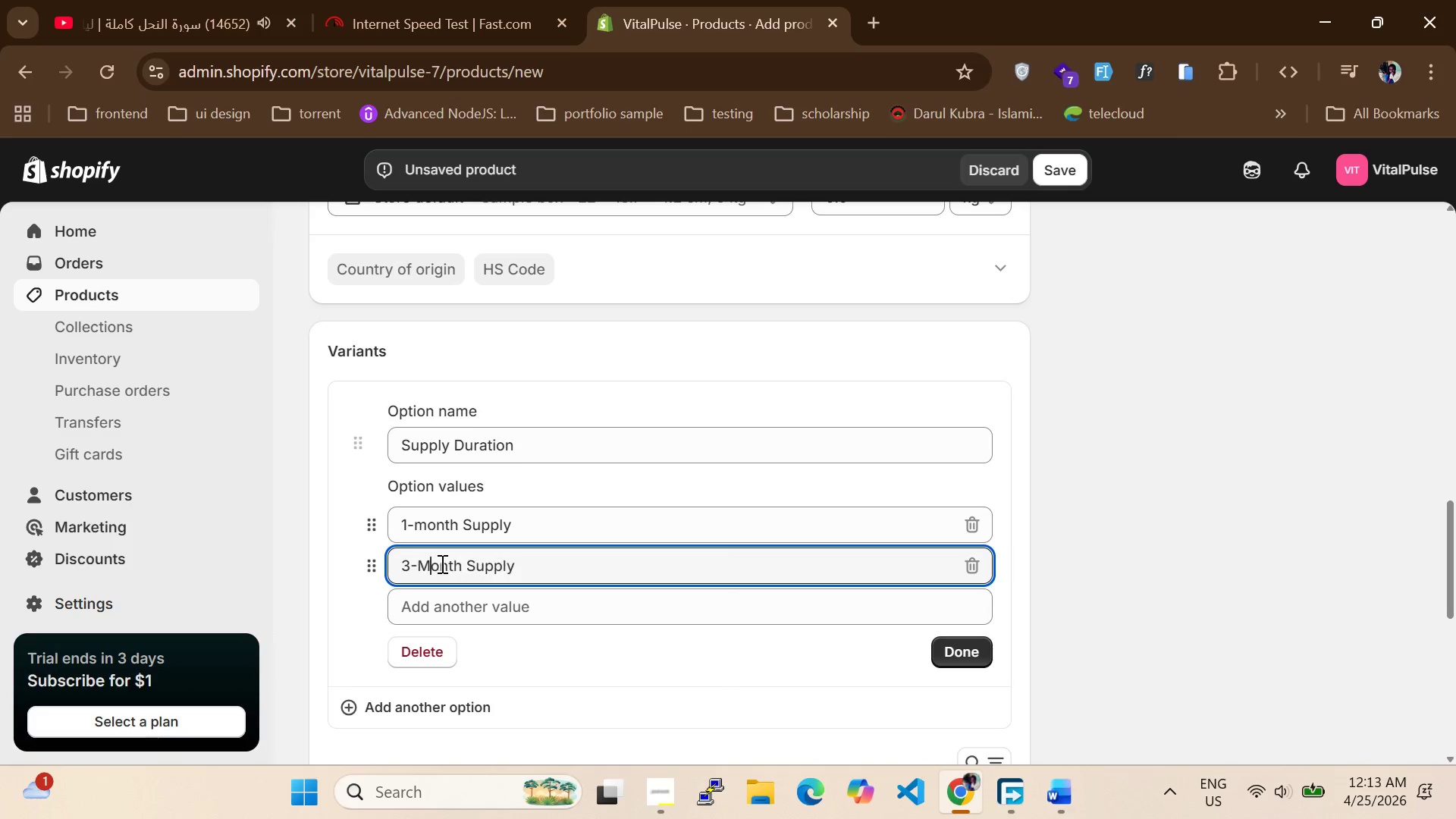 
key(M)
 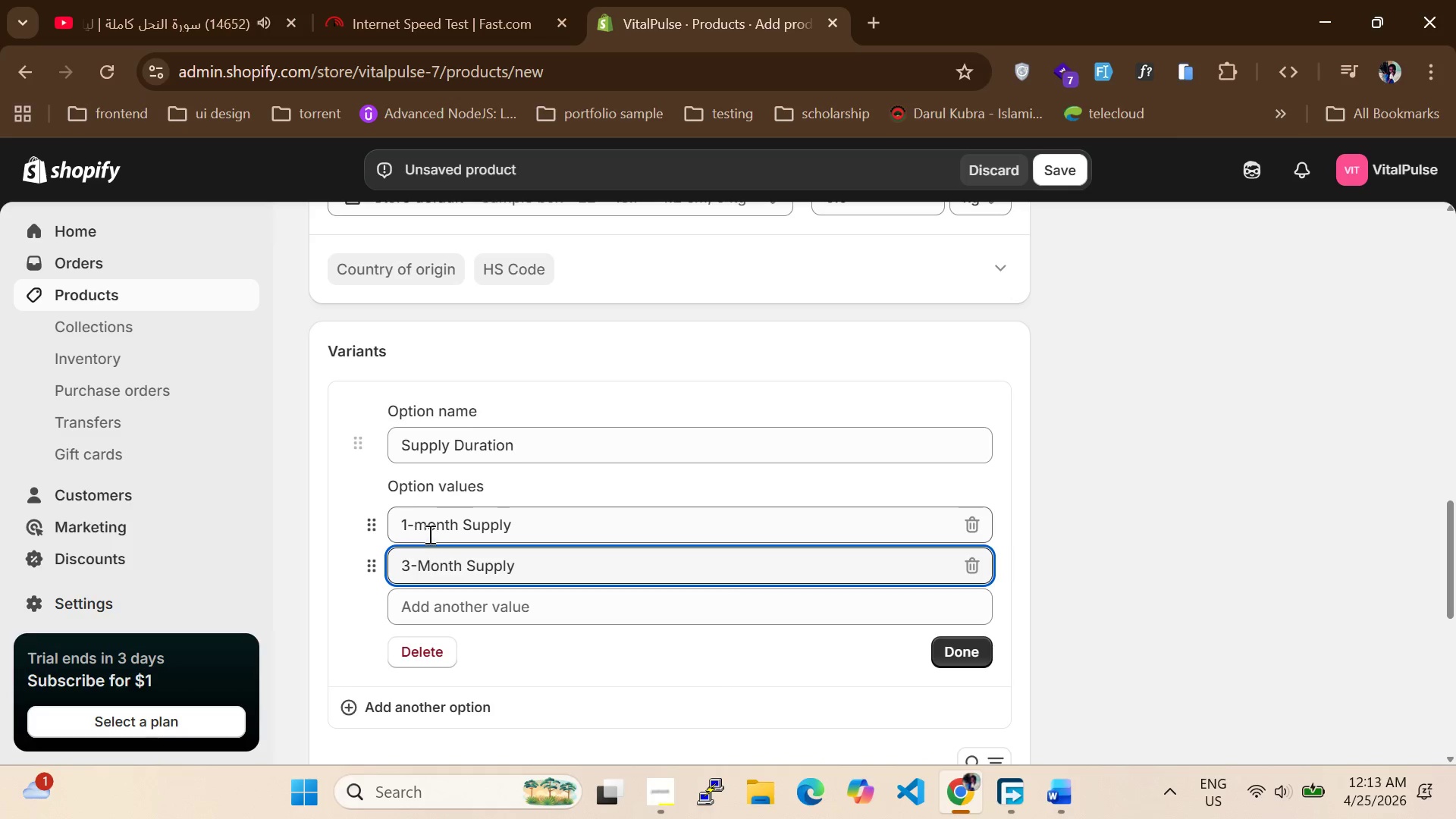 
left_click([428, 529])
 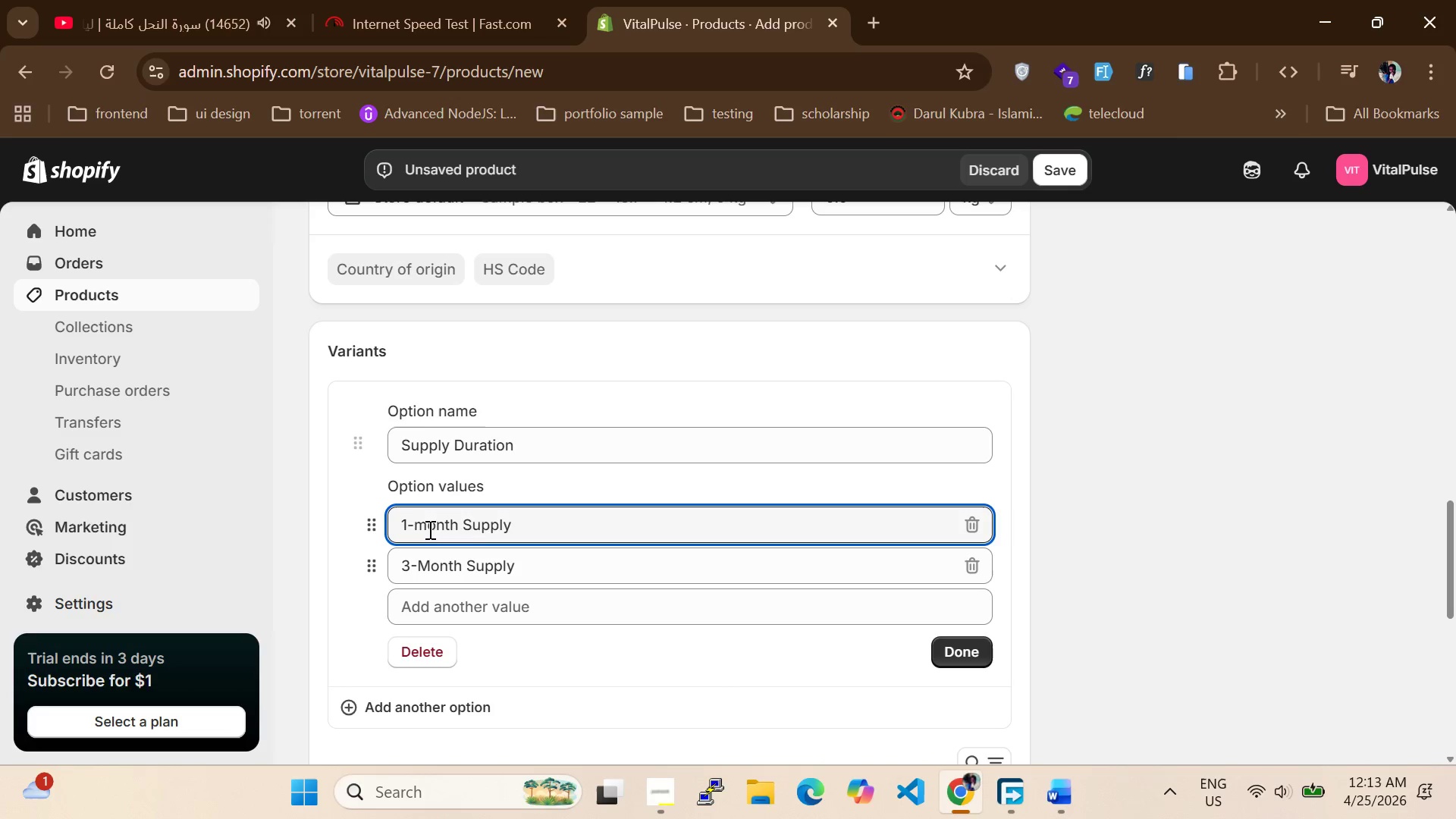 
key(Backspace)
 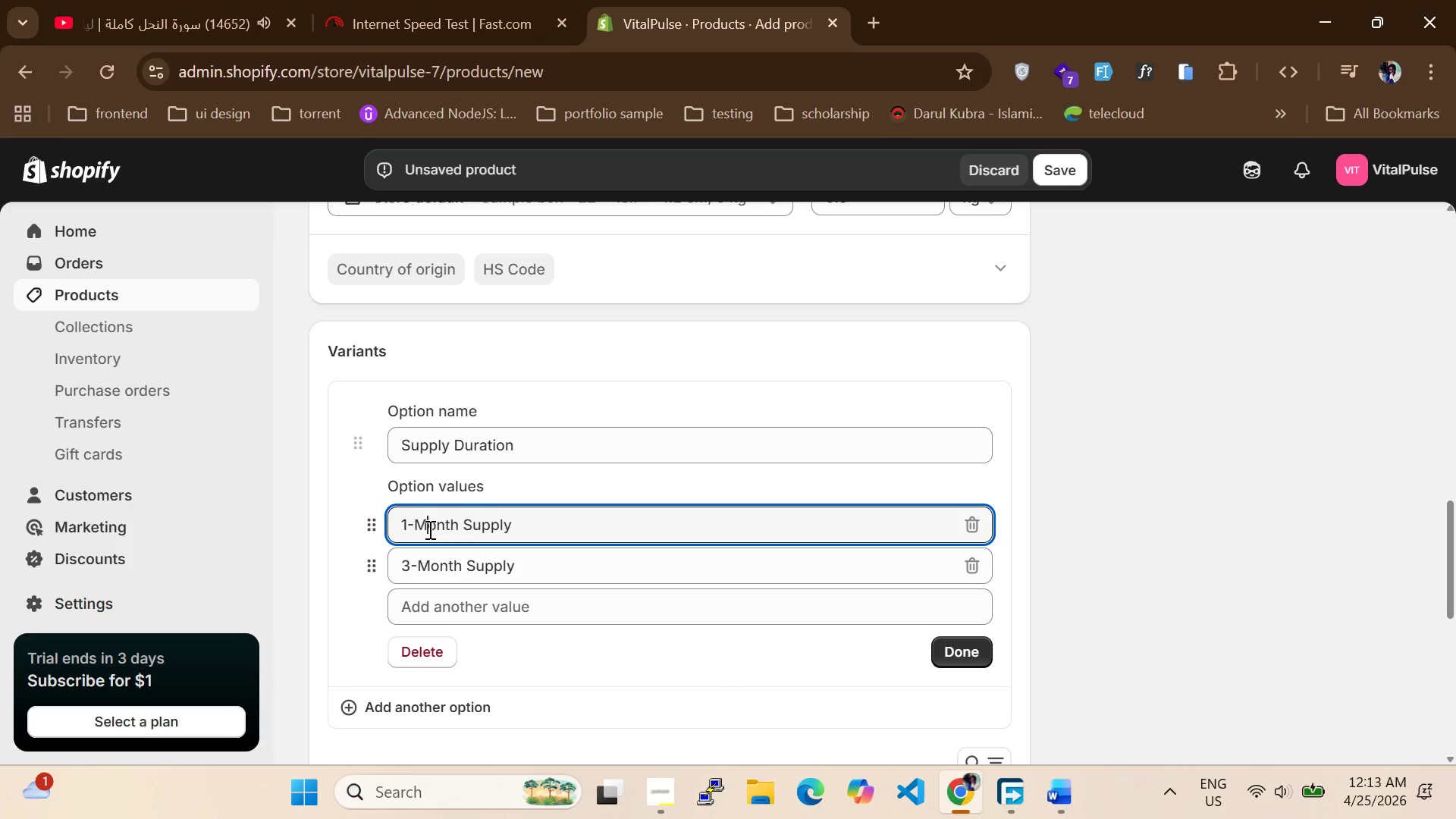 
key(M)
 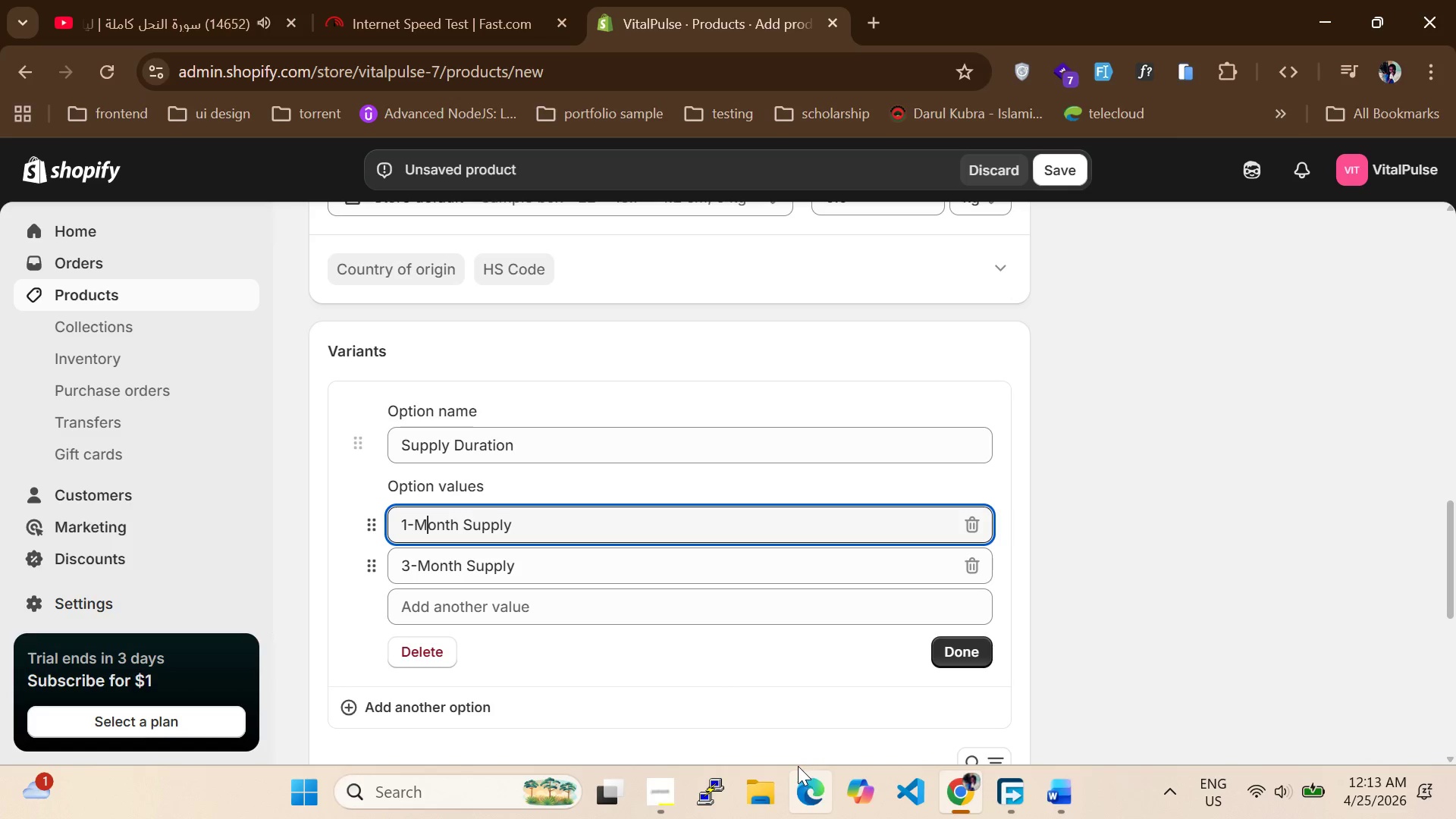 
left_click([966, 637])
 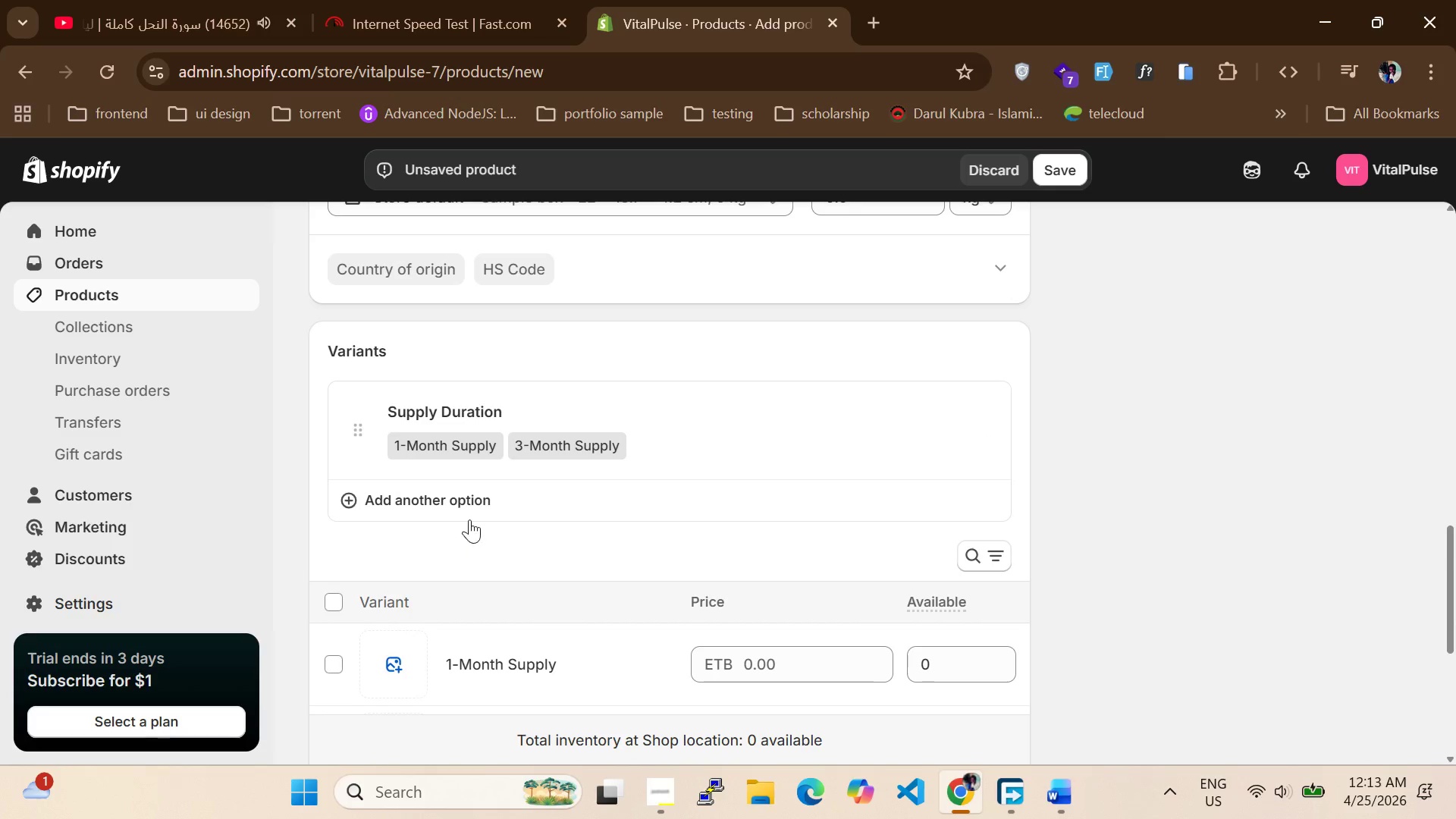 
scroll: coordinate [472, 521], scroll_direction: down, amount: 2.0
 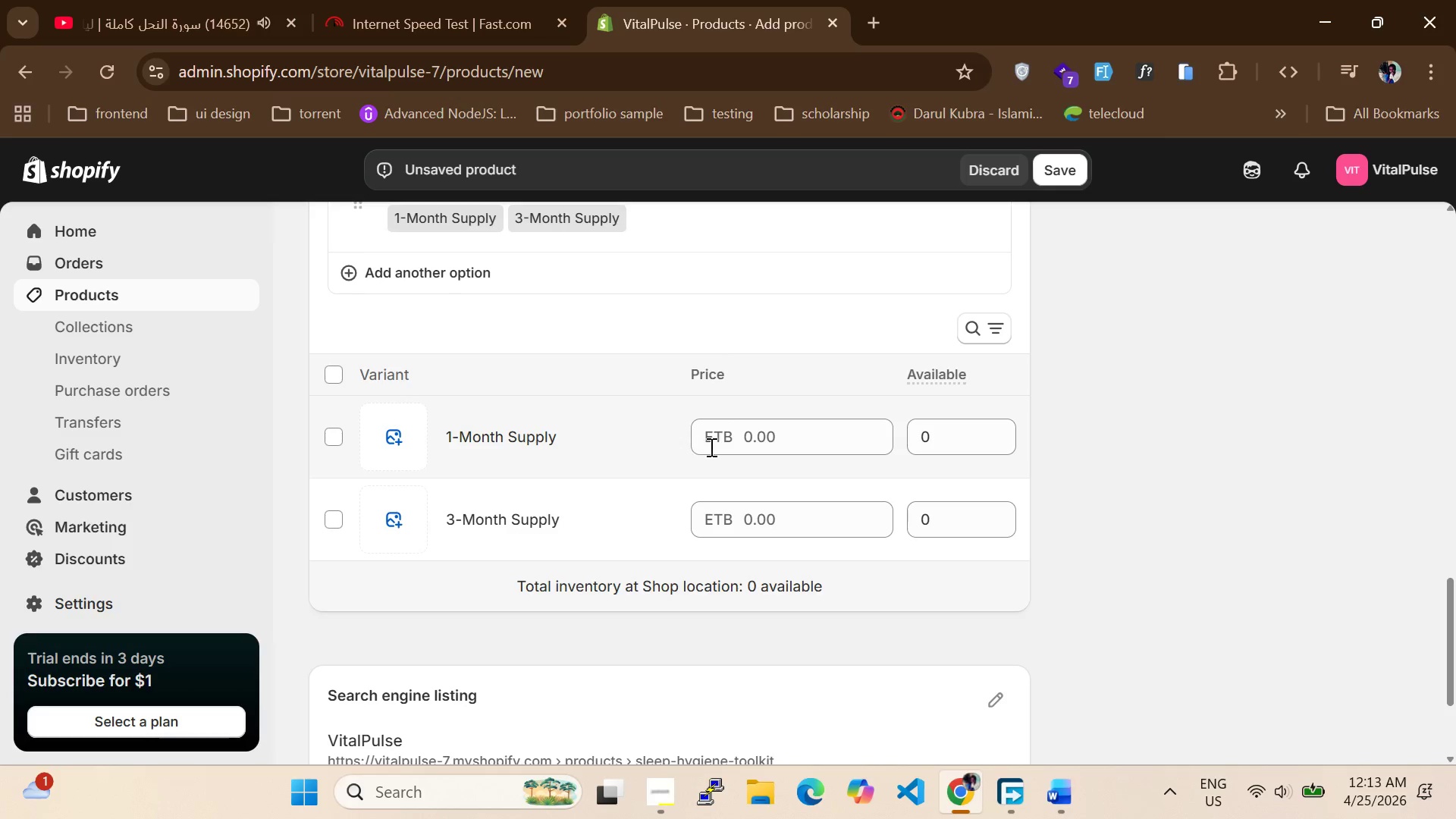 
left_click_drag(start_coordinate=[741, 433], to_coordinate=[746, 436])
 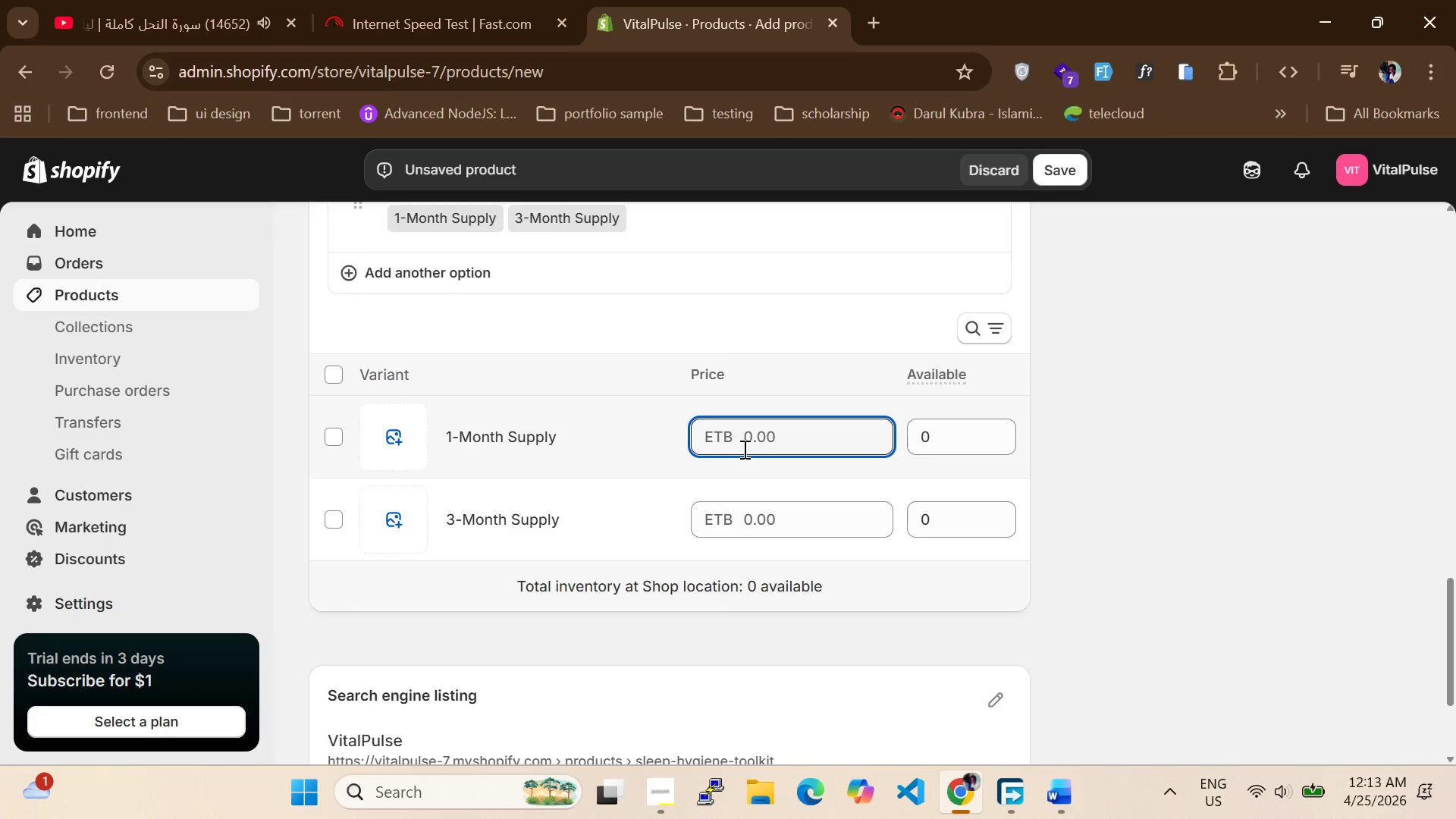 
type(69)
 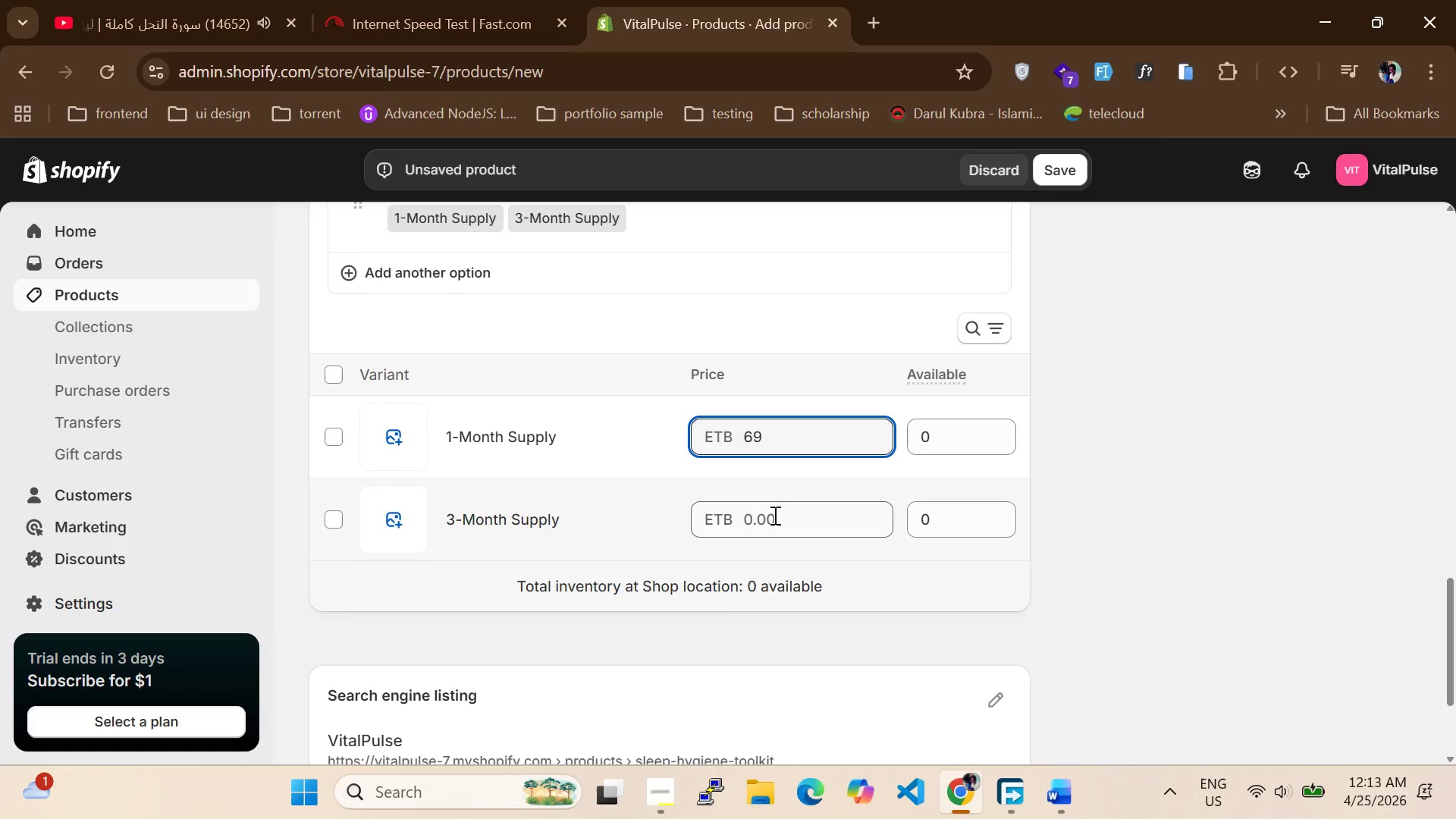 
left_click([774, 516])
 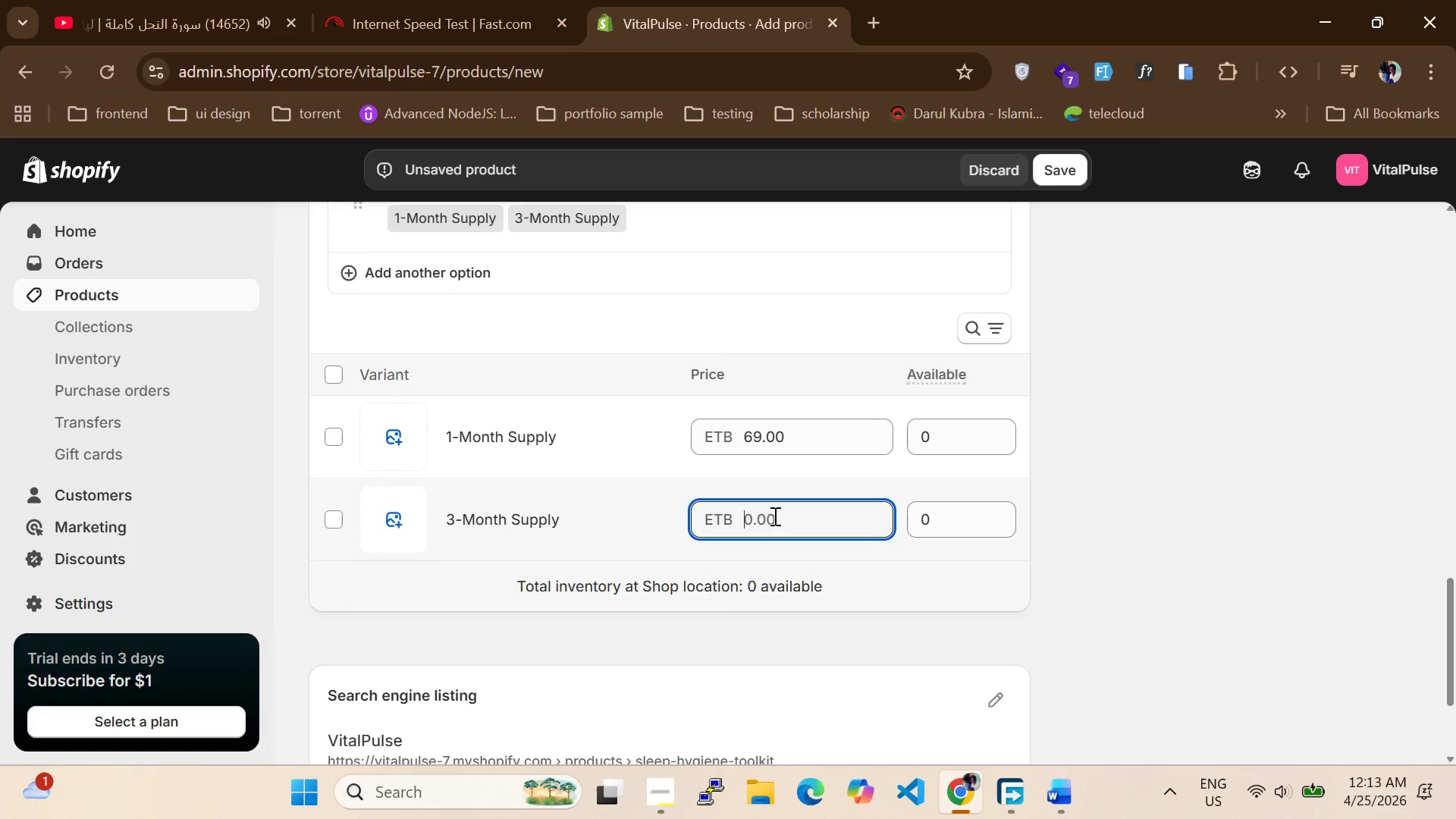 
type(185)
 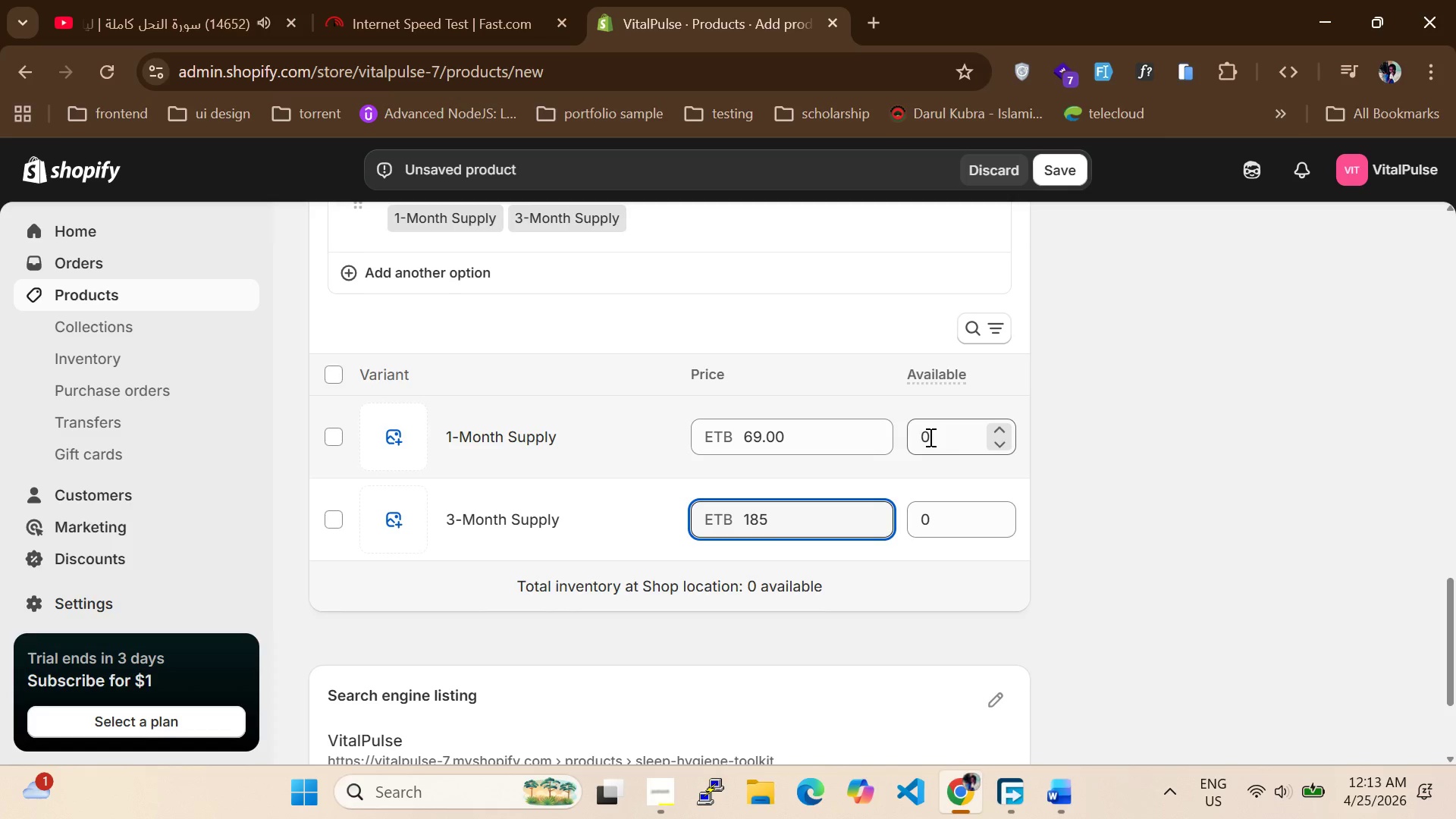 
left_click([929, 437])
 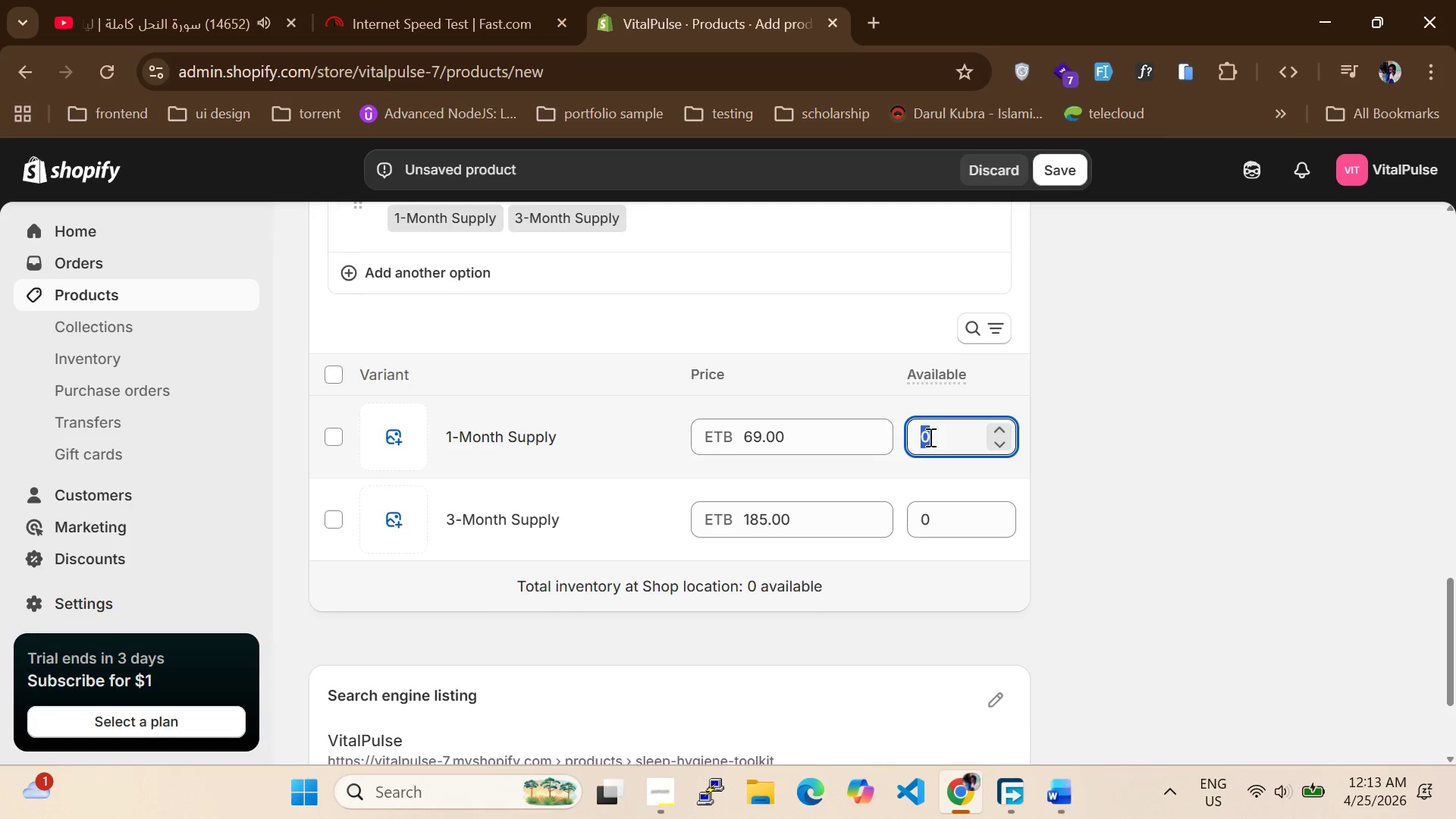 
wait(5.24)
 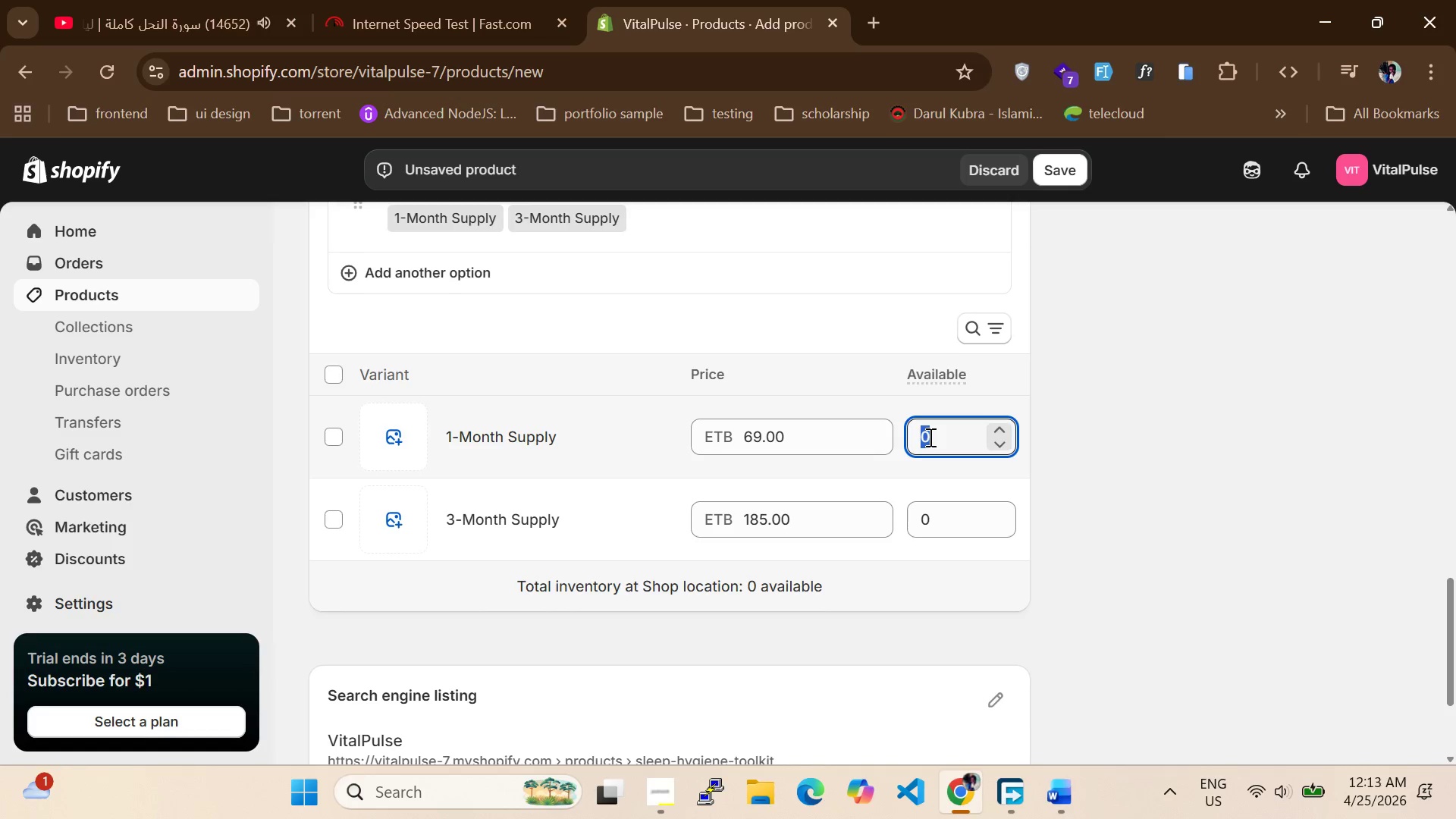 
type(60)
 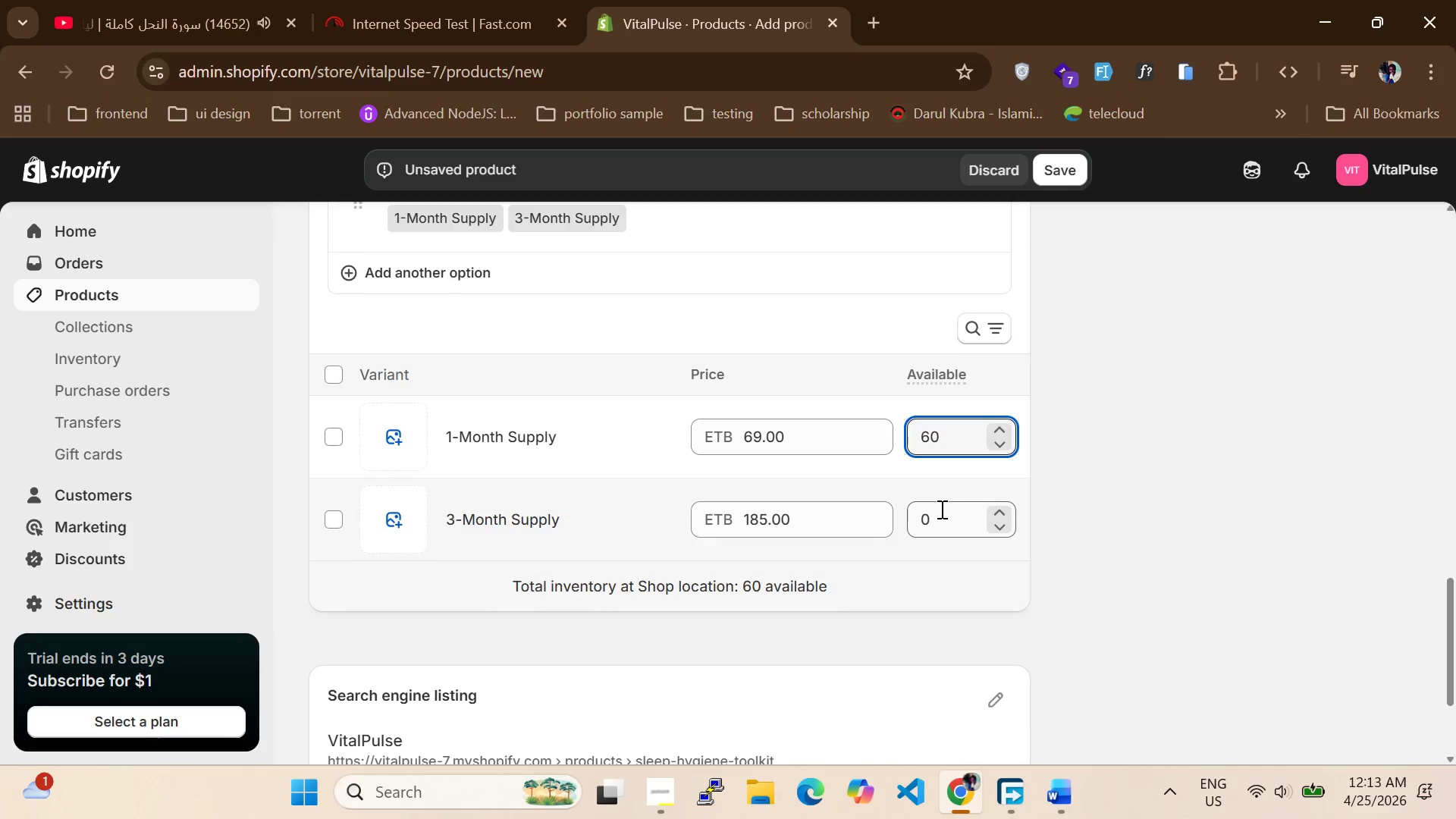 
left_click([940, 509])
 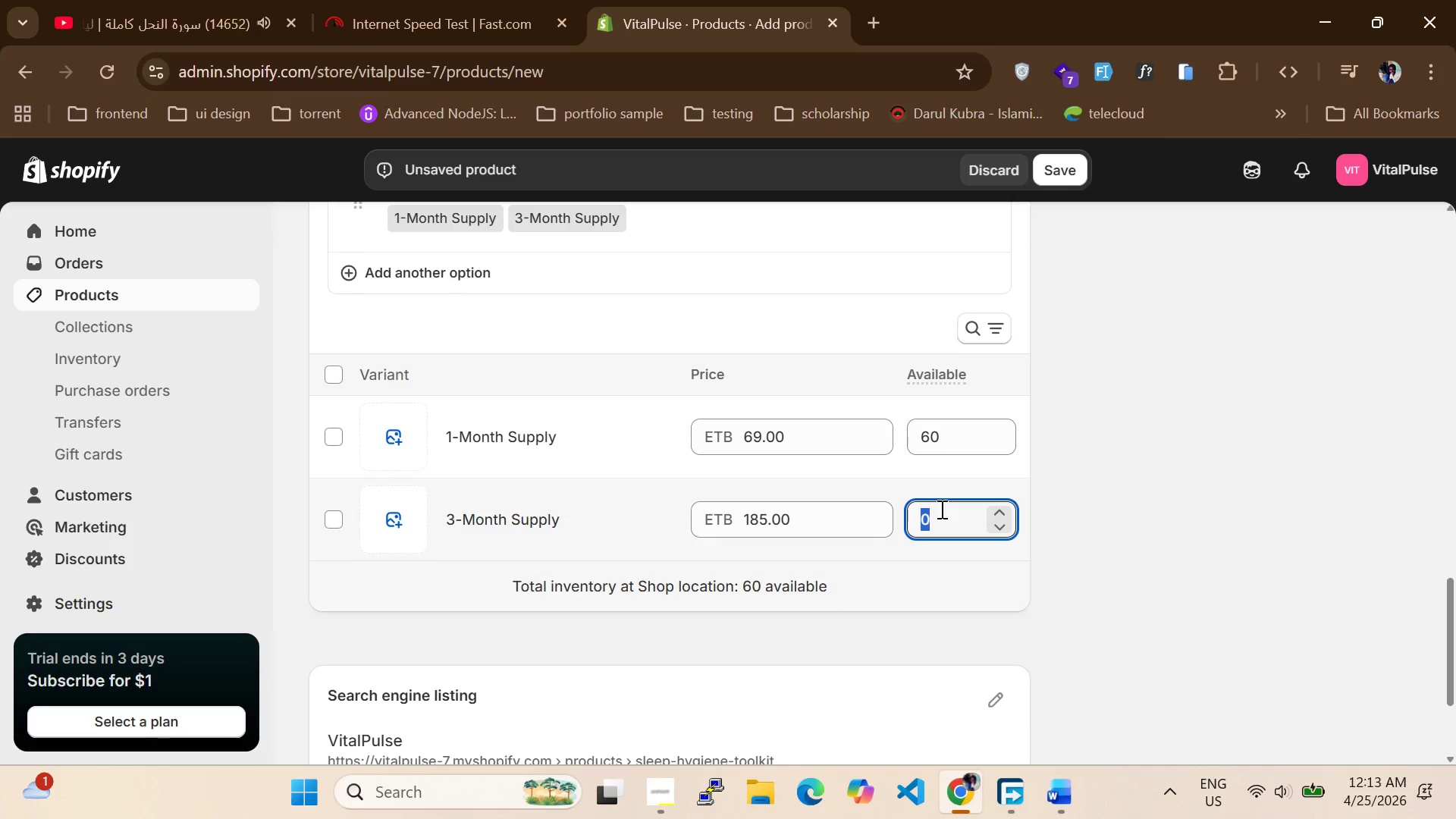 
type(30)
 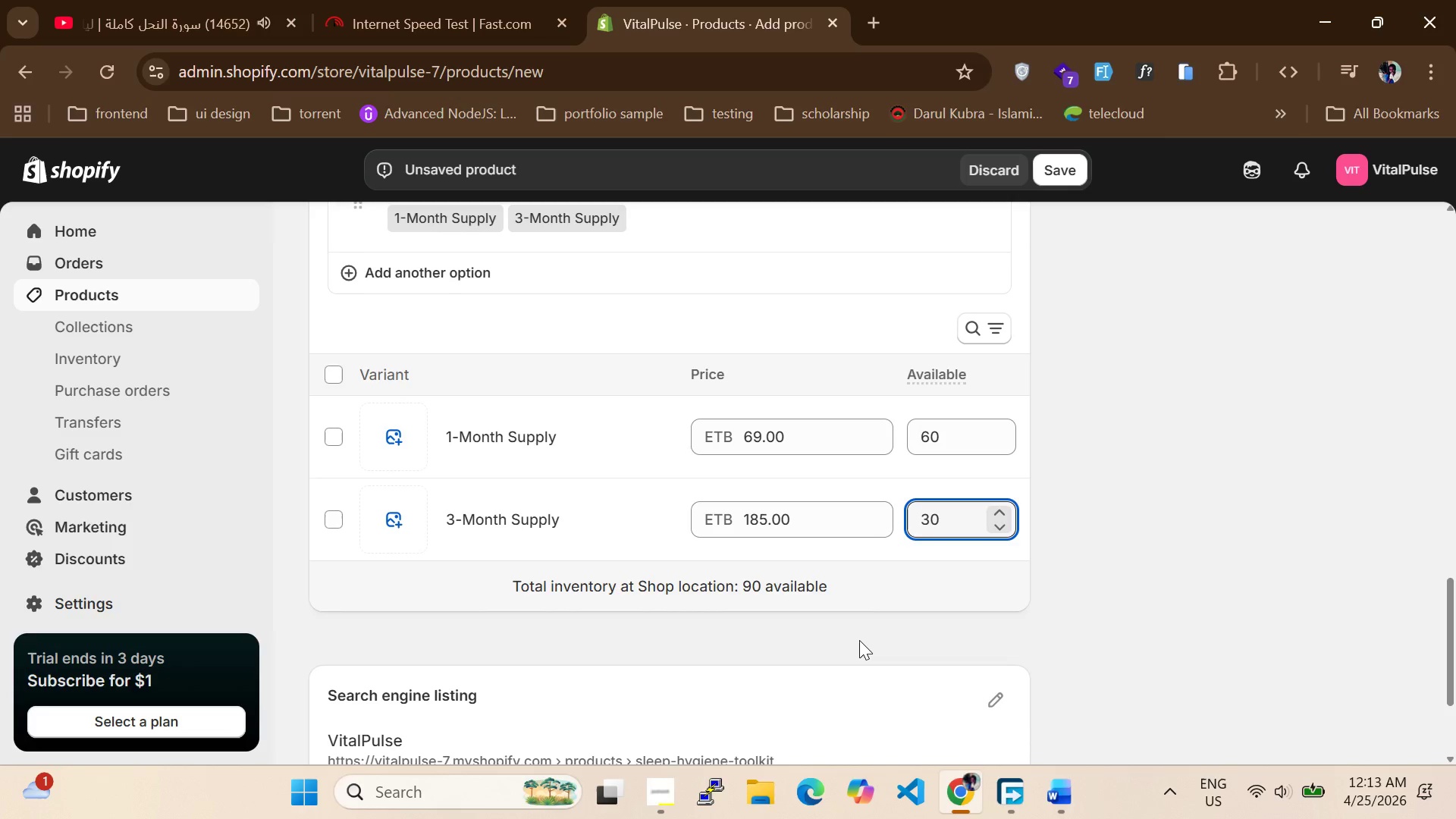 
left_click([859, 640])
 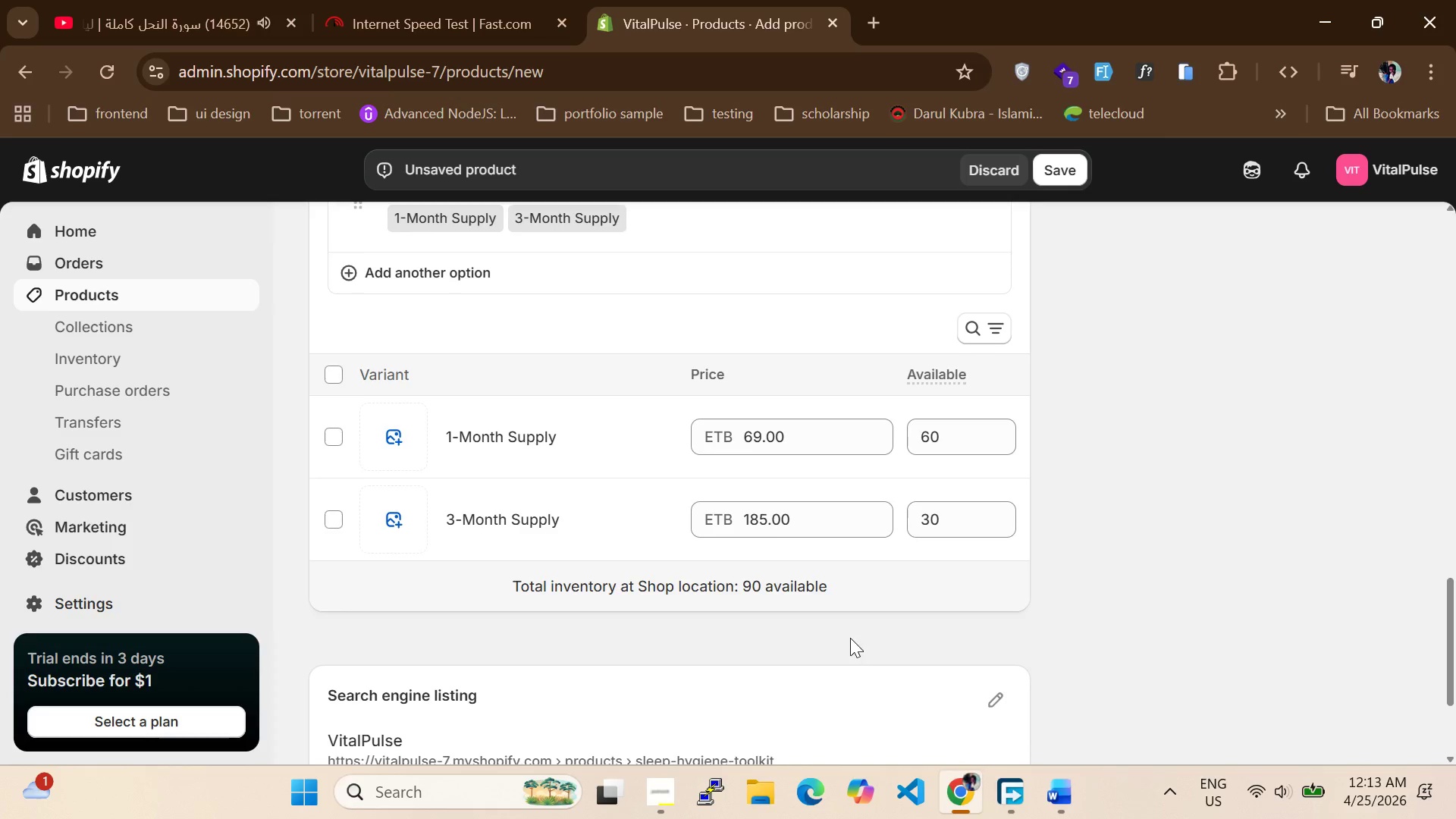 
scroll: coordinate [470, 524], scroll_direction: down, amount: 5.0
 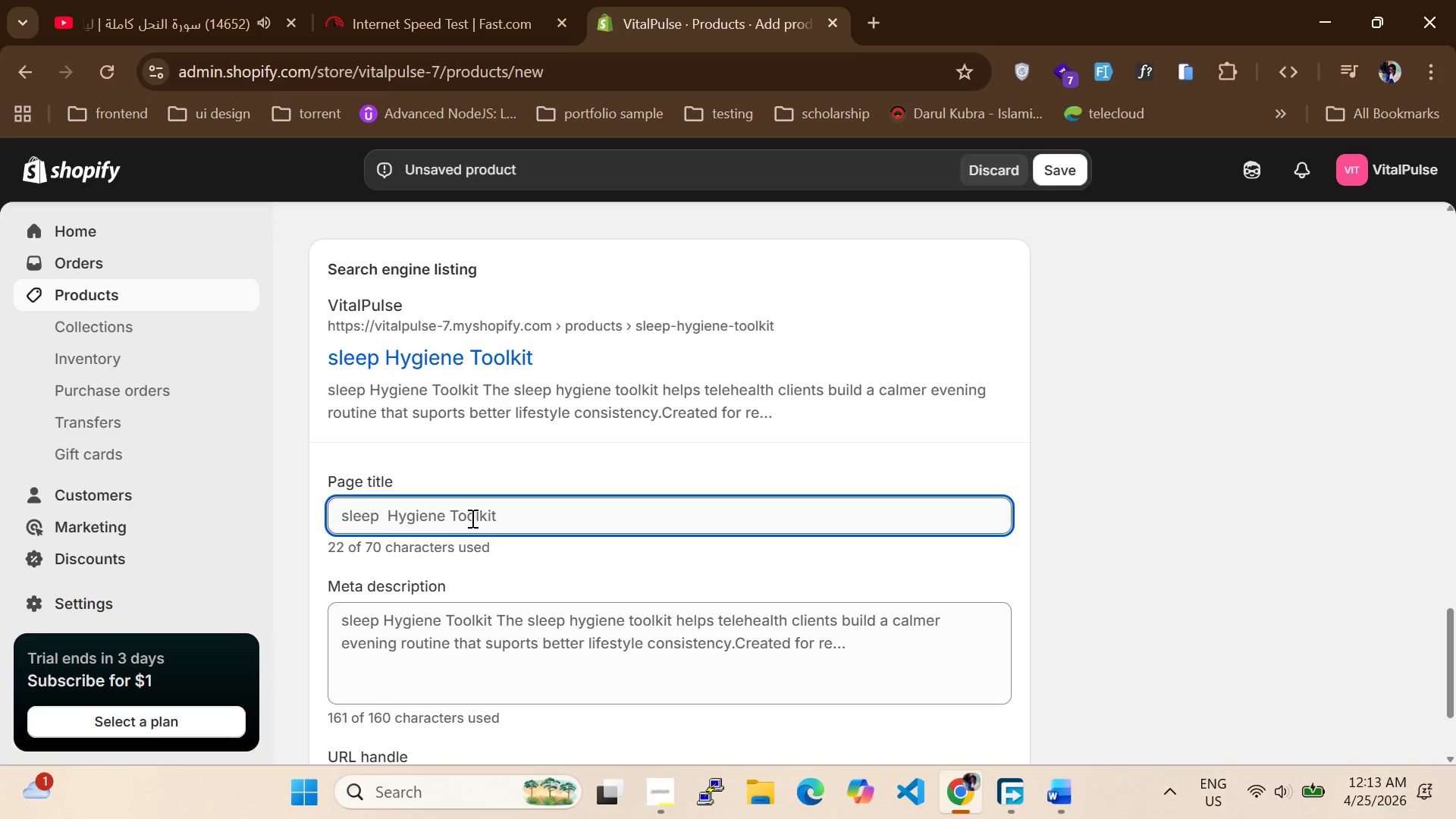 
wait(5.65)
 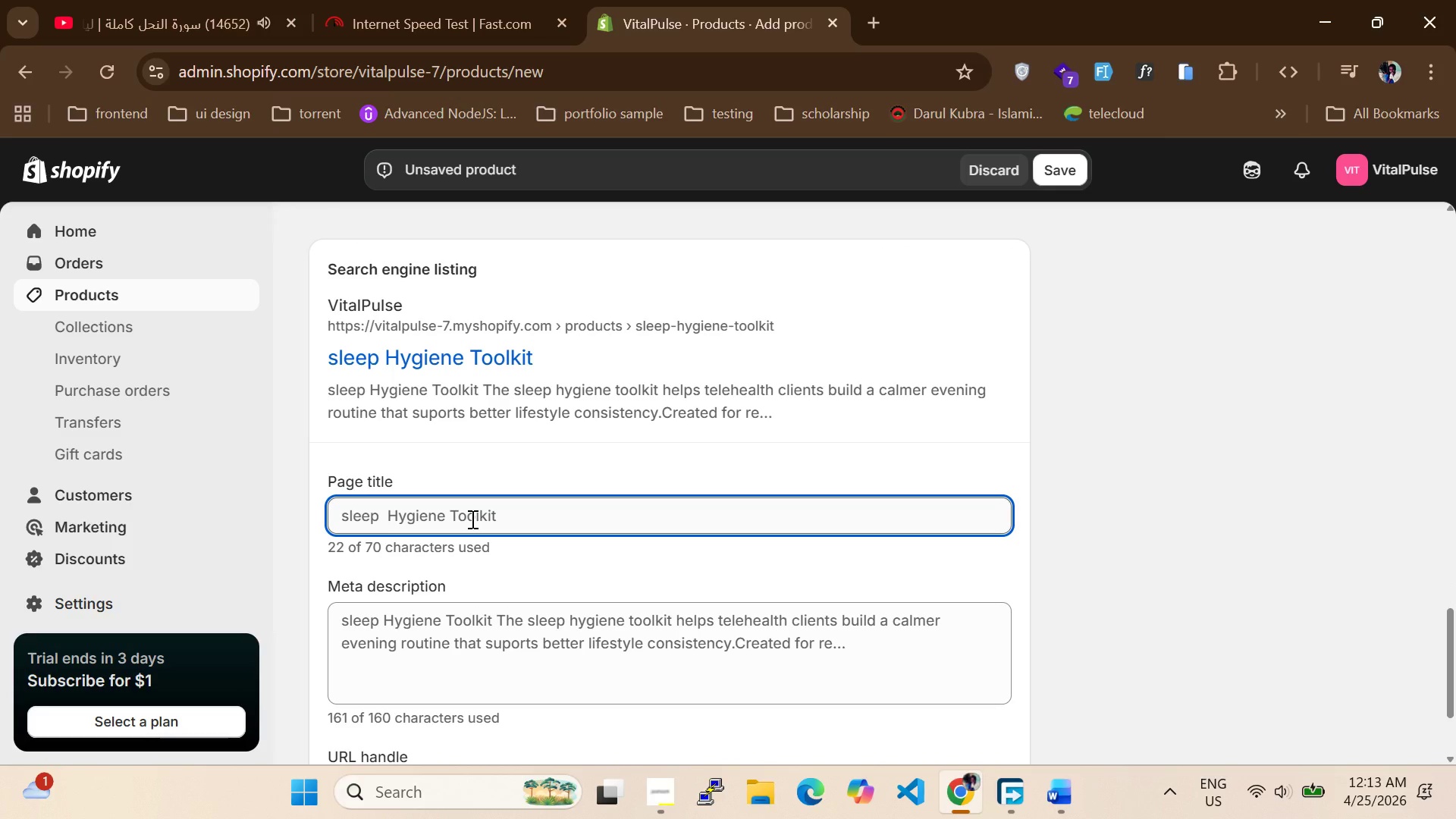 
left_click([526, 516])
 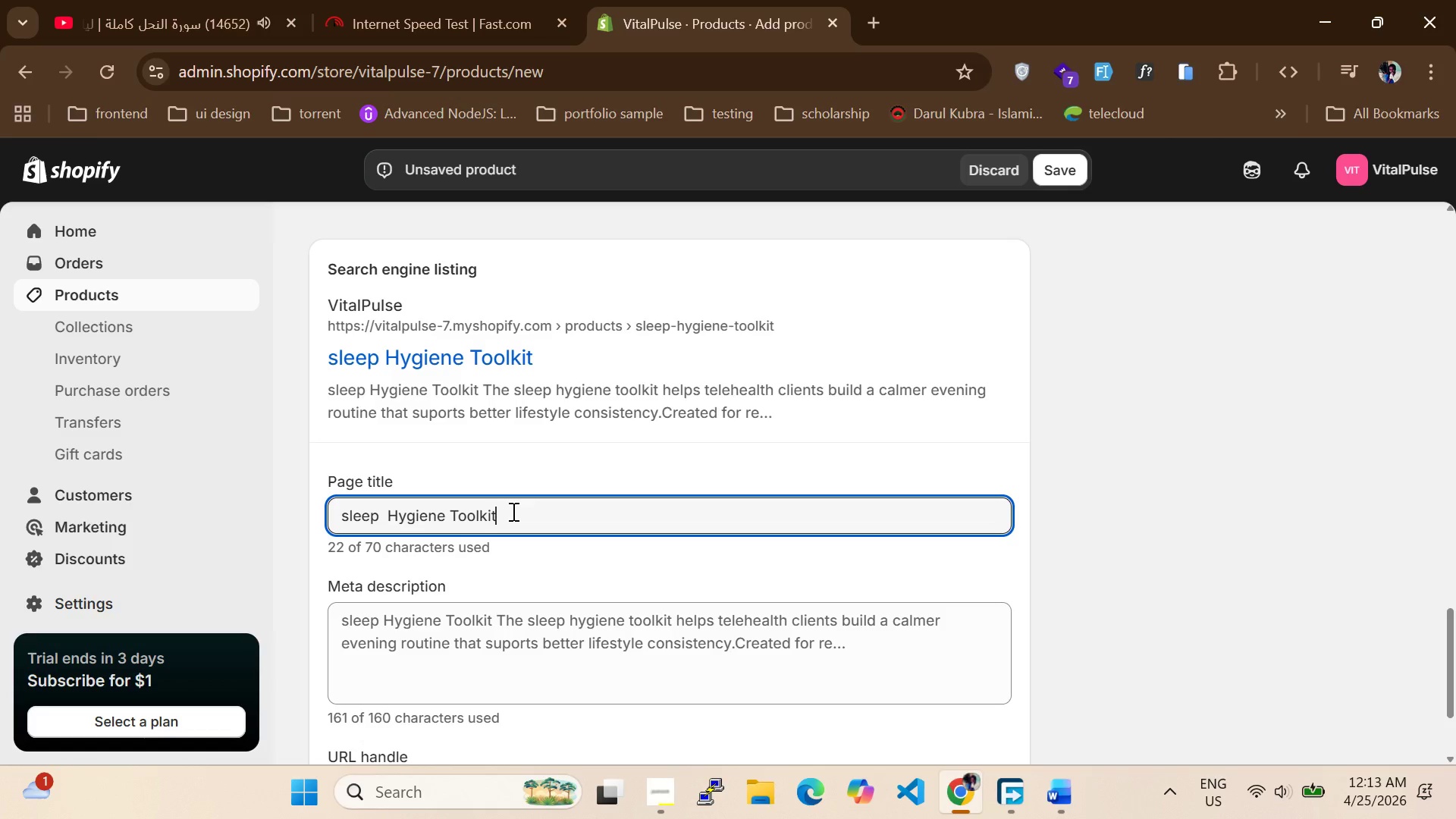 
type( |  Telehealth wellness)
 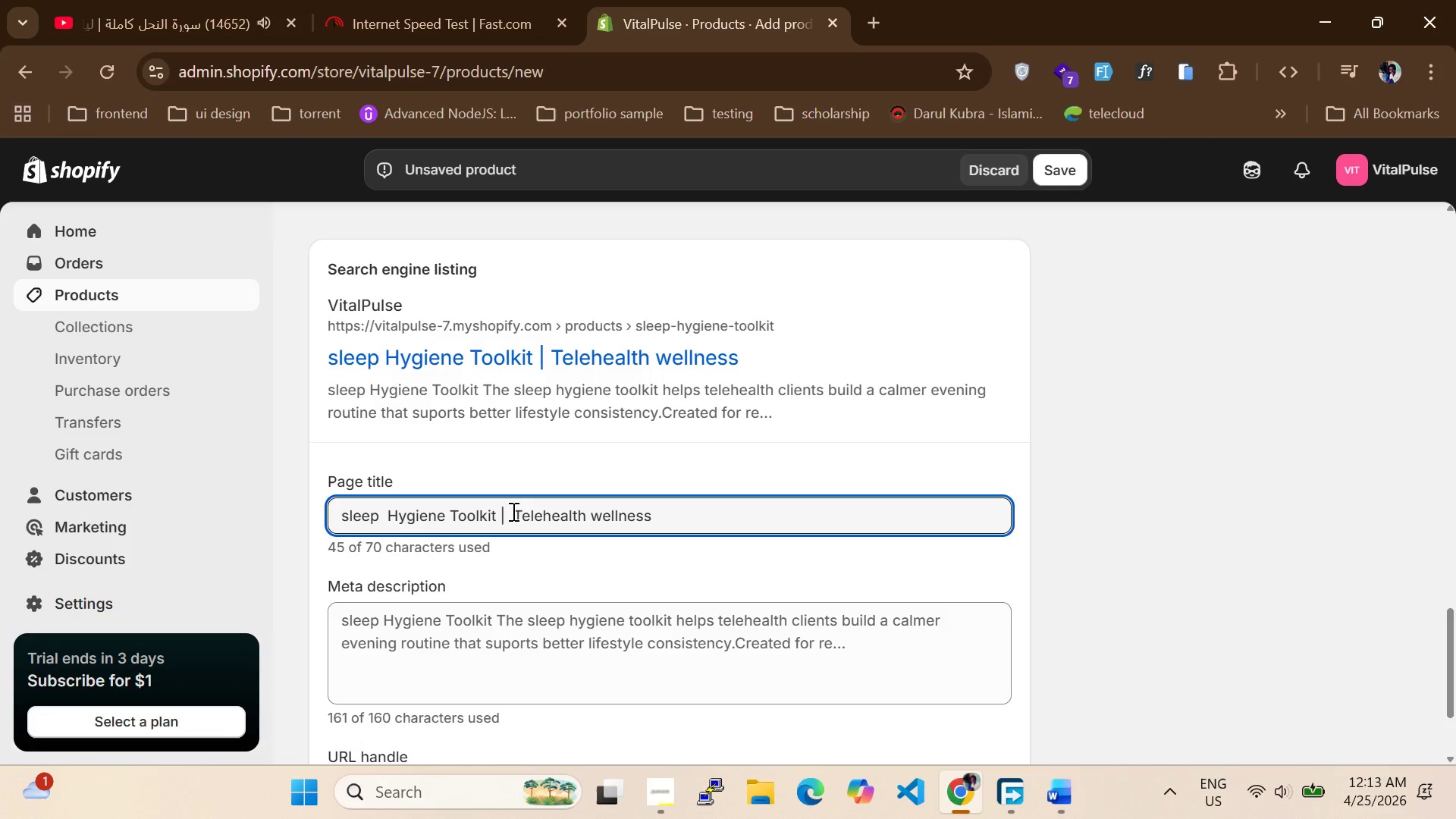 
wait(5.2)
 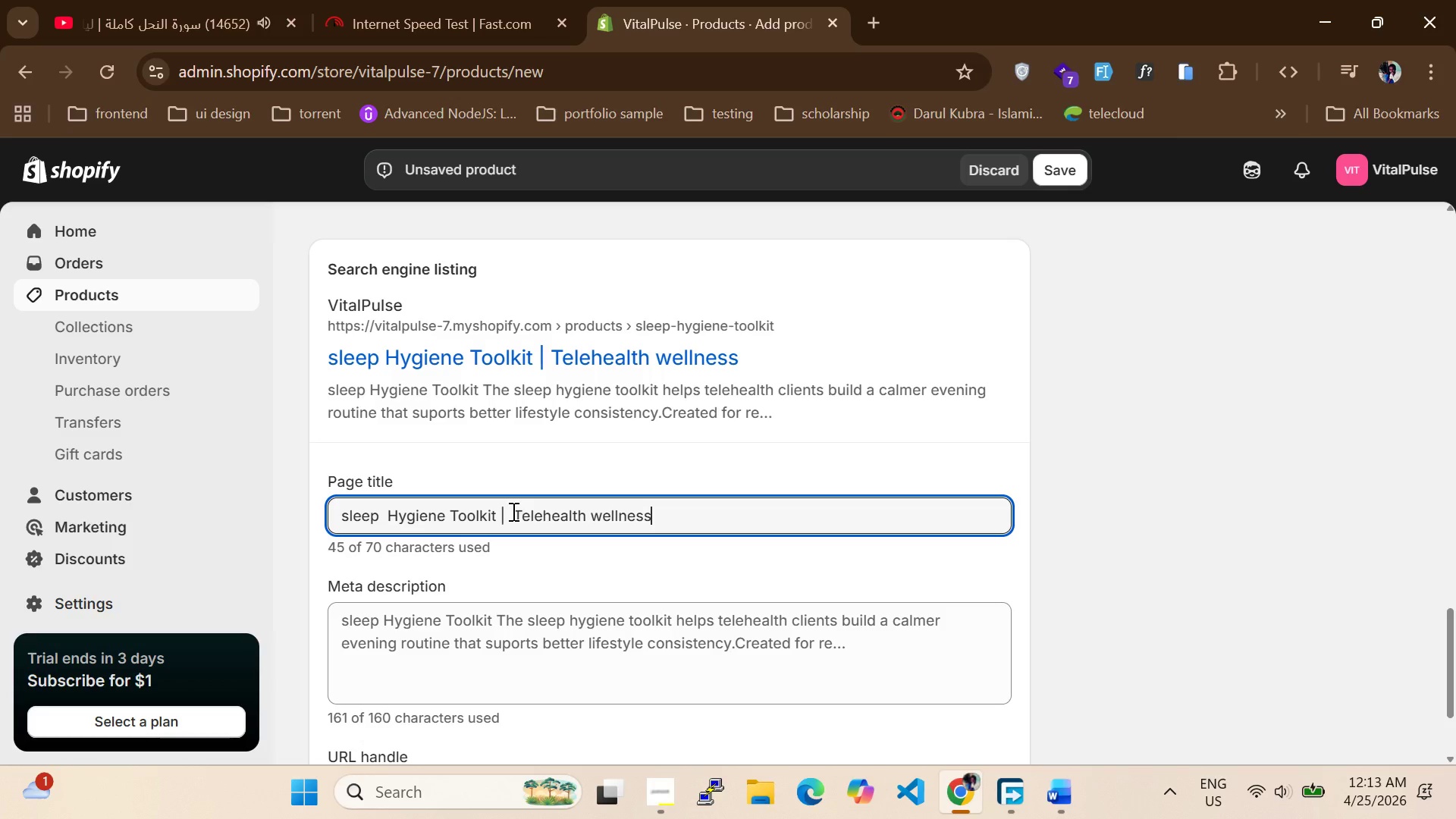 
left_click([631, 661])
 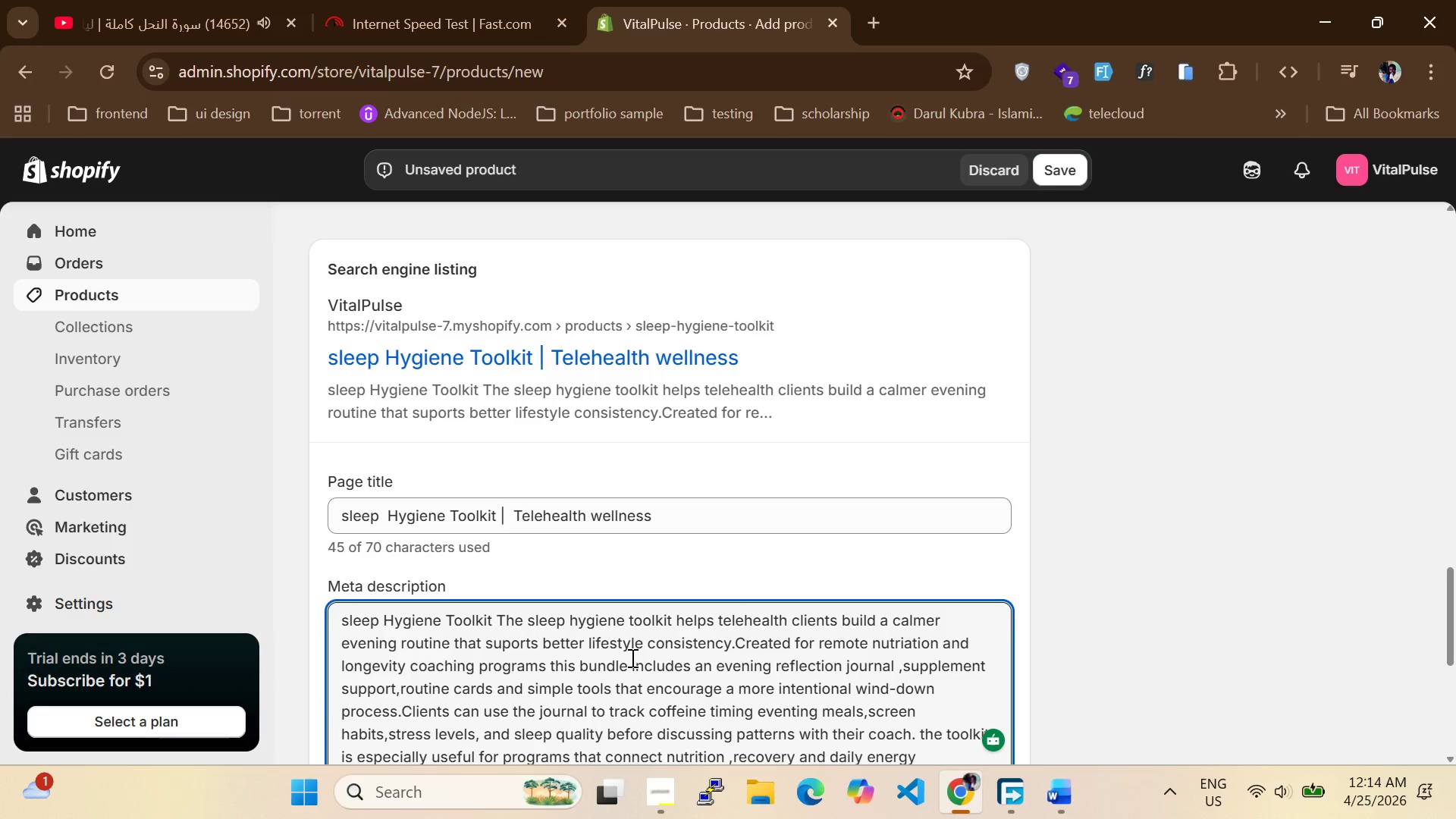 
key(Control+A)
 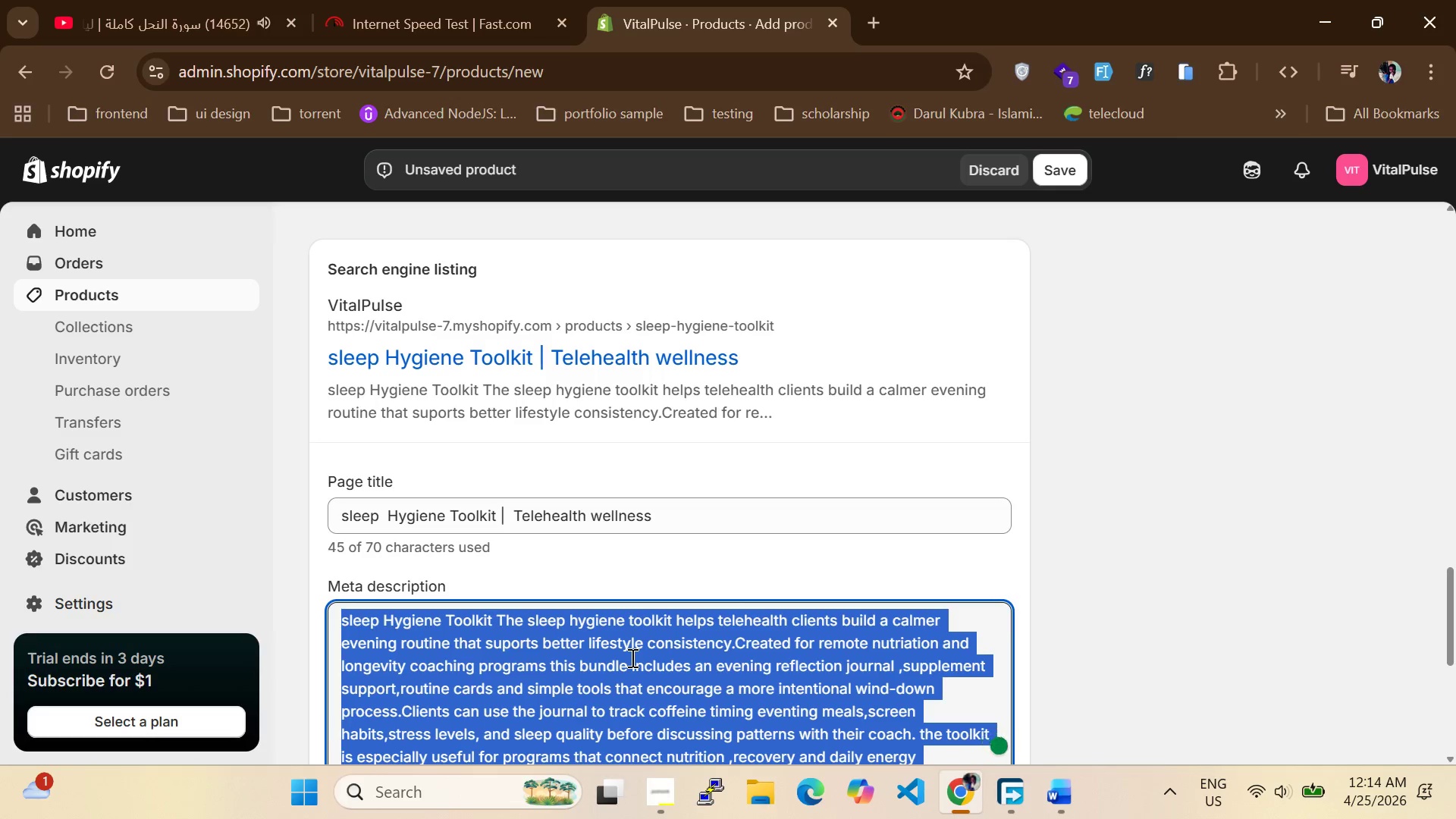 
key(Backspace)
type(Sleep wellness kit for telehealth coaching with evening journal,supplements and routine tools forr better habits)
 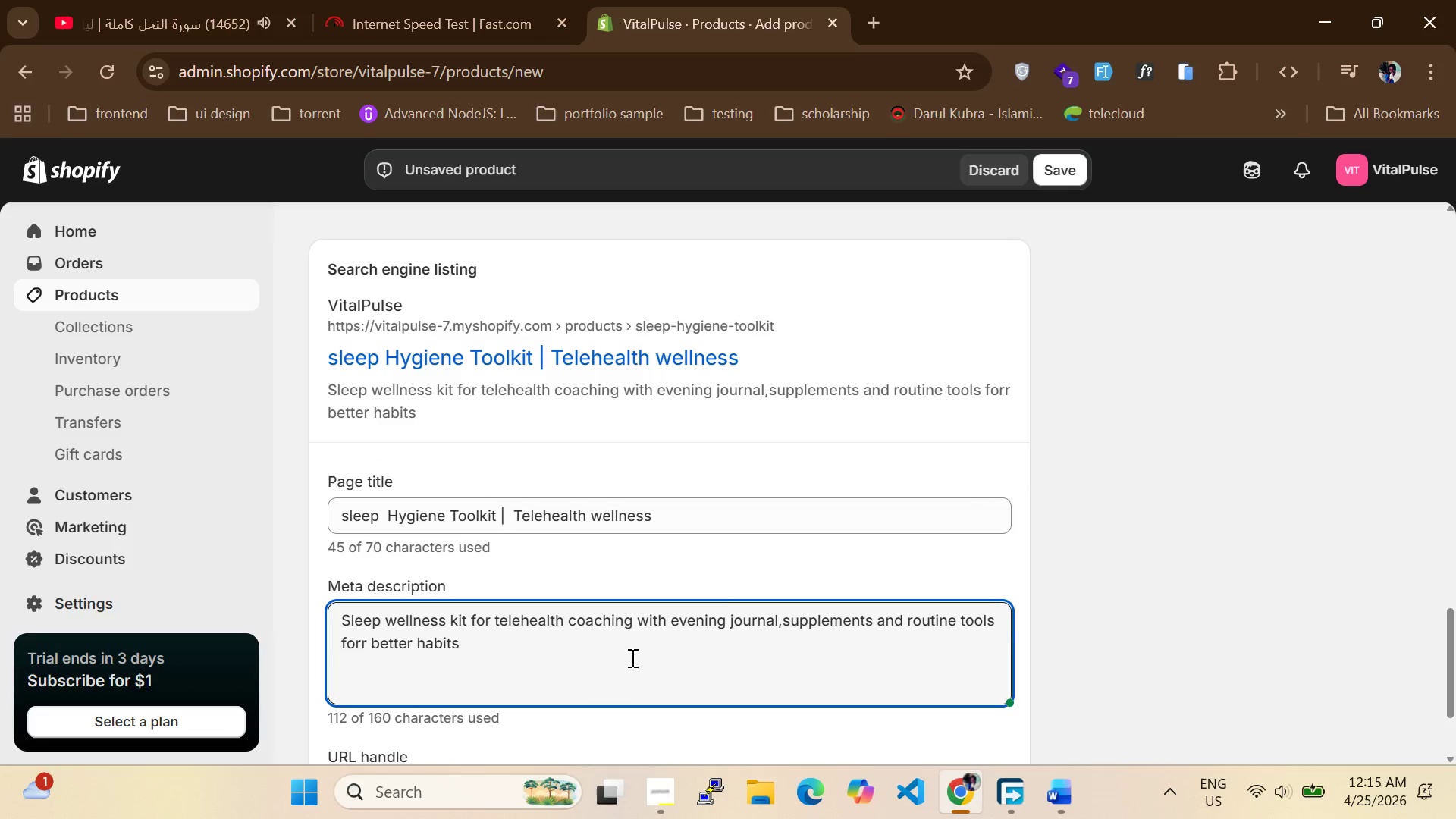 
scroll: coordinate [694, 551], scroll_direction: up, amount: 10.0
 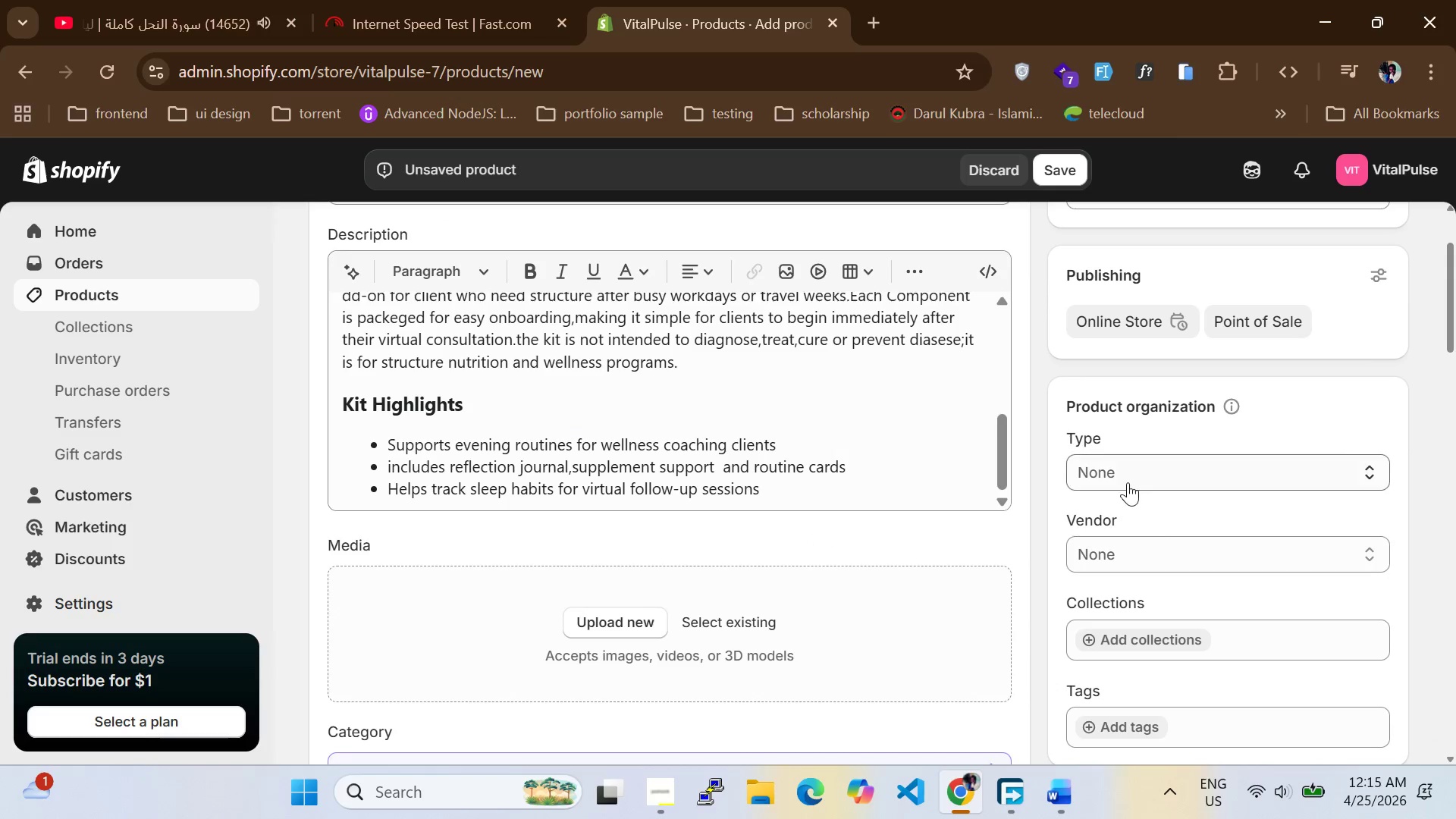 
left_click([1128, 482])
 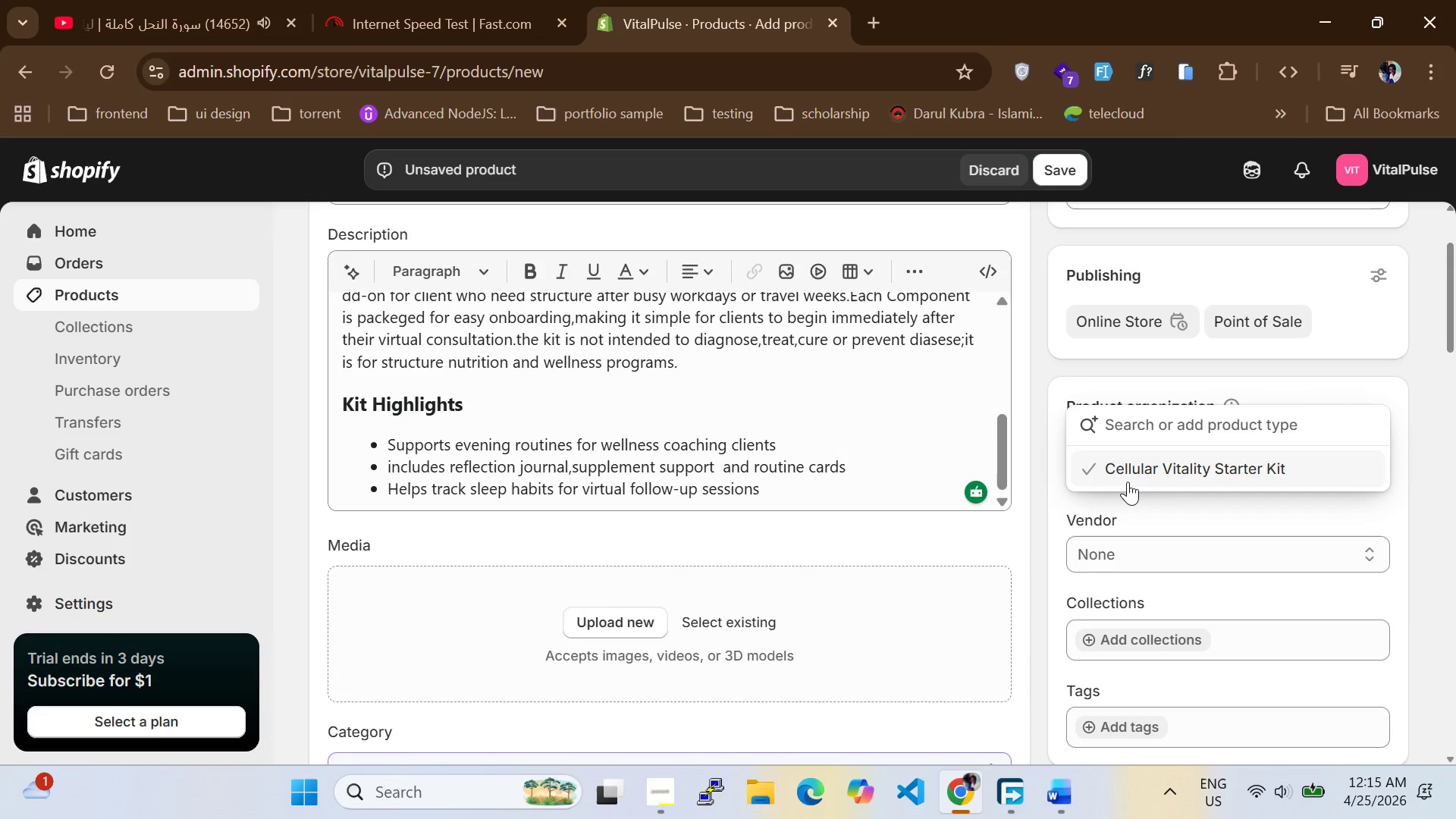 
wait(5.23)
 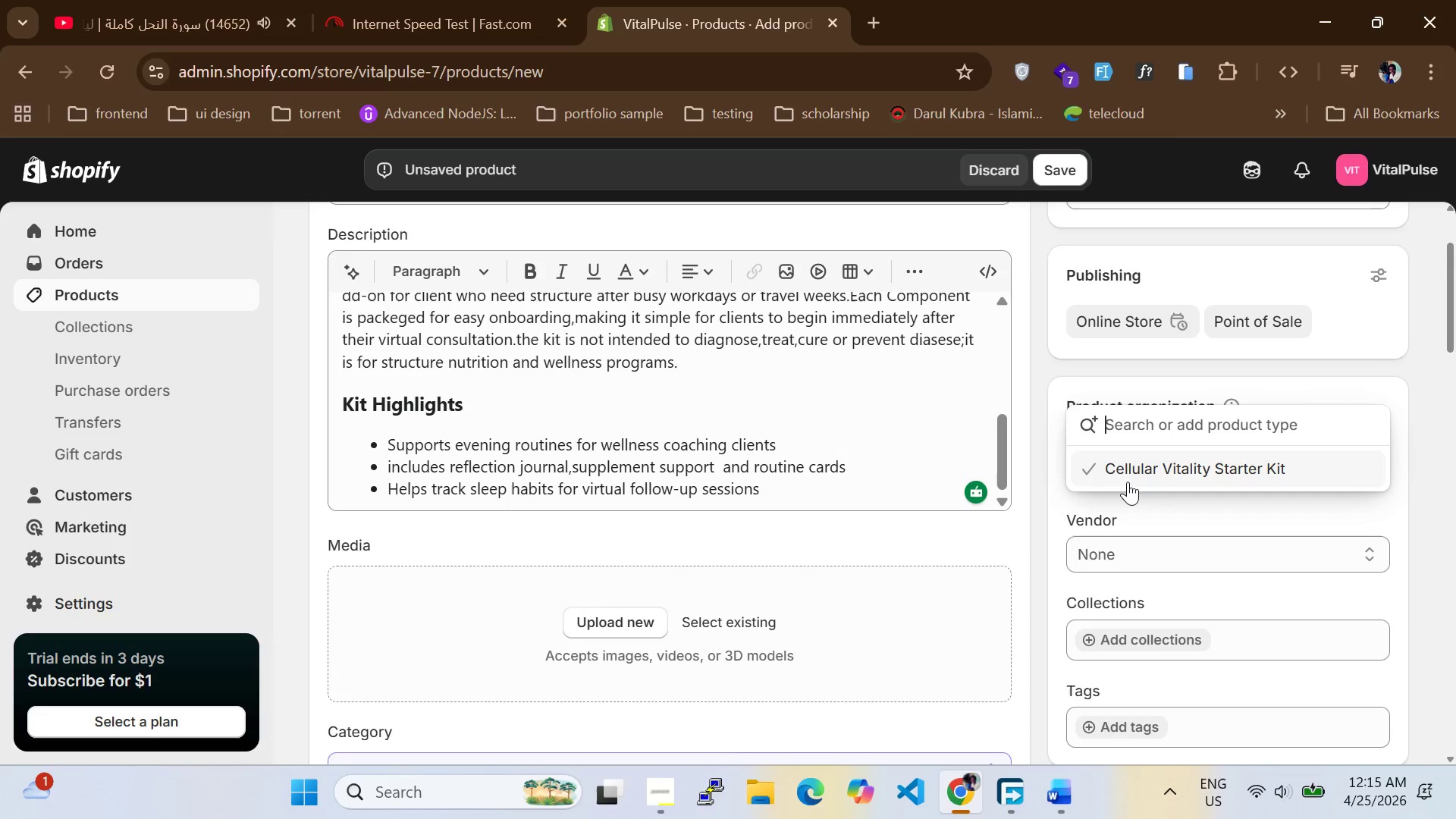 
left_click([1133, 485])
 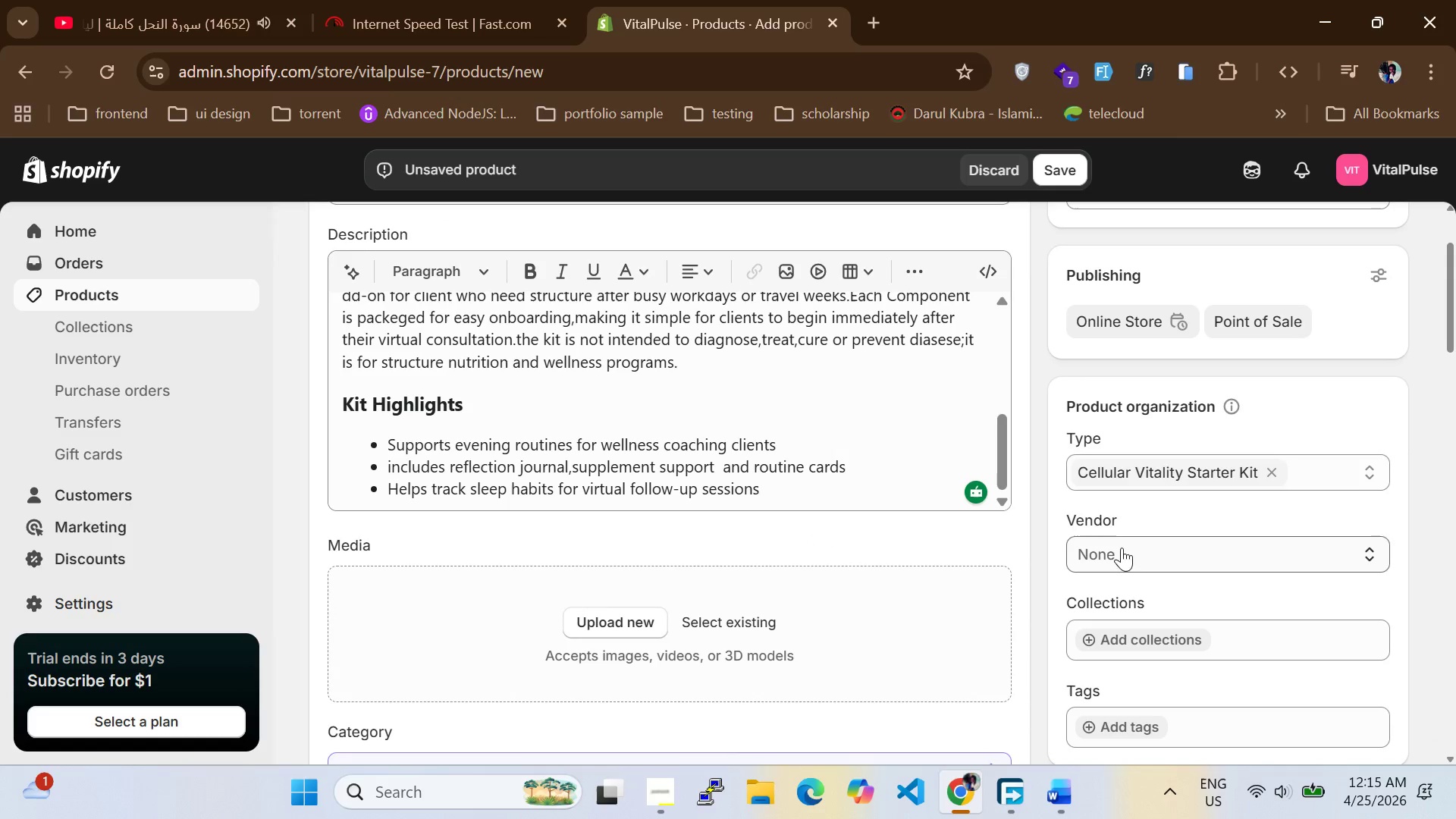 
left_click([1122, 554])
 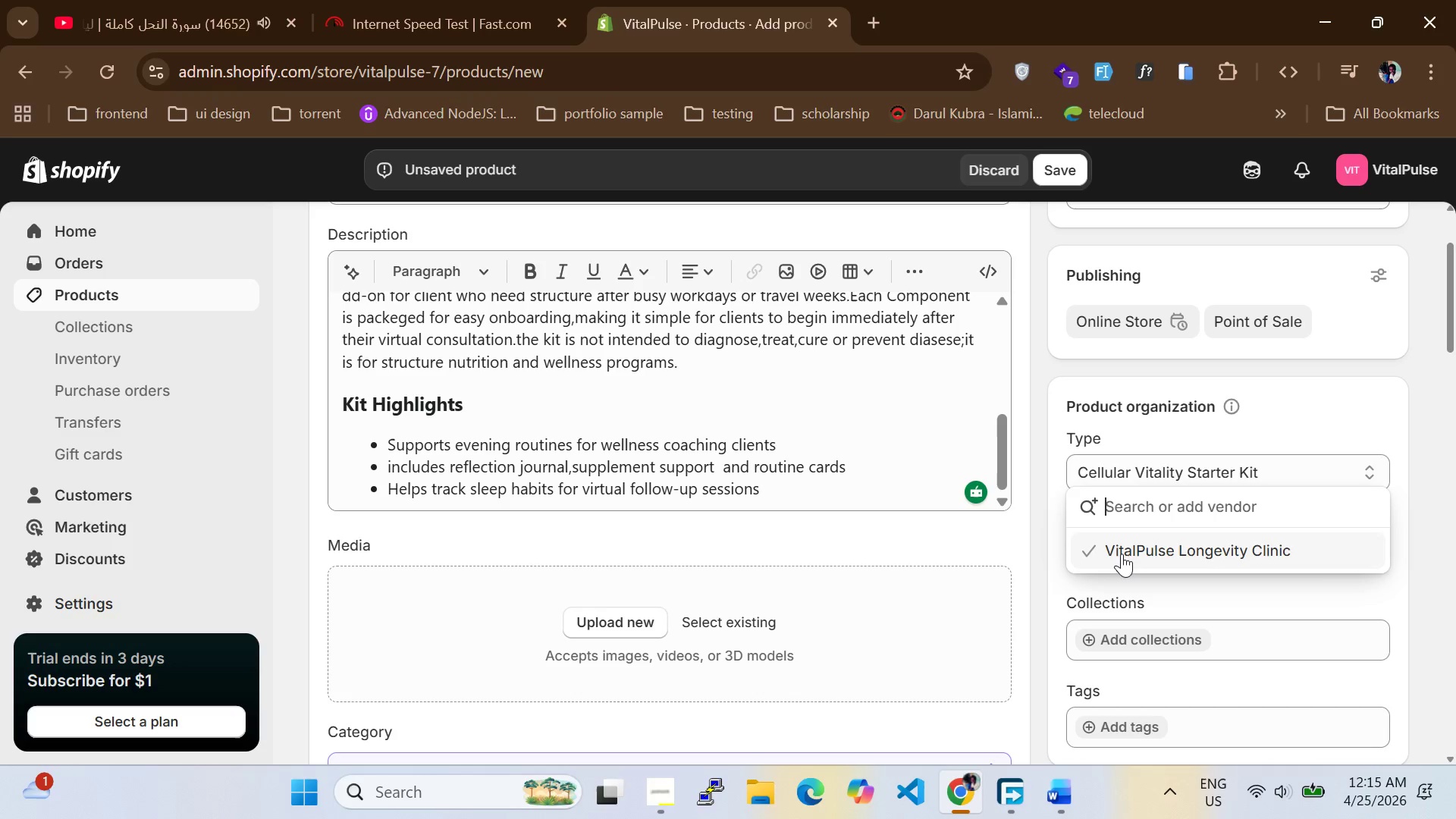 
left_click([1122, 554])
 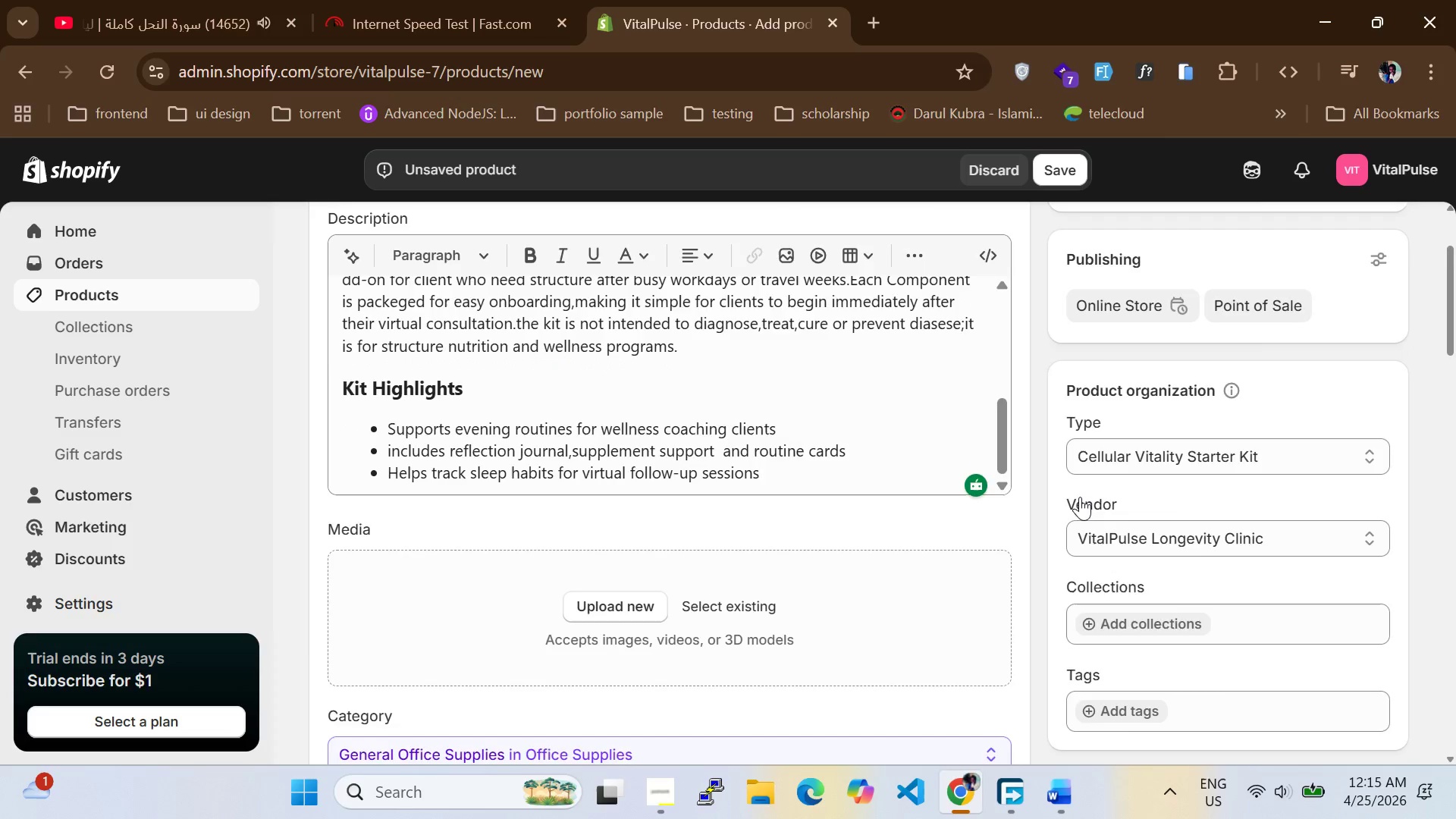 
scroll: coordinate [1080, 497], scroll_direction: down, amount: 1.0
 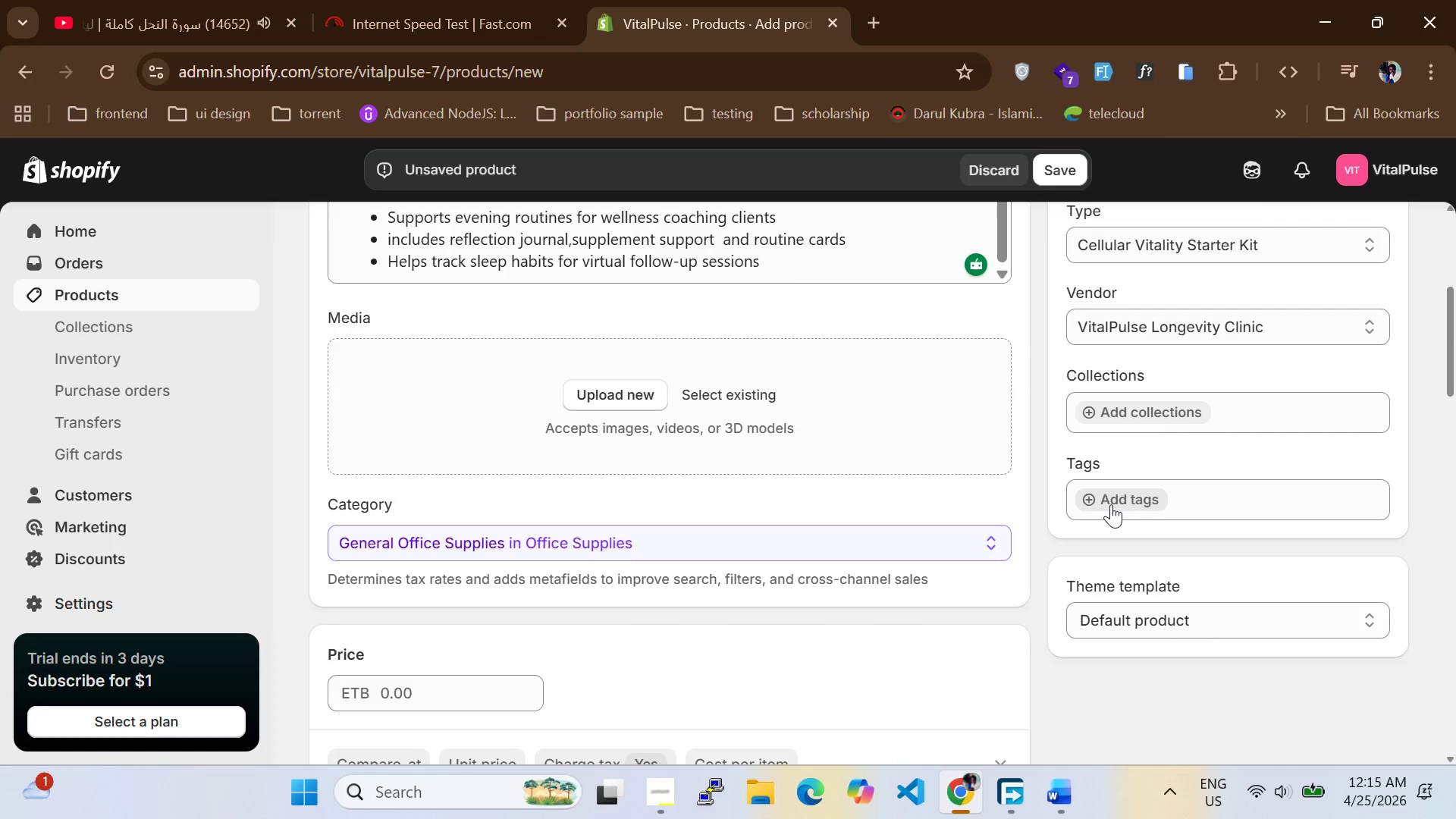 
left_click([1111, 504])
 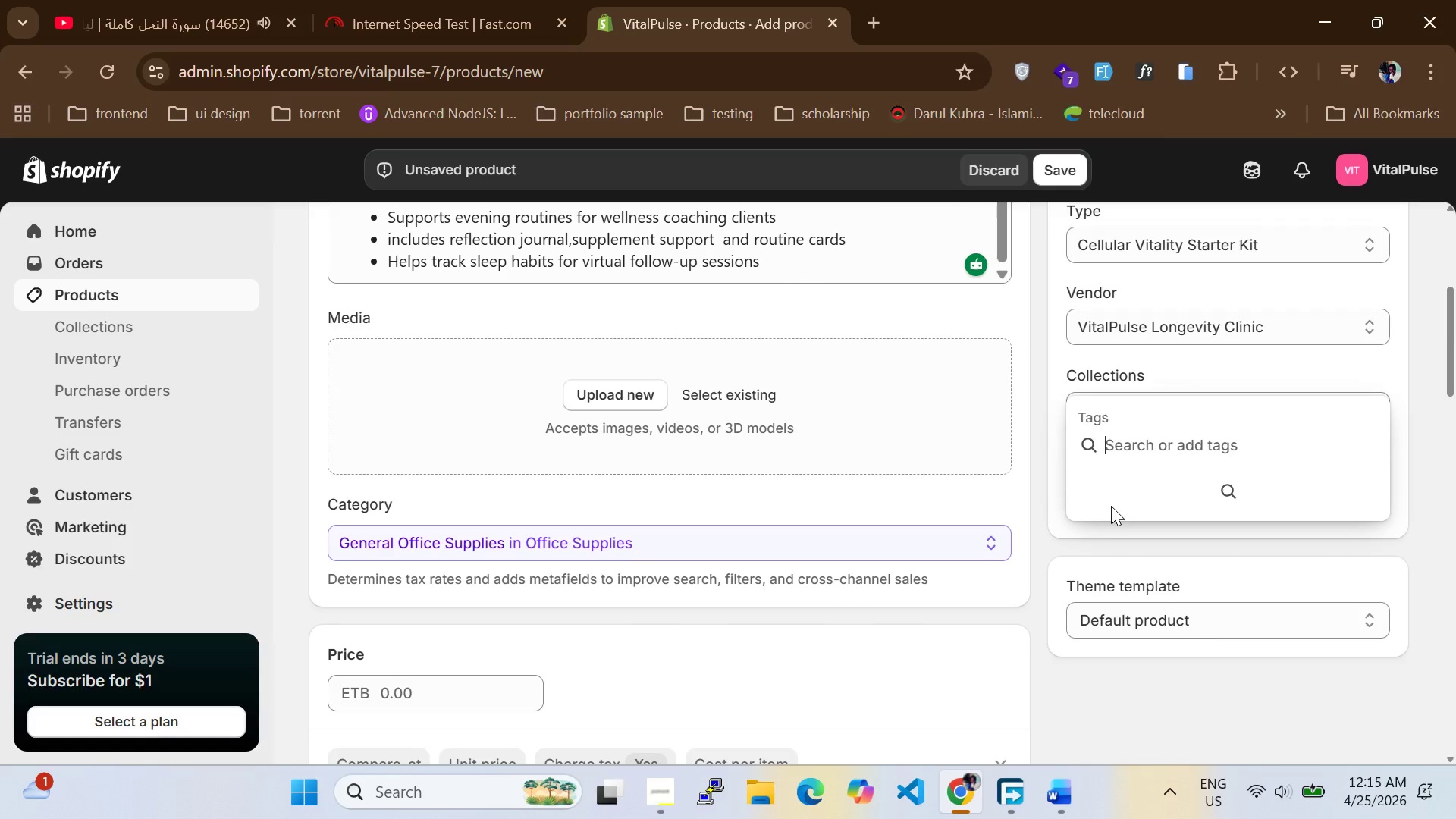 
type(wellnesss )
key(Backspace)
key(Backspace)
type( c)
 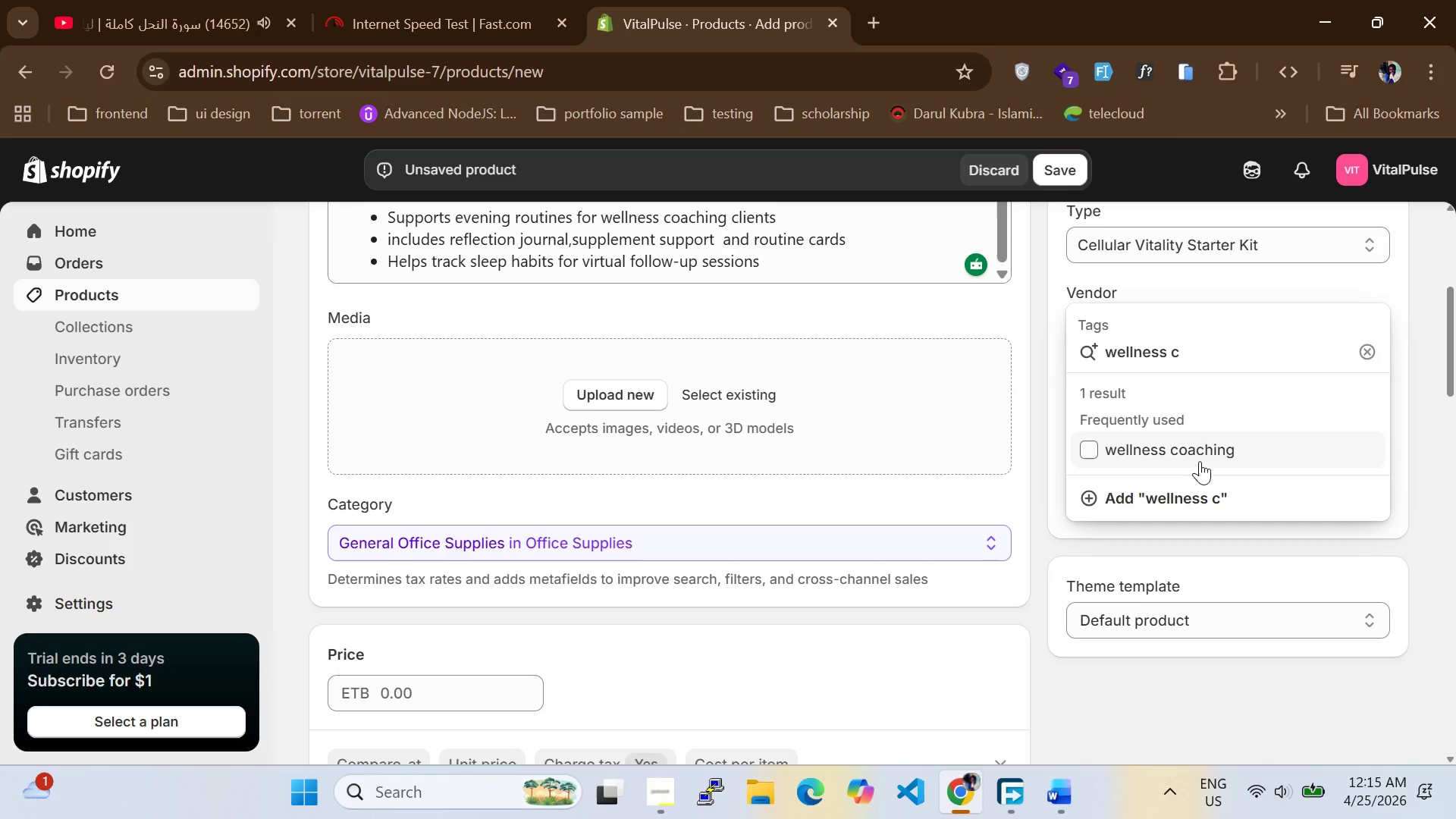 
left_click([1130, 458])
 